 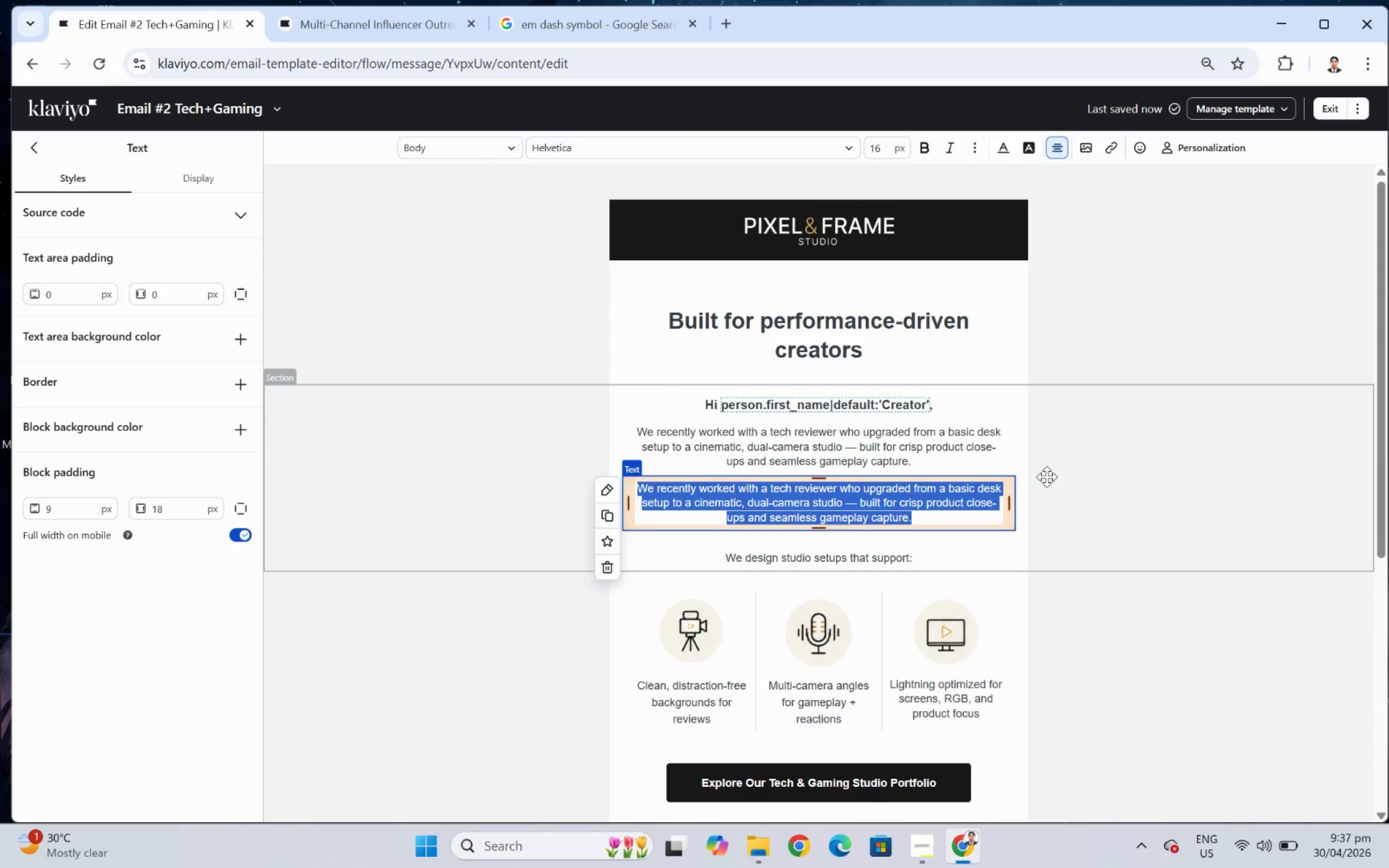 
left_click([938, 447])
 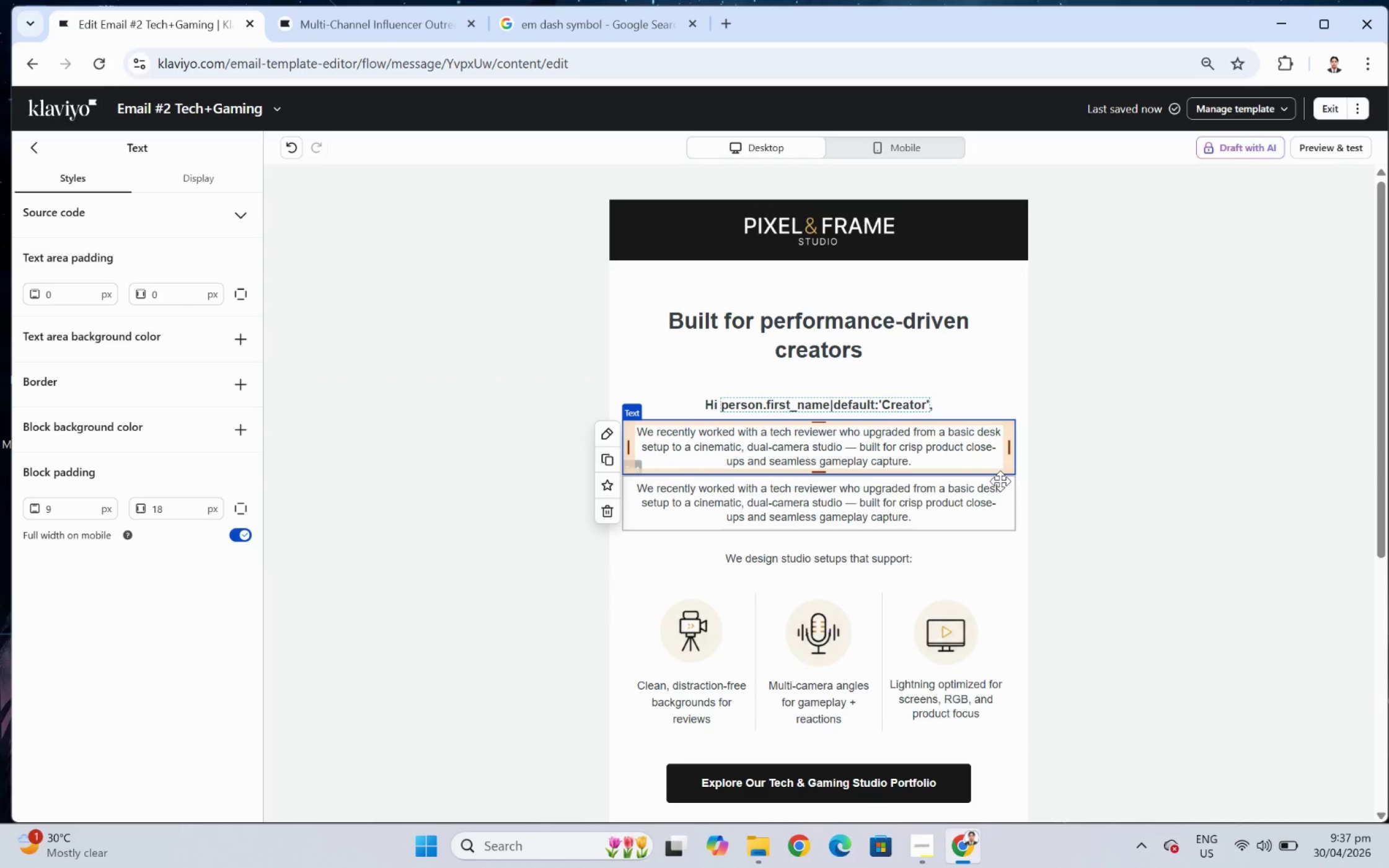 
wait(10.91)
 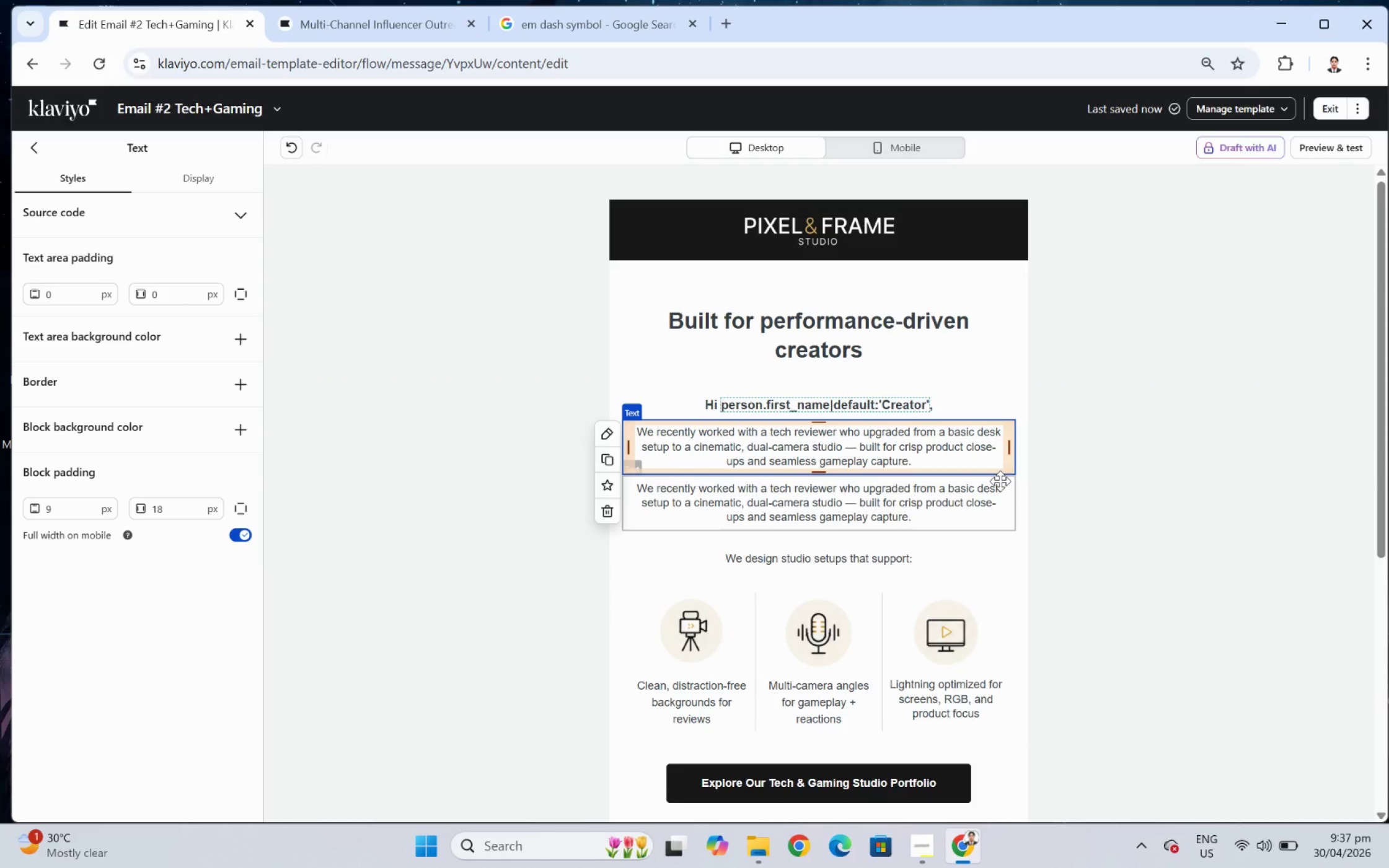 
left_click([1166, 445])
 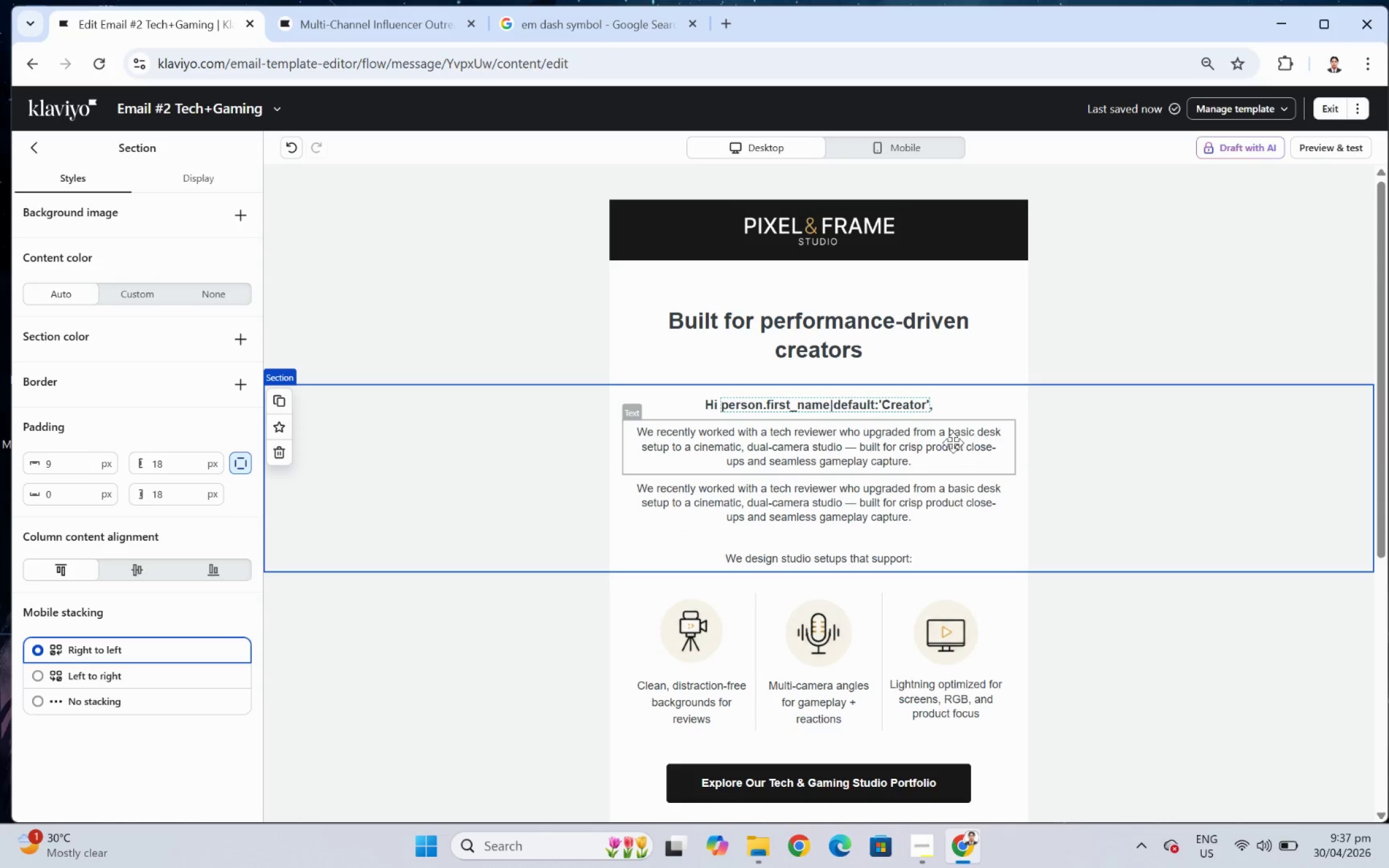 
left_click([949, 442])
 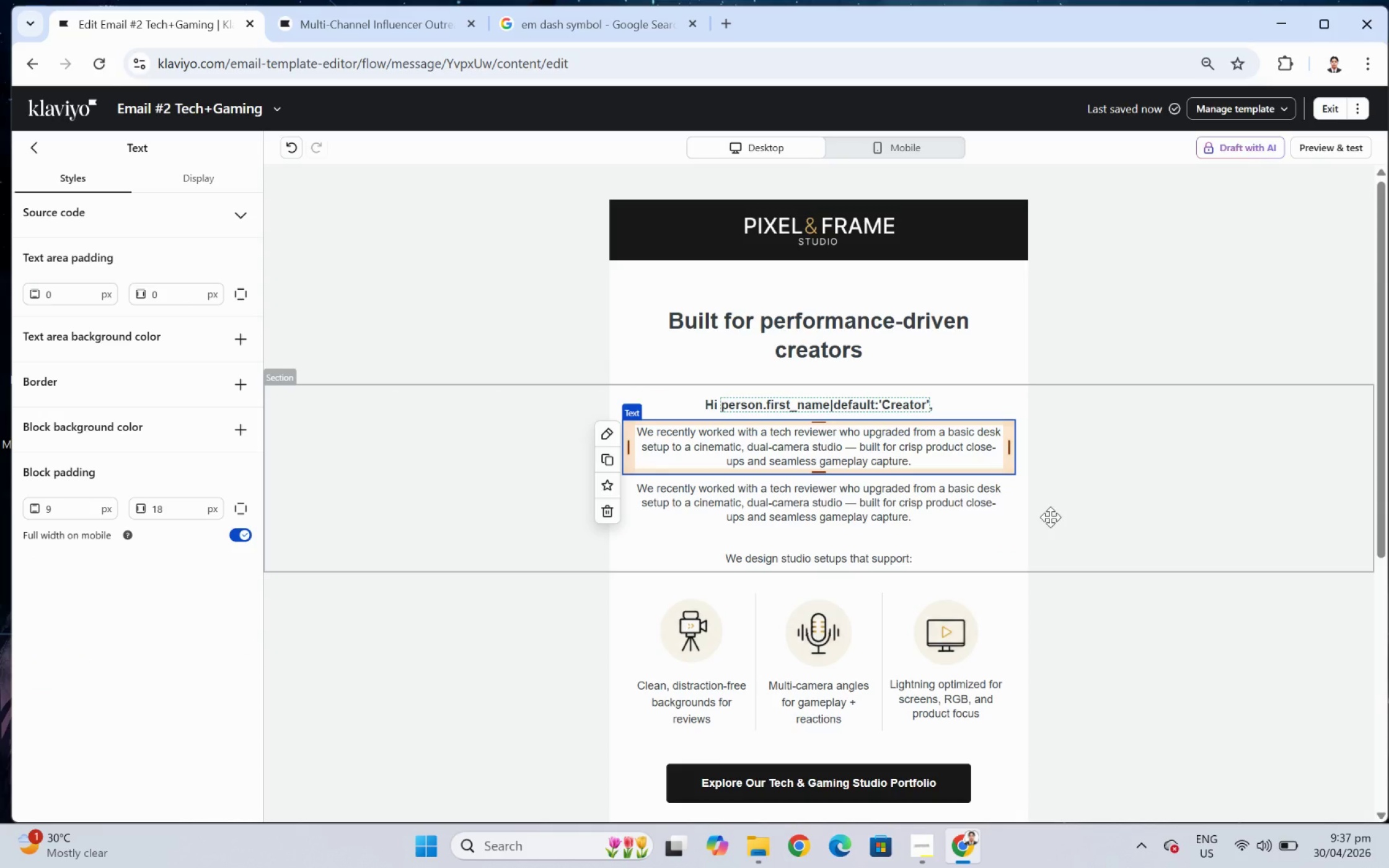 
wait(27.35)
 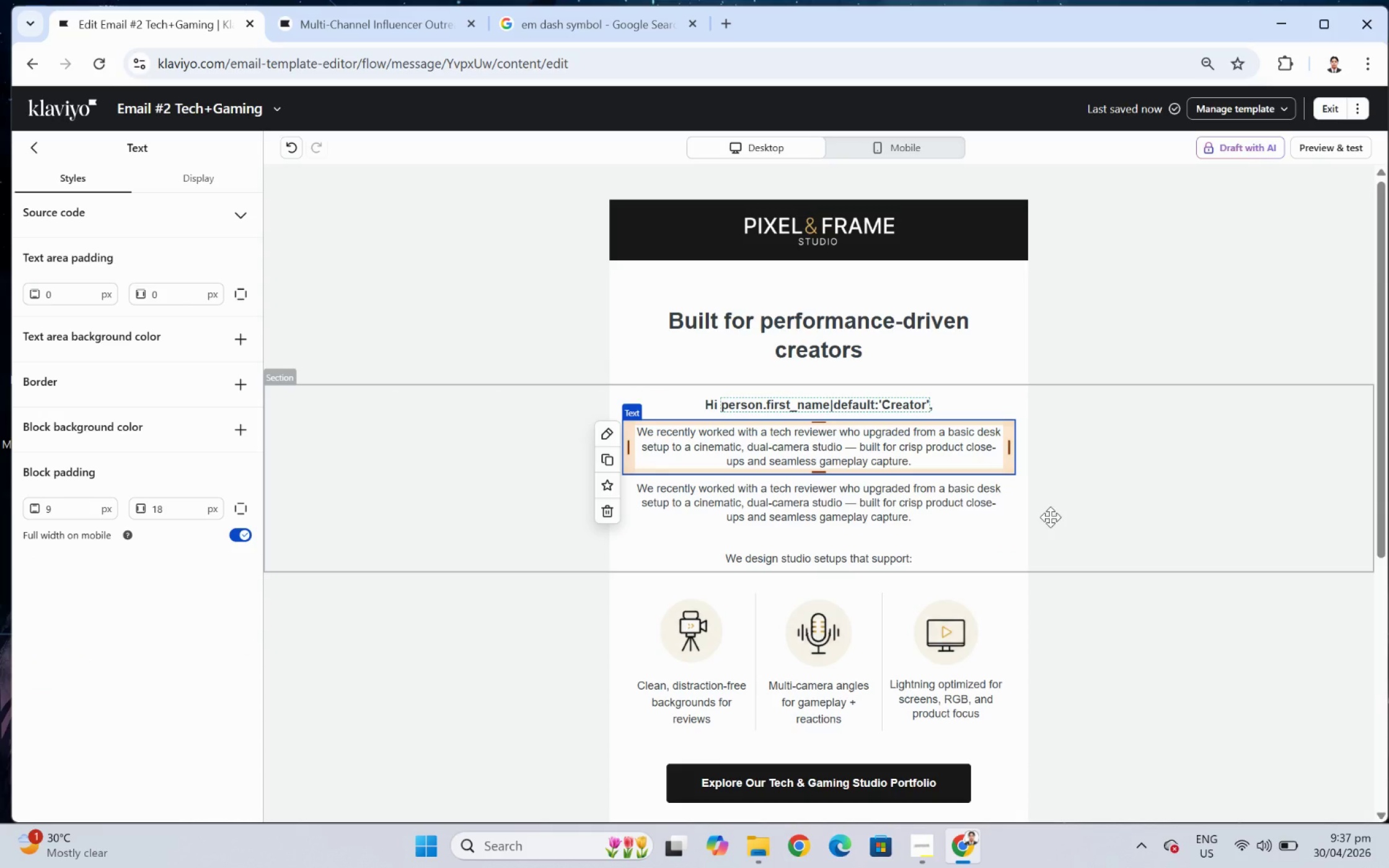 
left_click([986, 512])
 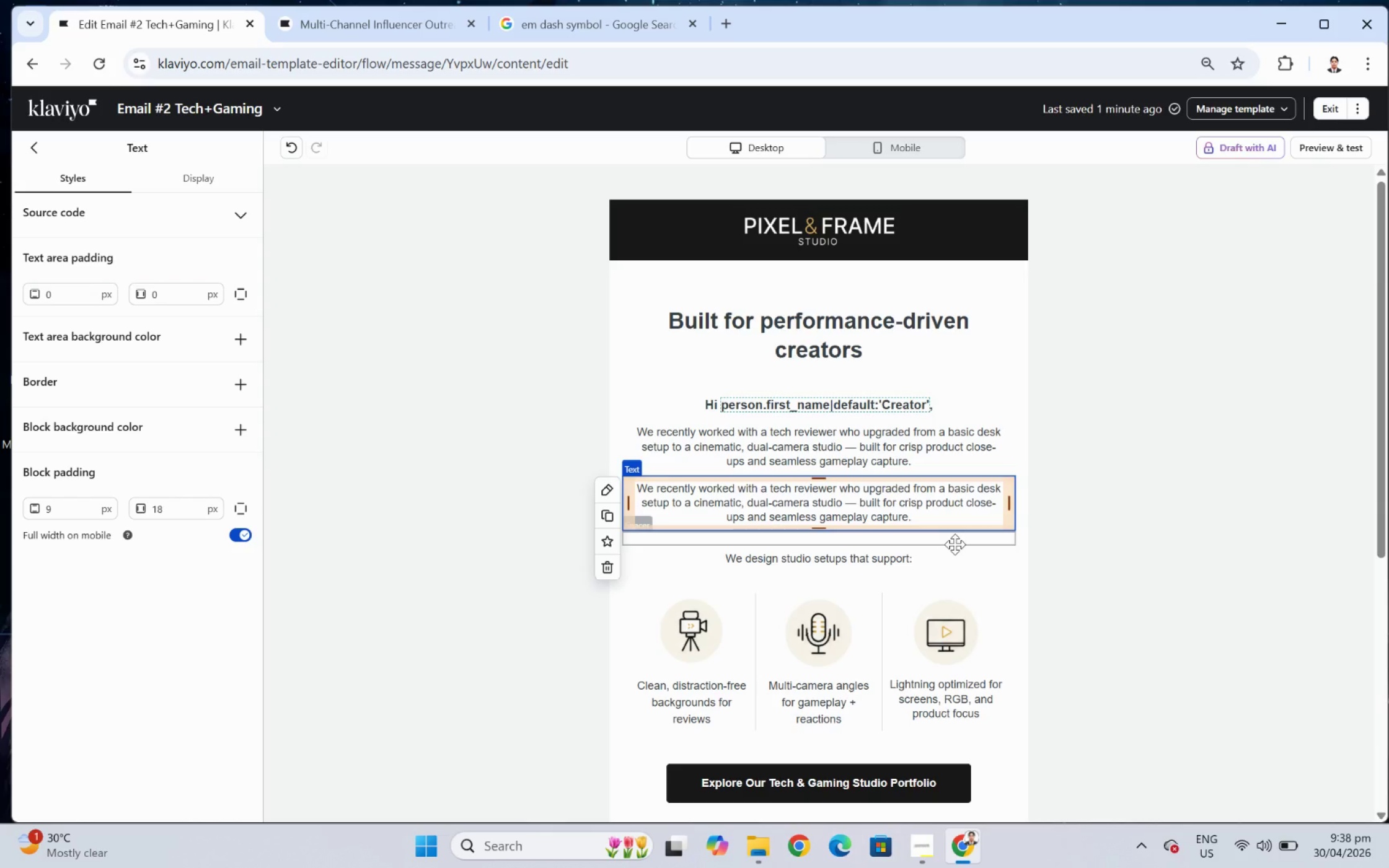 
wait(19.05)
 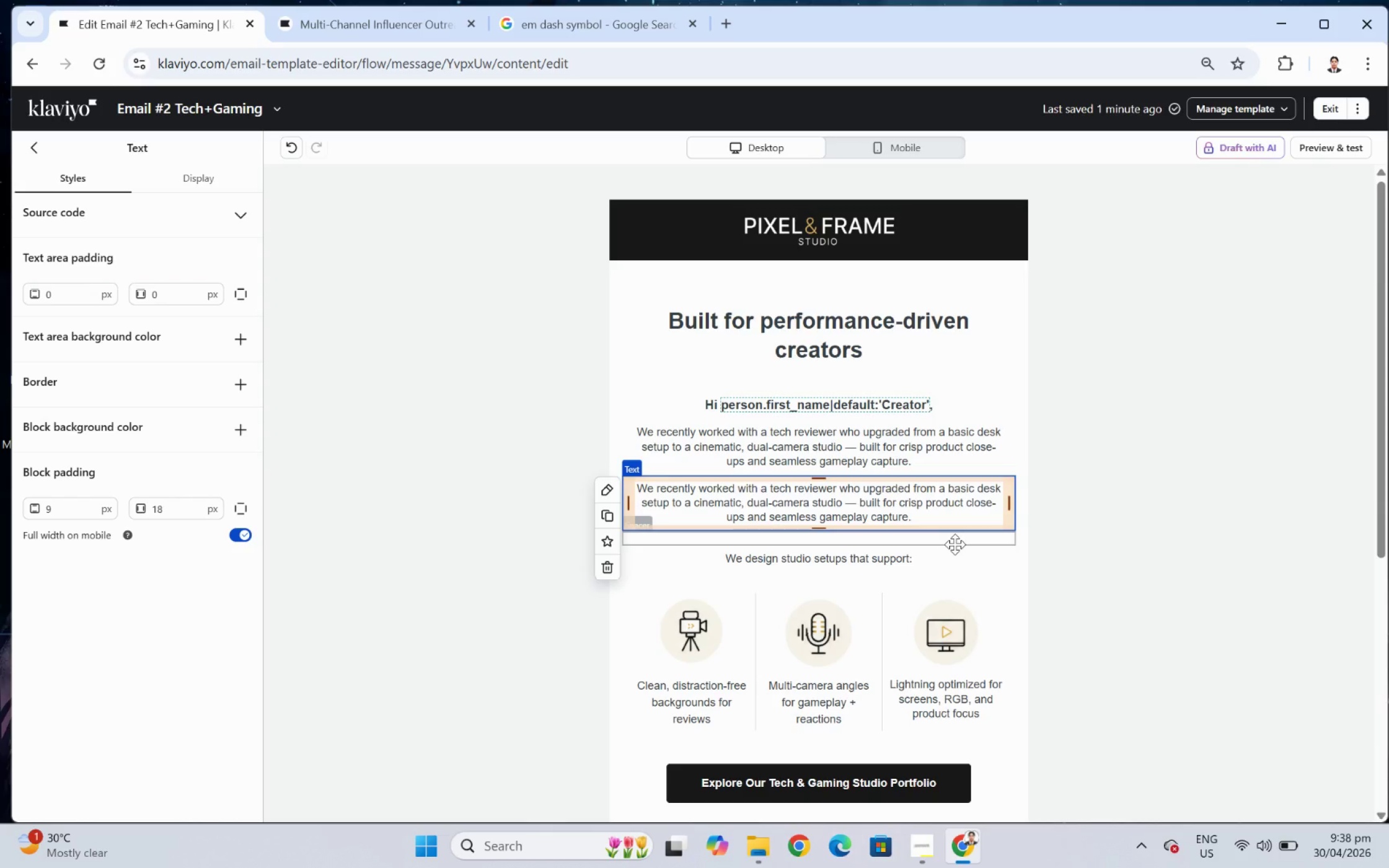 
left_click([986, 566])
 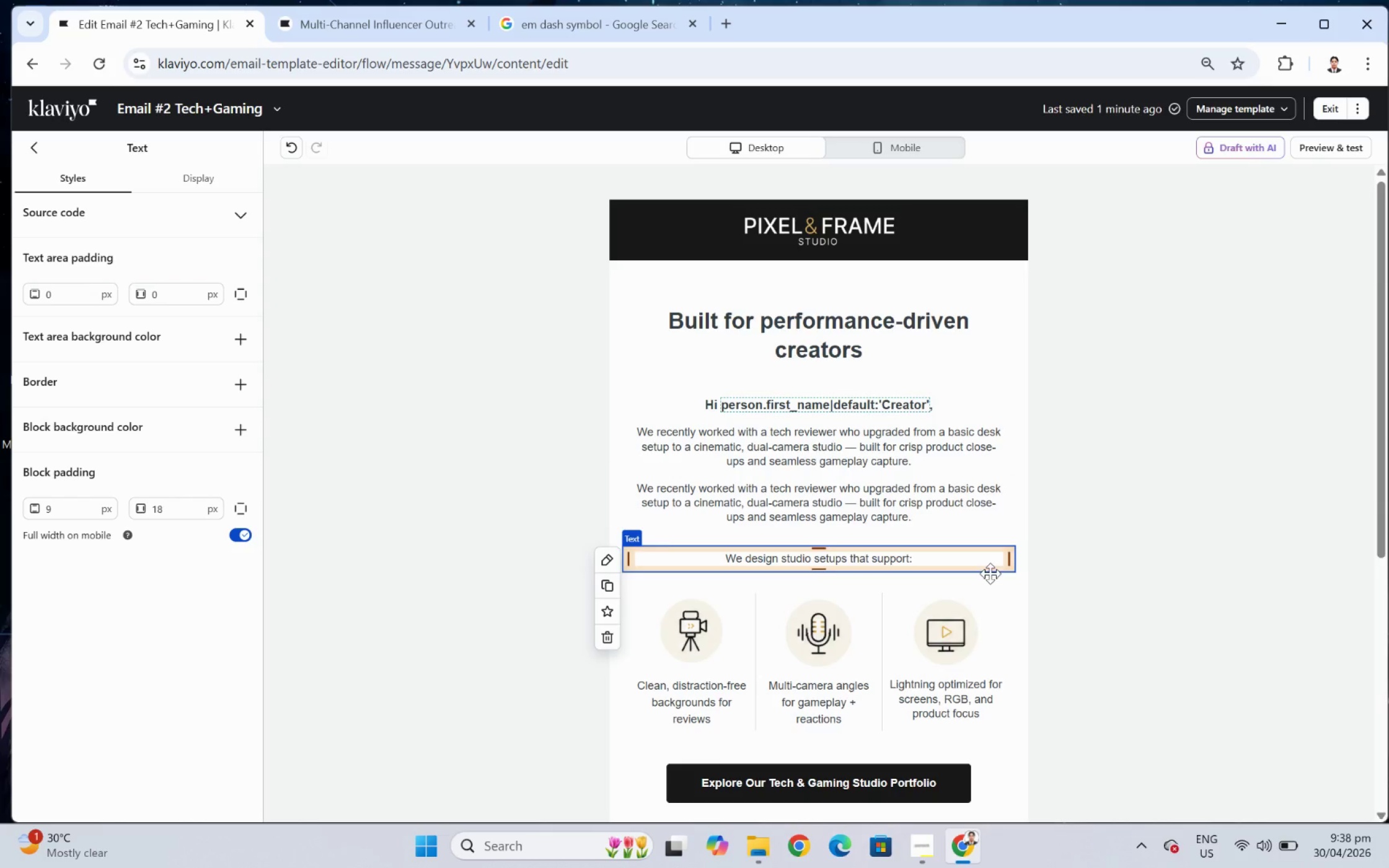 
scroll: coordinate [997, 586], scroll_direction: down, amount: 1.0
 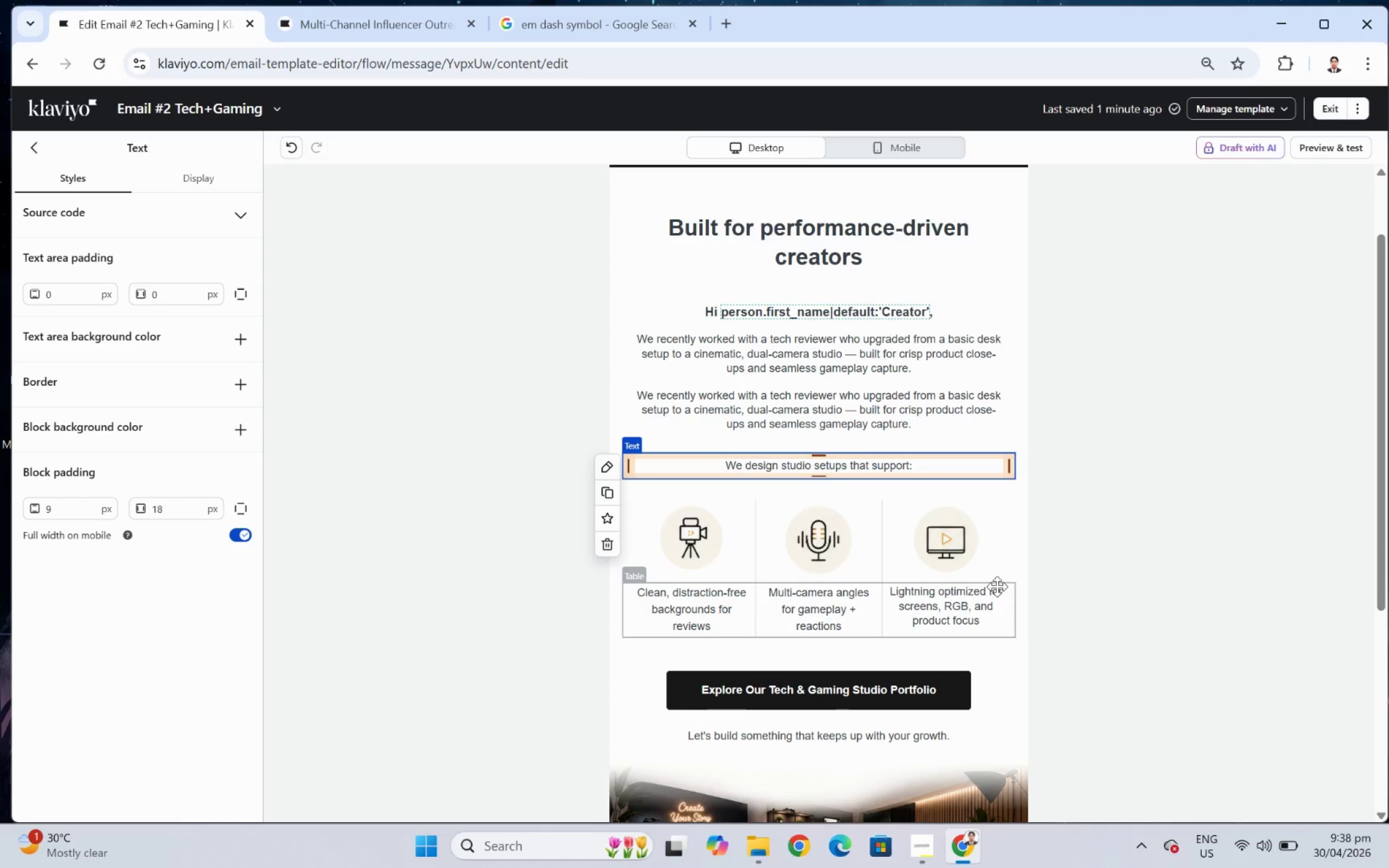 
wait(15.83)
 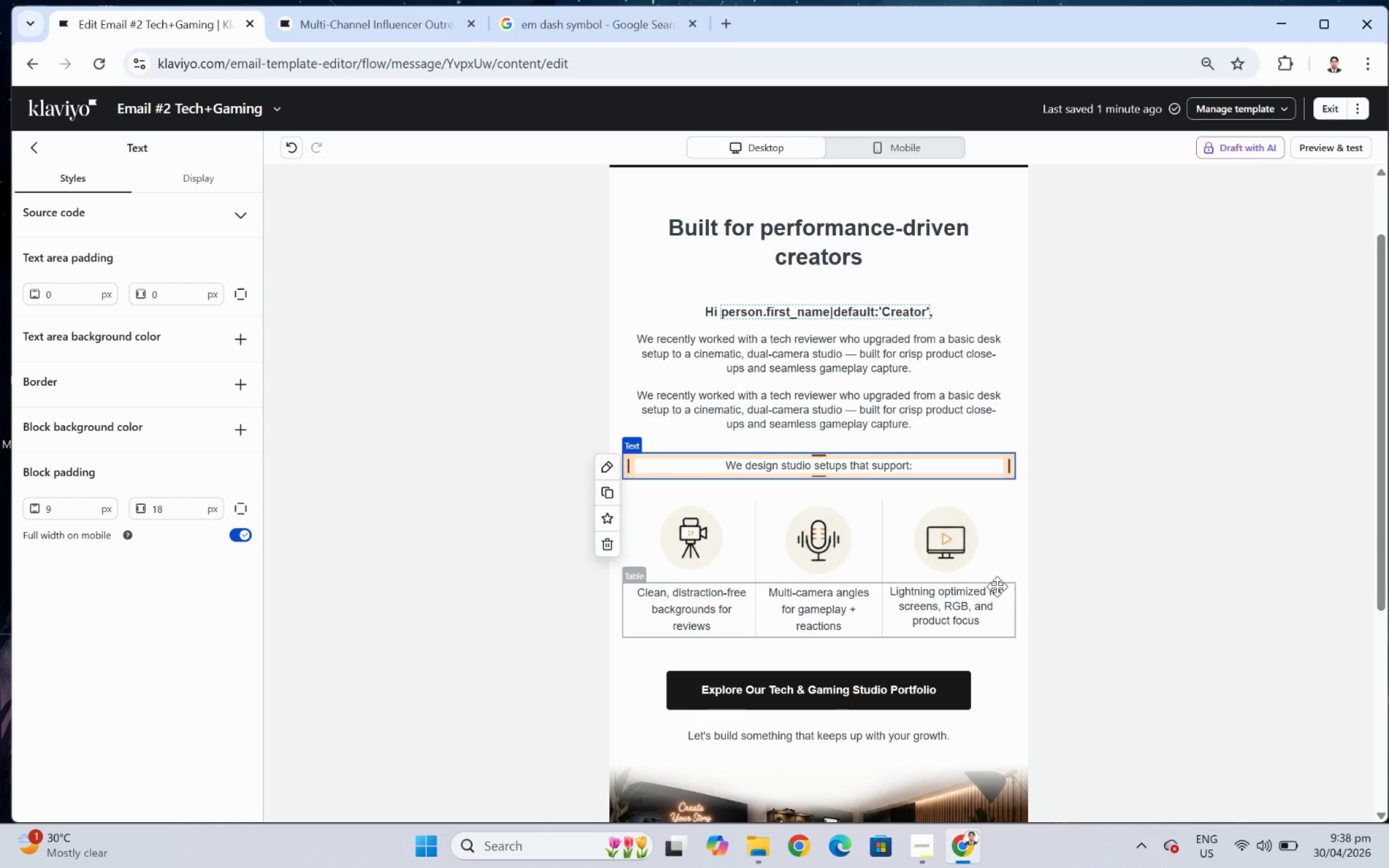 
left_click([951, 429])
 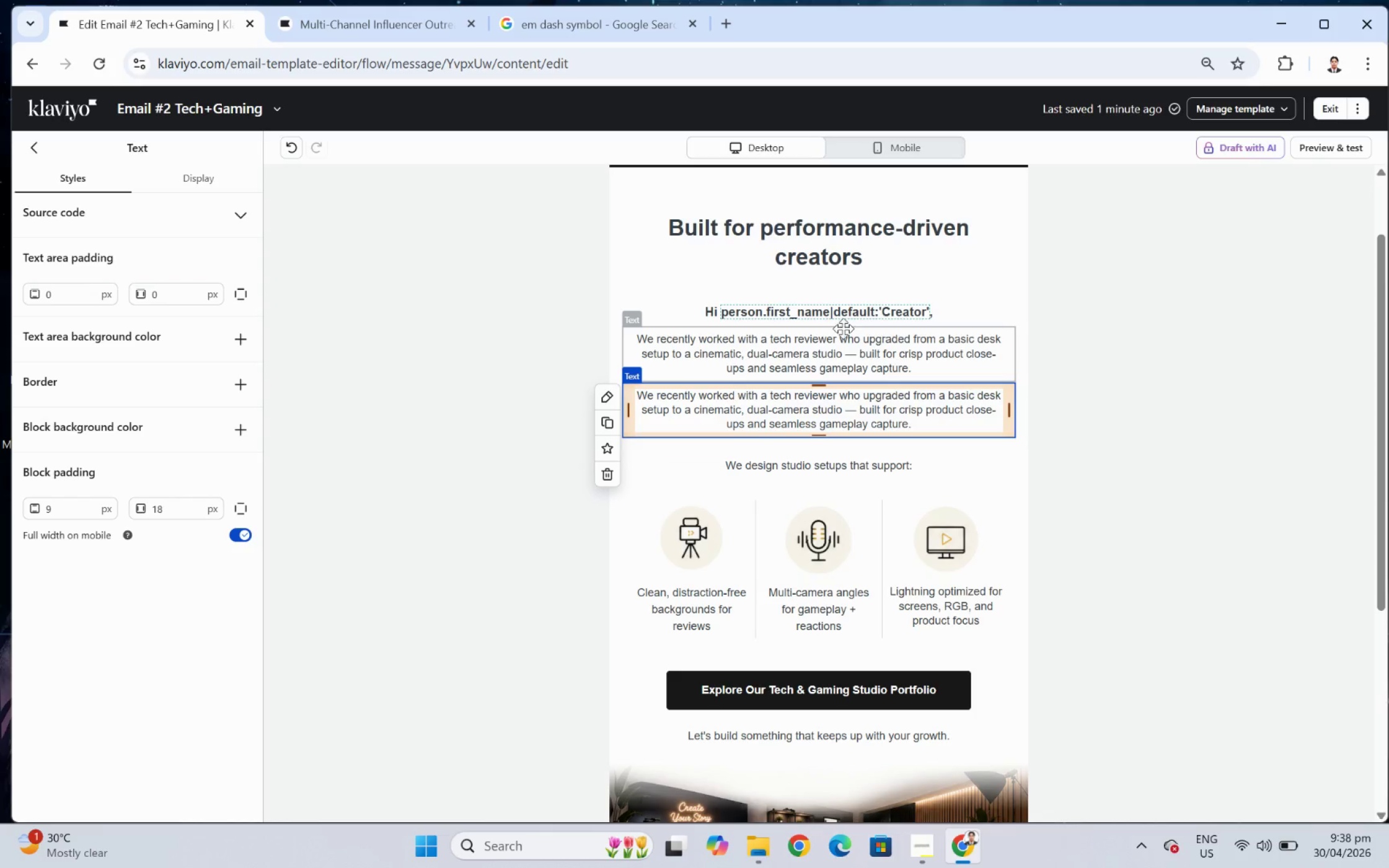 
left_click([854, 349])
 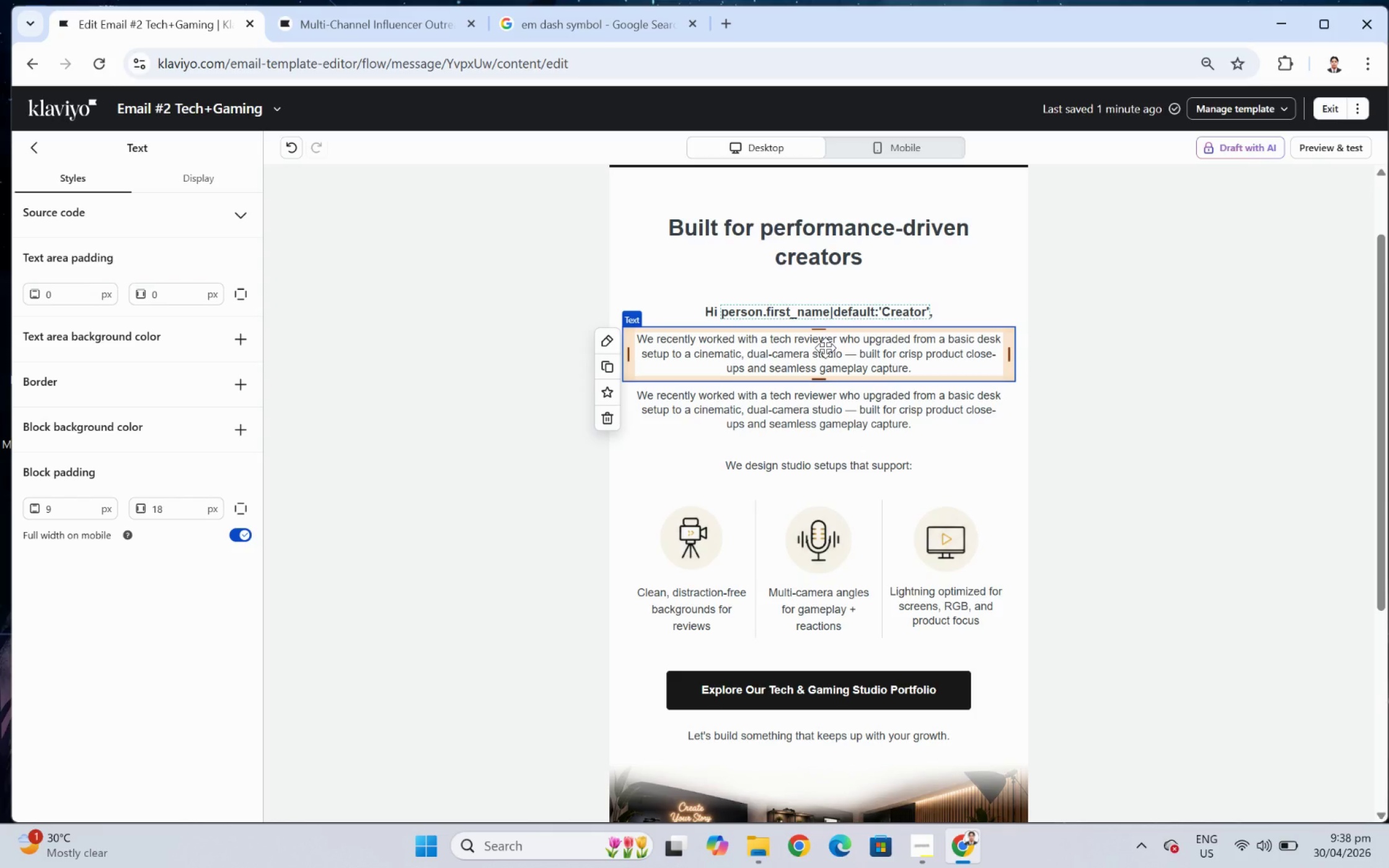 
wait(13.61)
 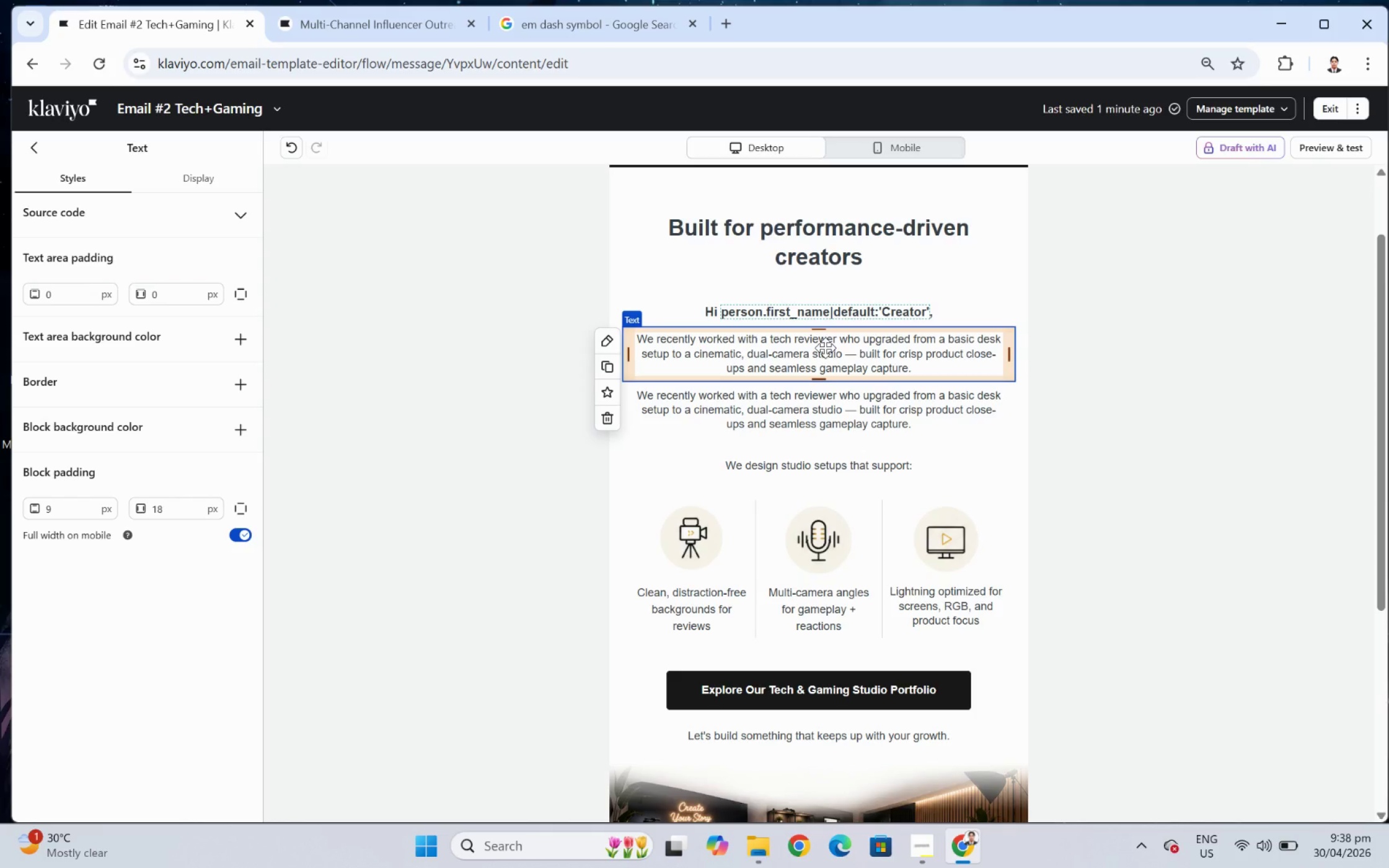 
scroll: coordinate [944, 413], scroll_direction: none, amount: 0.0
 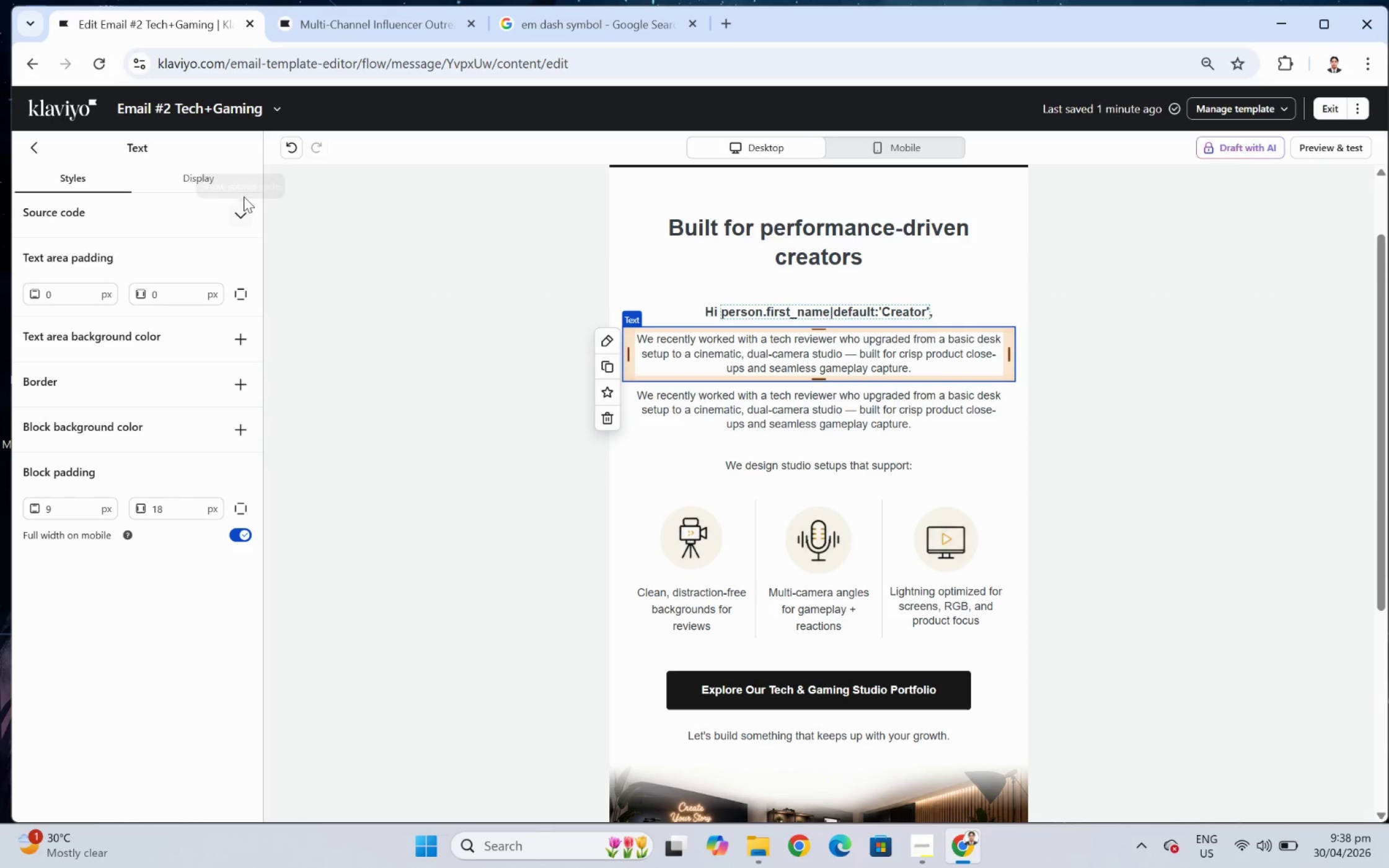 
left_click([290, 150])
 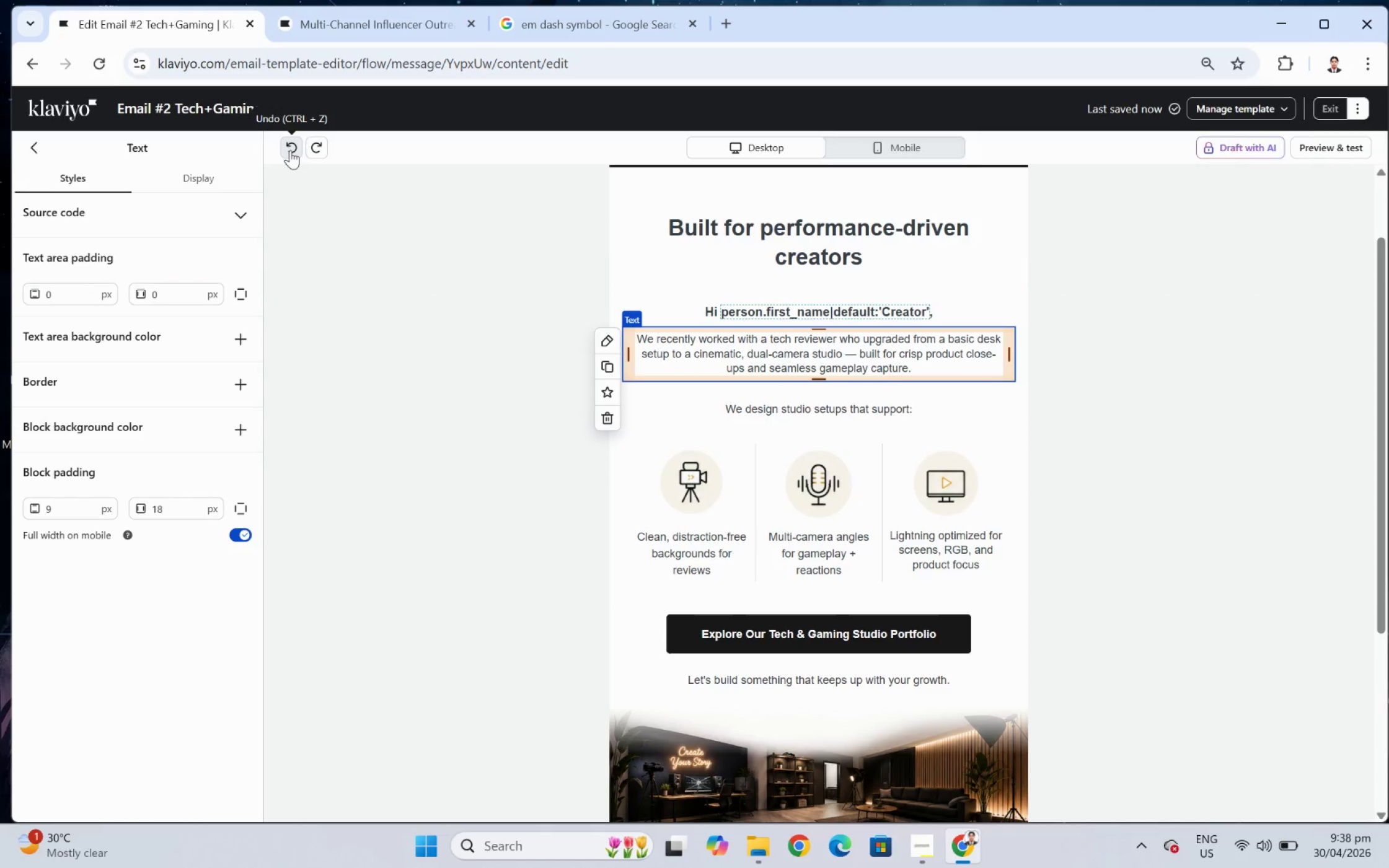 
left_click([290, 150])
 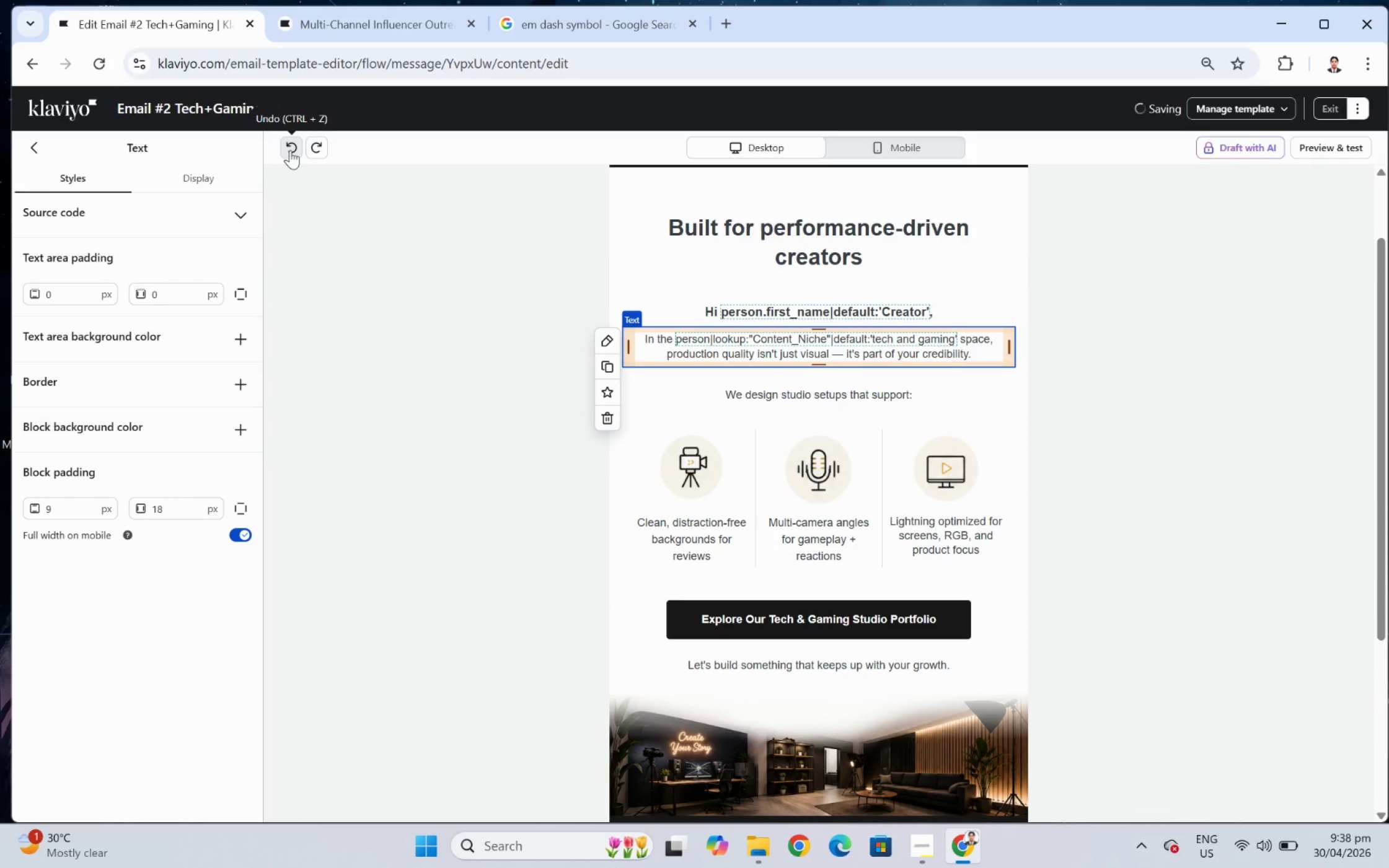 
left_click([290, 150])
 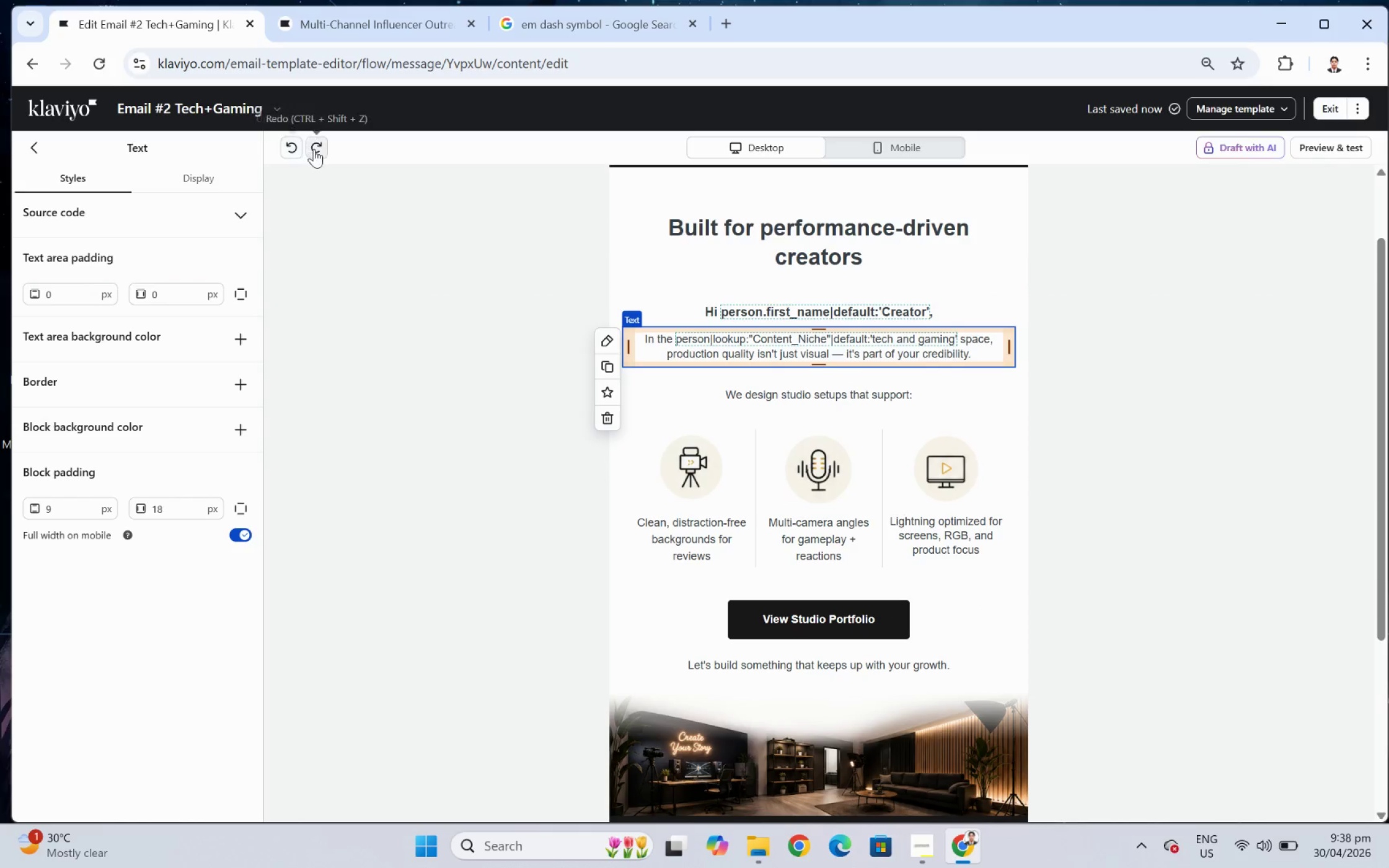 
left_click([319, 149])
 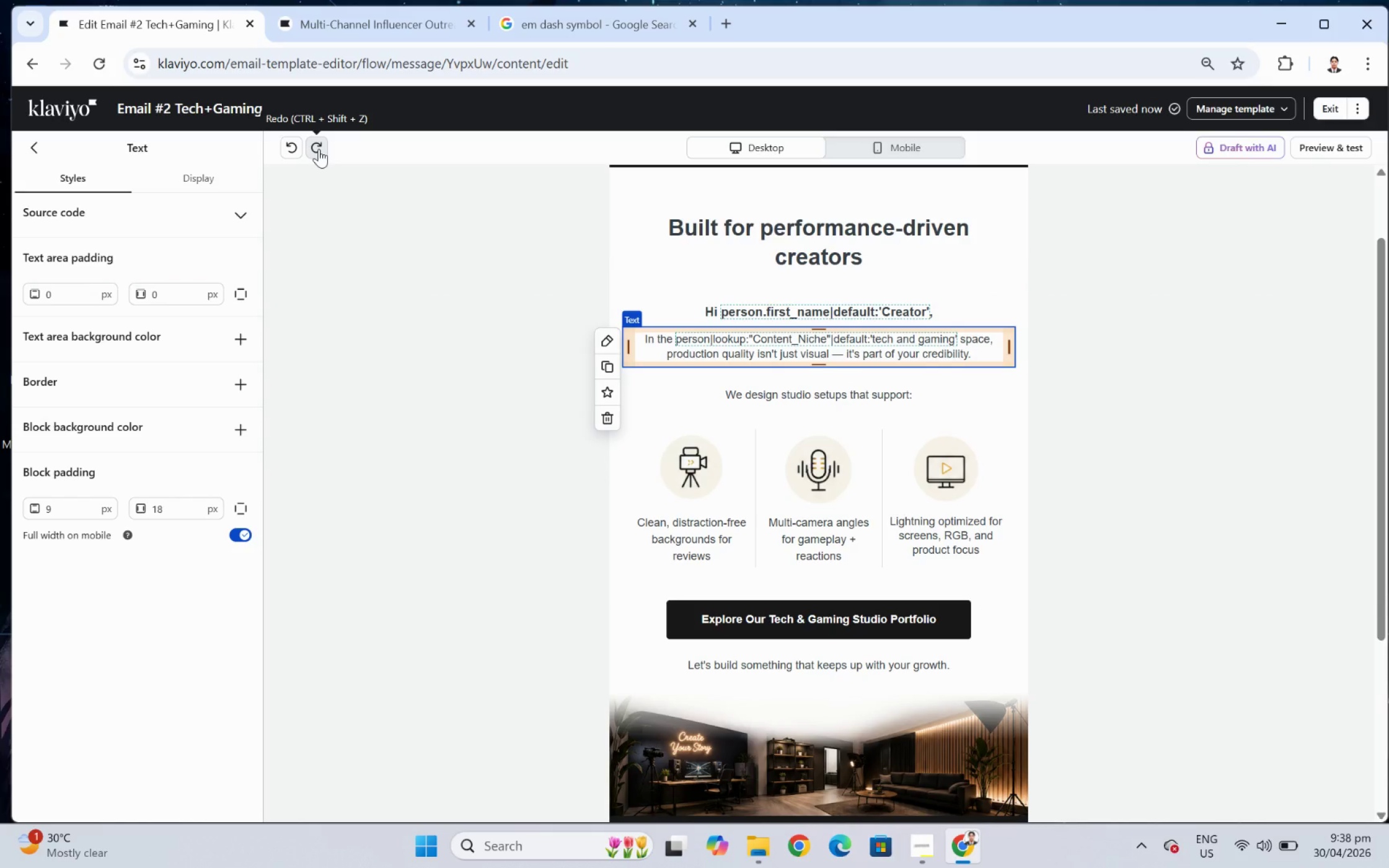 
left_click([1134, 369])
 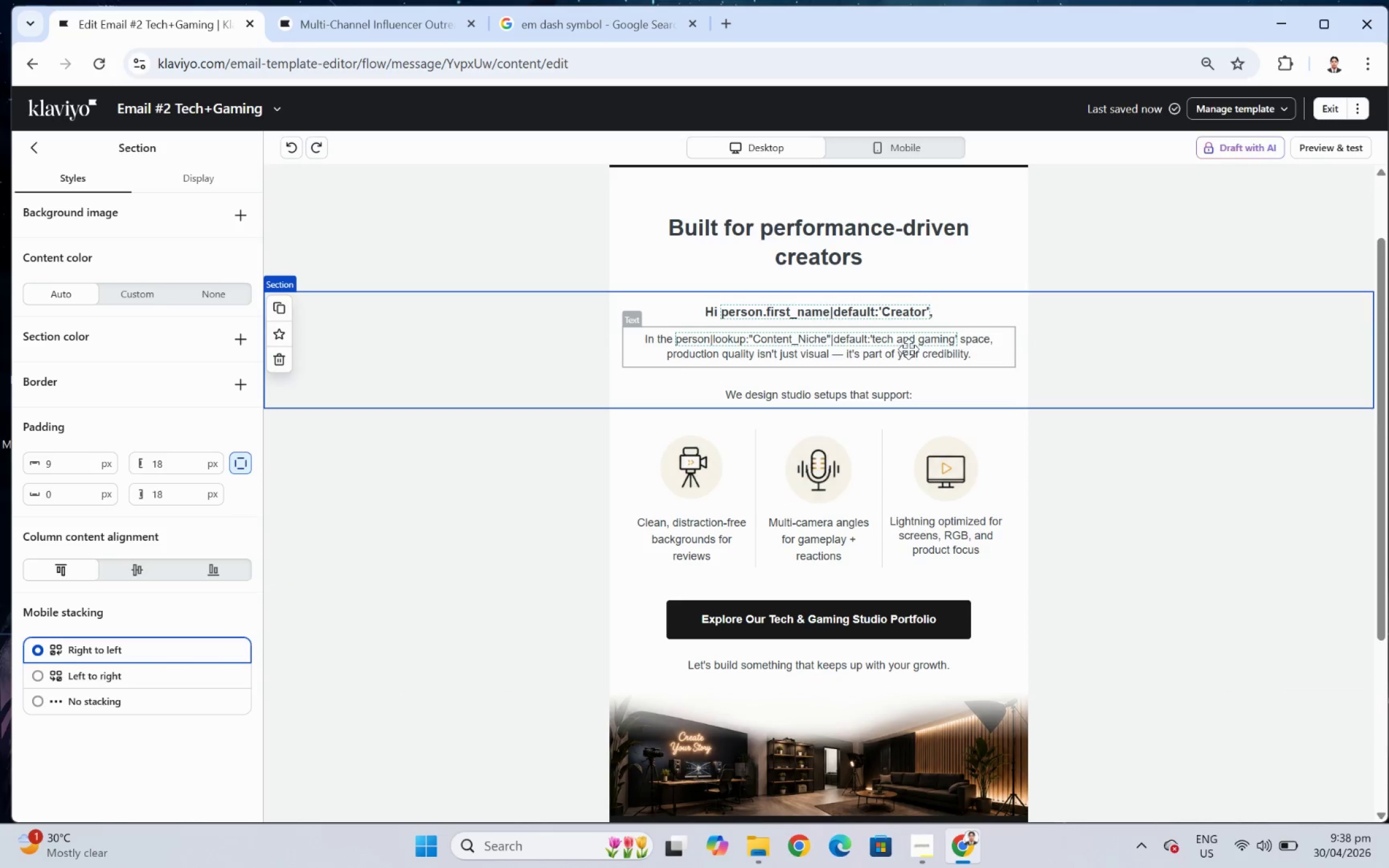 
wait(14.7)
 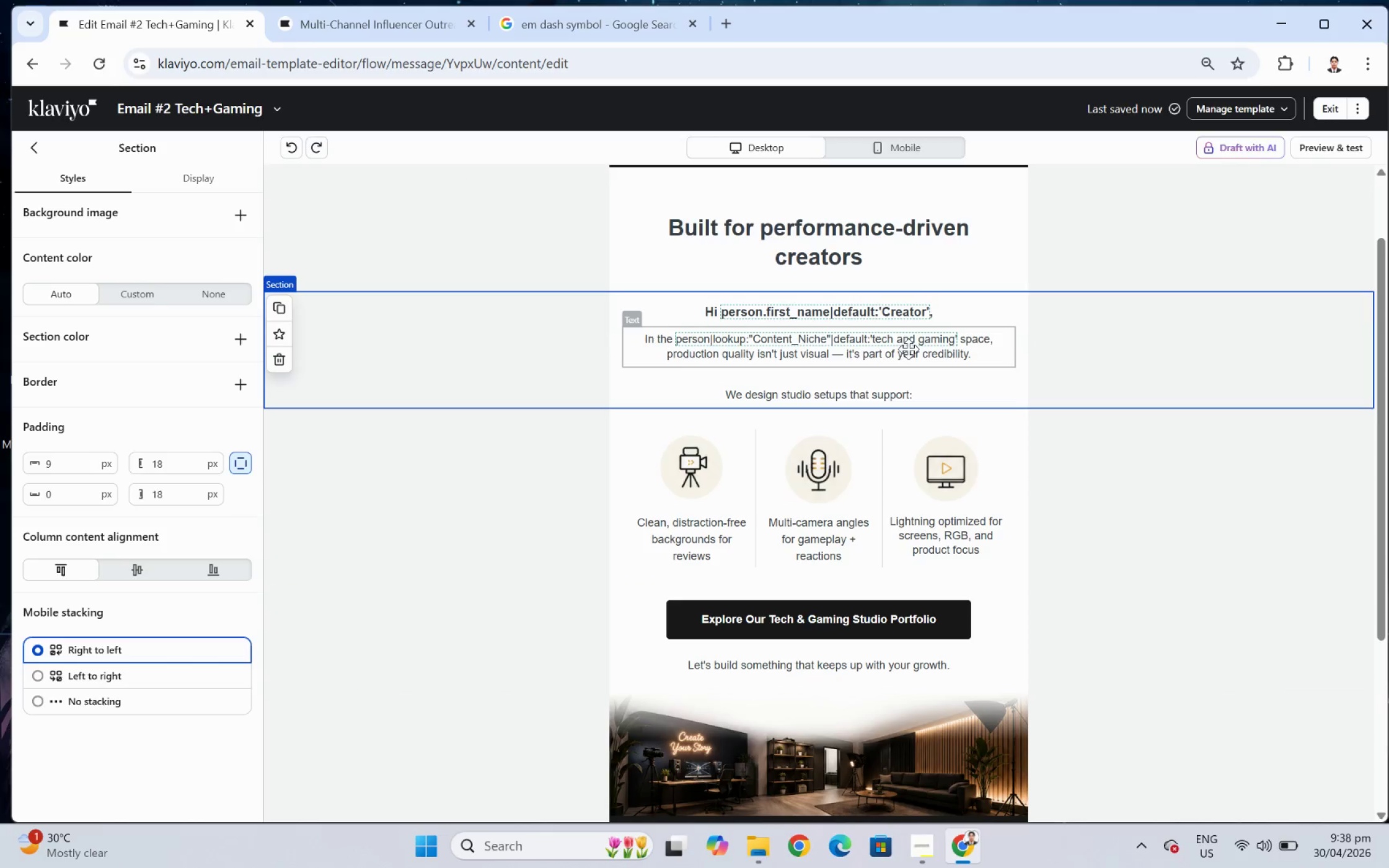 
double_click([981, 354])
 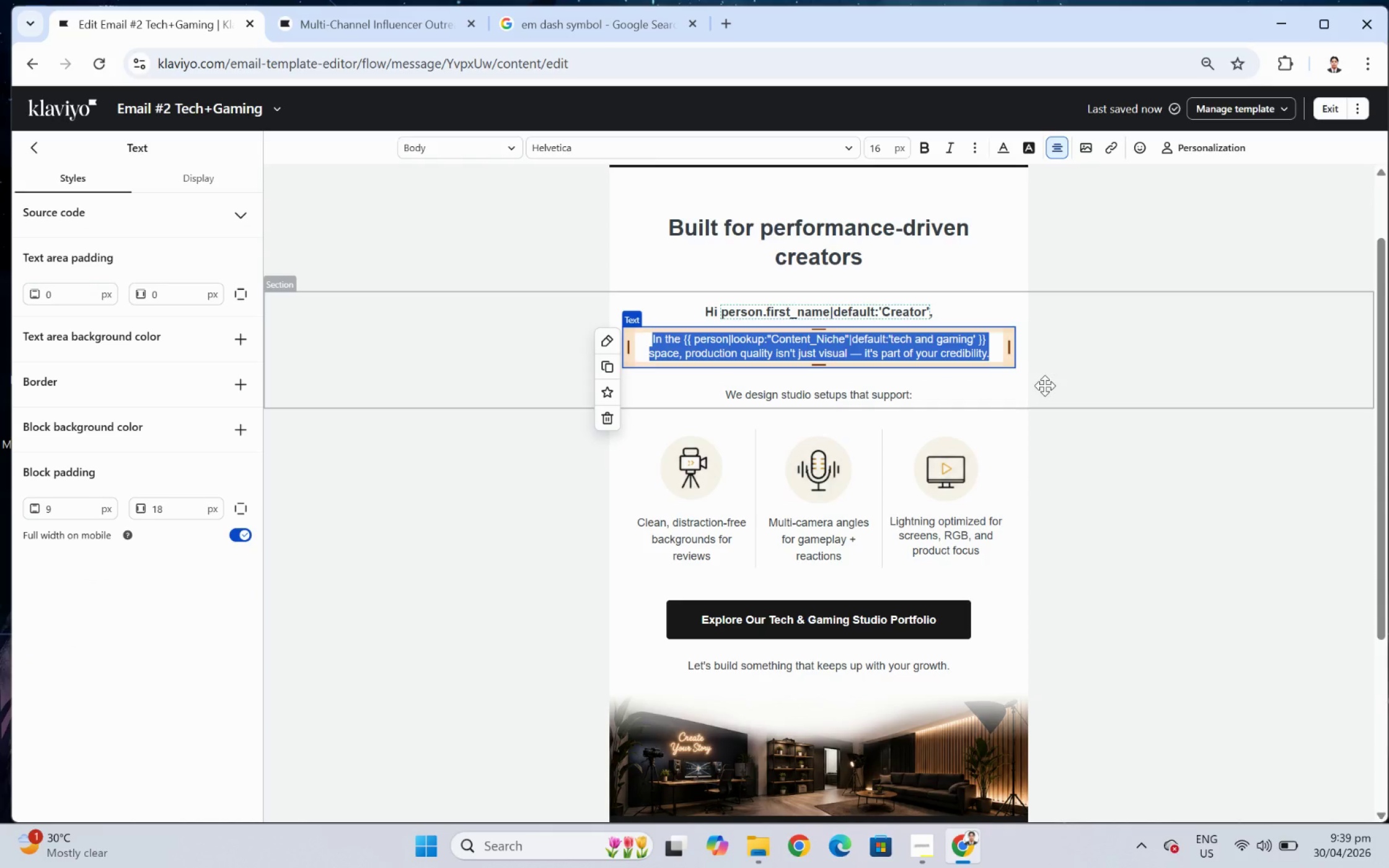 
wait(17.35)
 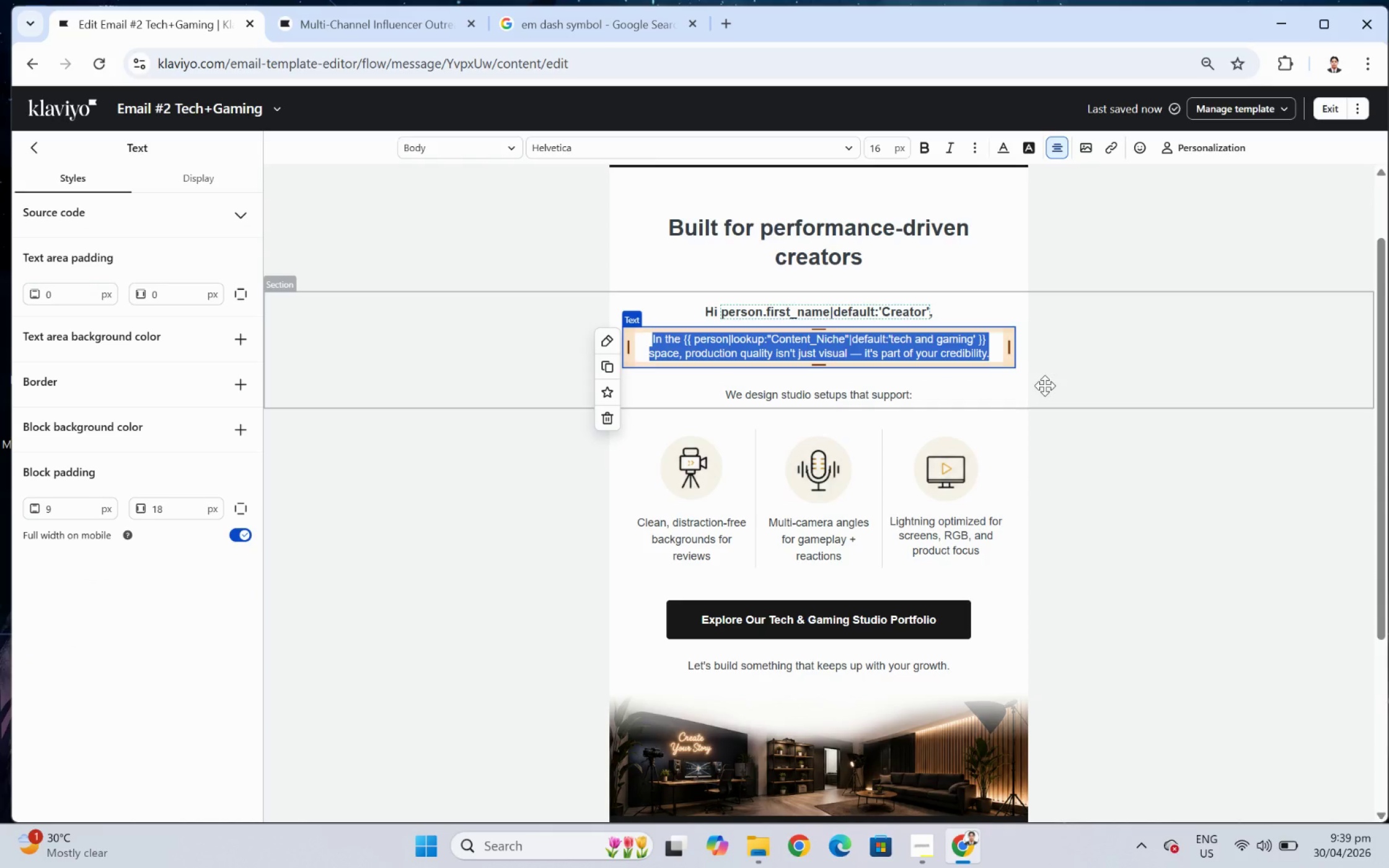 
left_click([726, 349])
 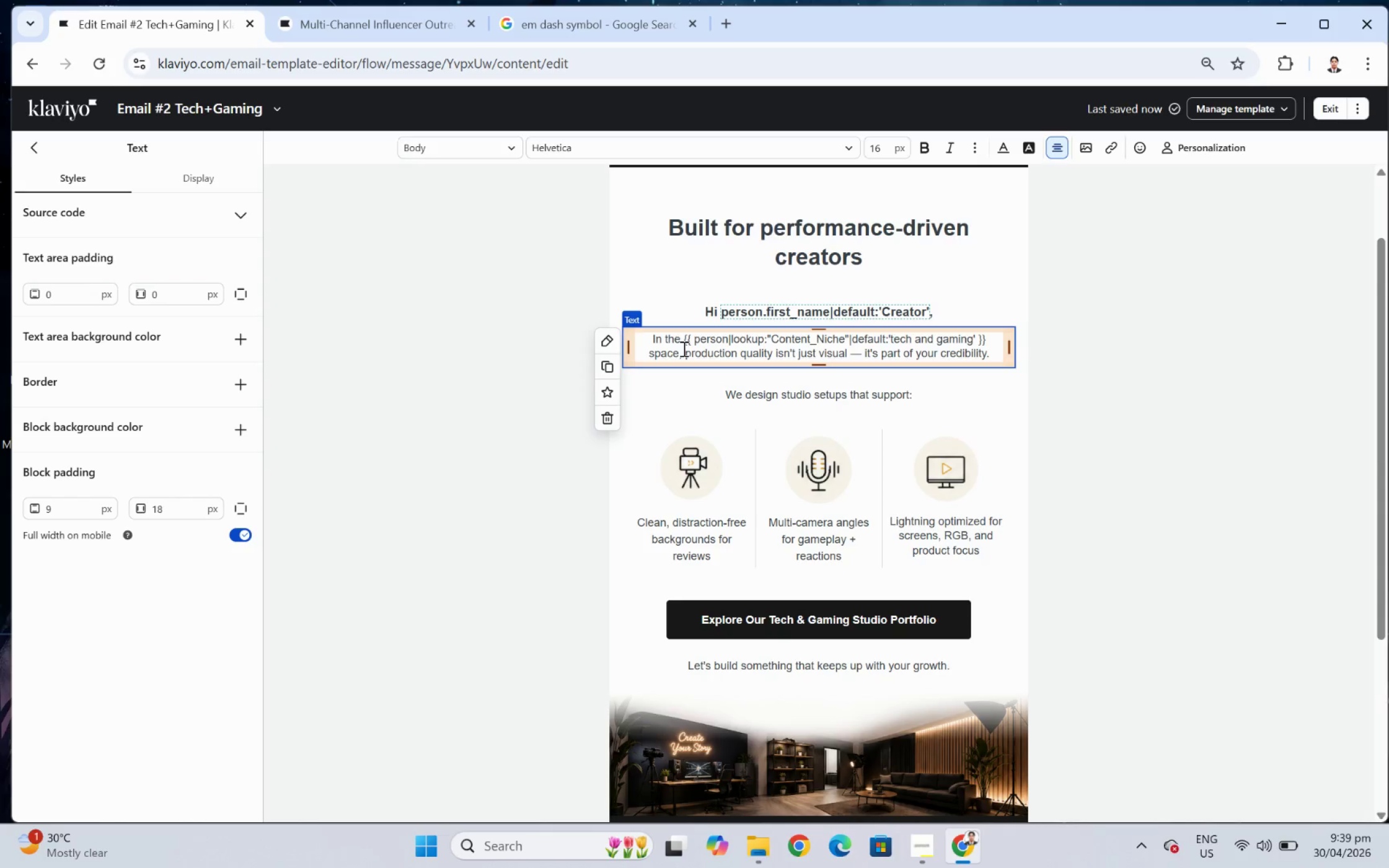 
left_click_drag(start_coordinate=[683, 348], to_coordinate=[1064, 352])
 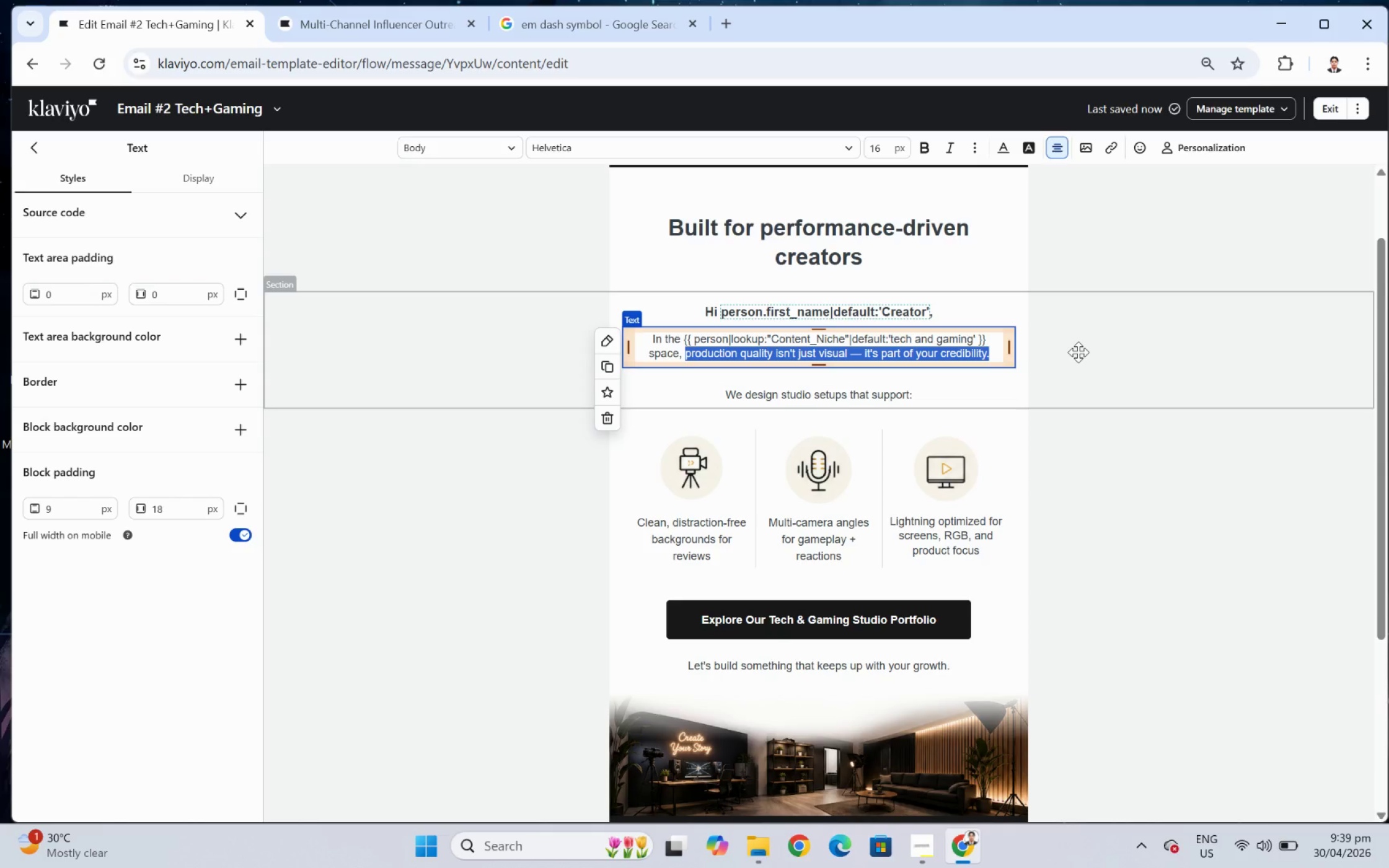 
key(Backspace)
 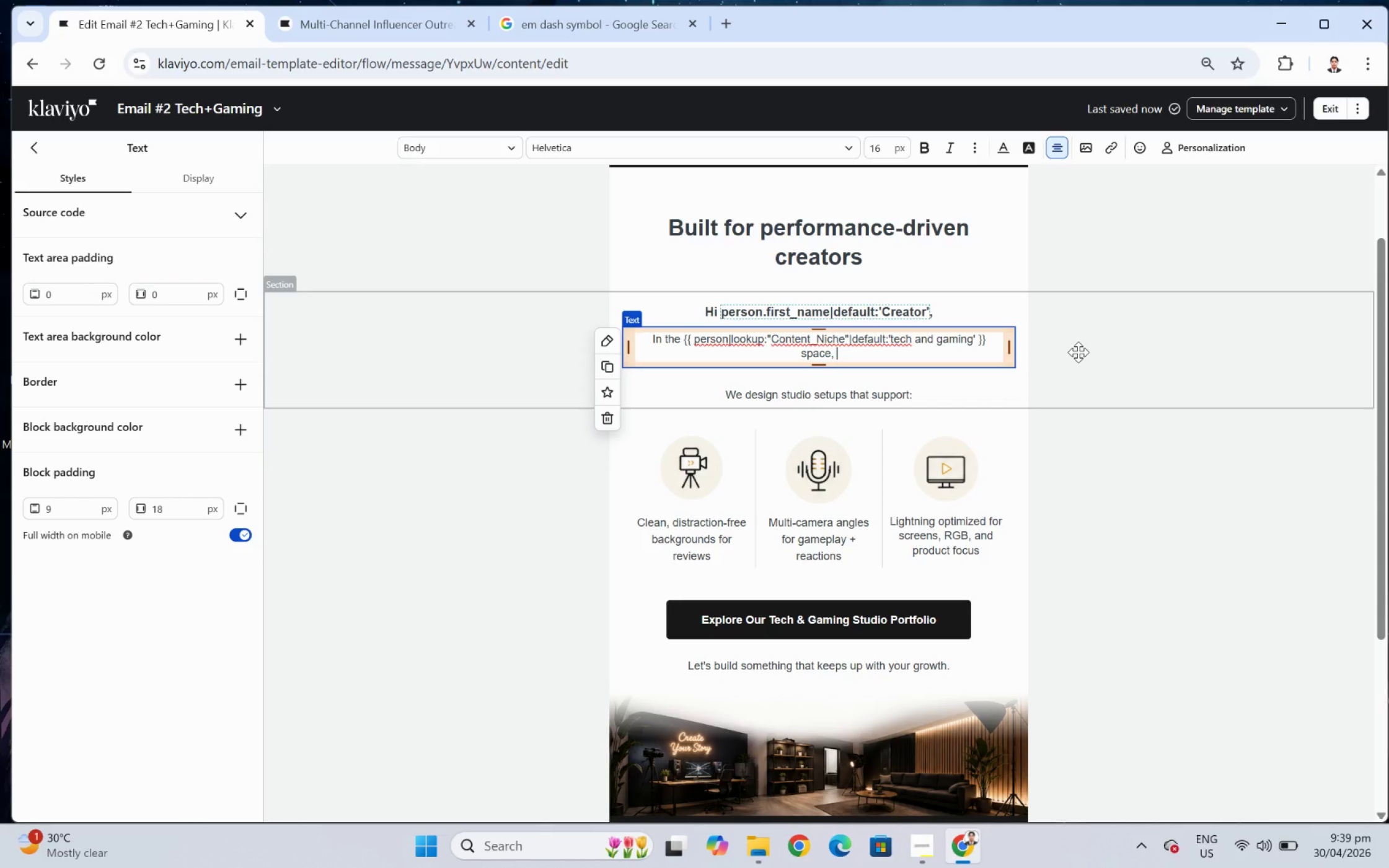 
wait(14.67)
 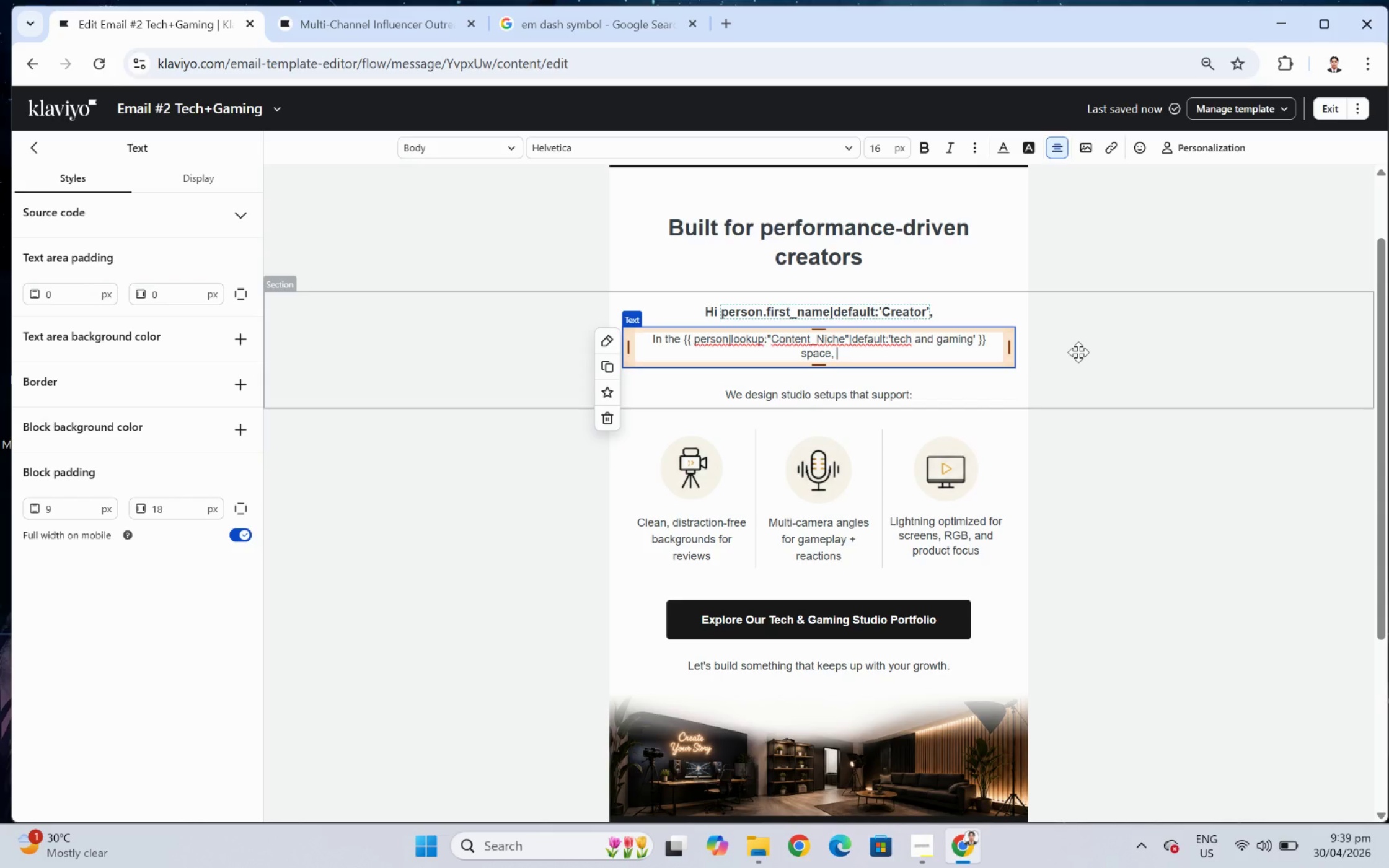 
type(your setup is part of the expeirence)
key(Backspace)
key(Backspace)
key(Backspace)
key(Backspace)
key(Backspace)
key(Backspace)
type(rience.)
 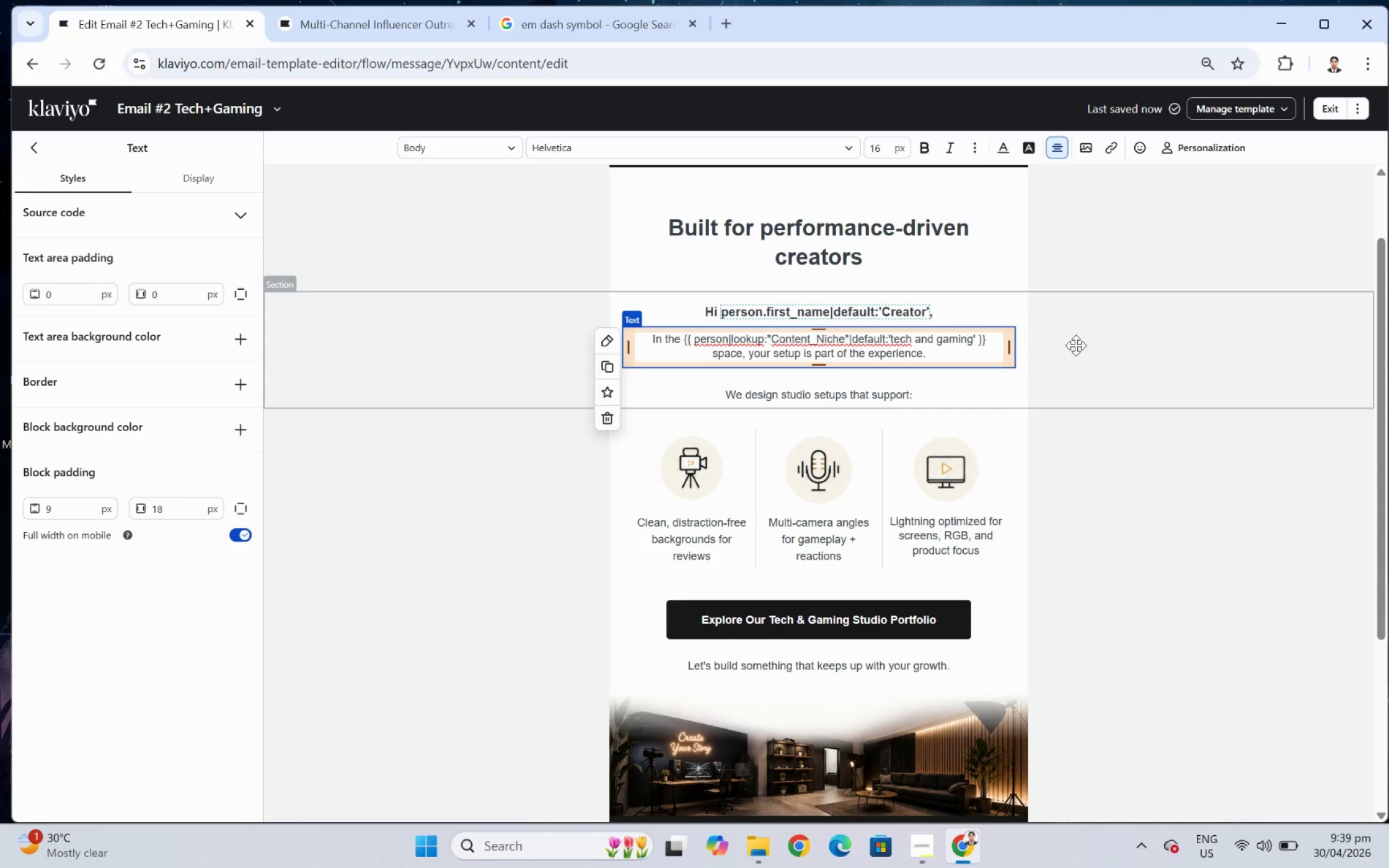 
left_click([1075, 345])
 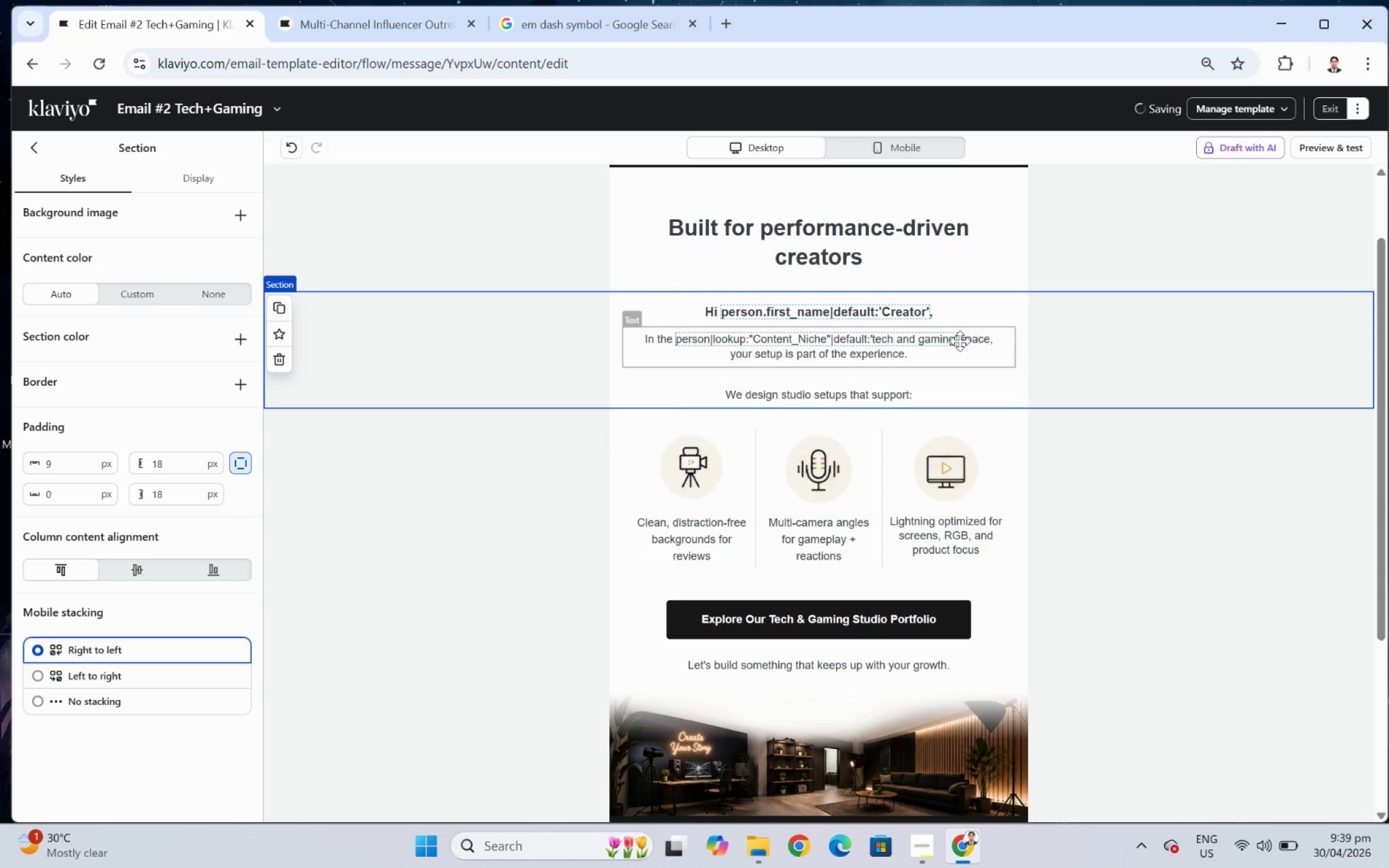 
left_click([958, 340])
 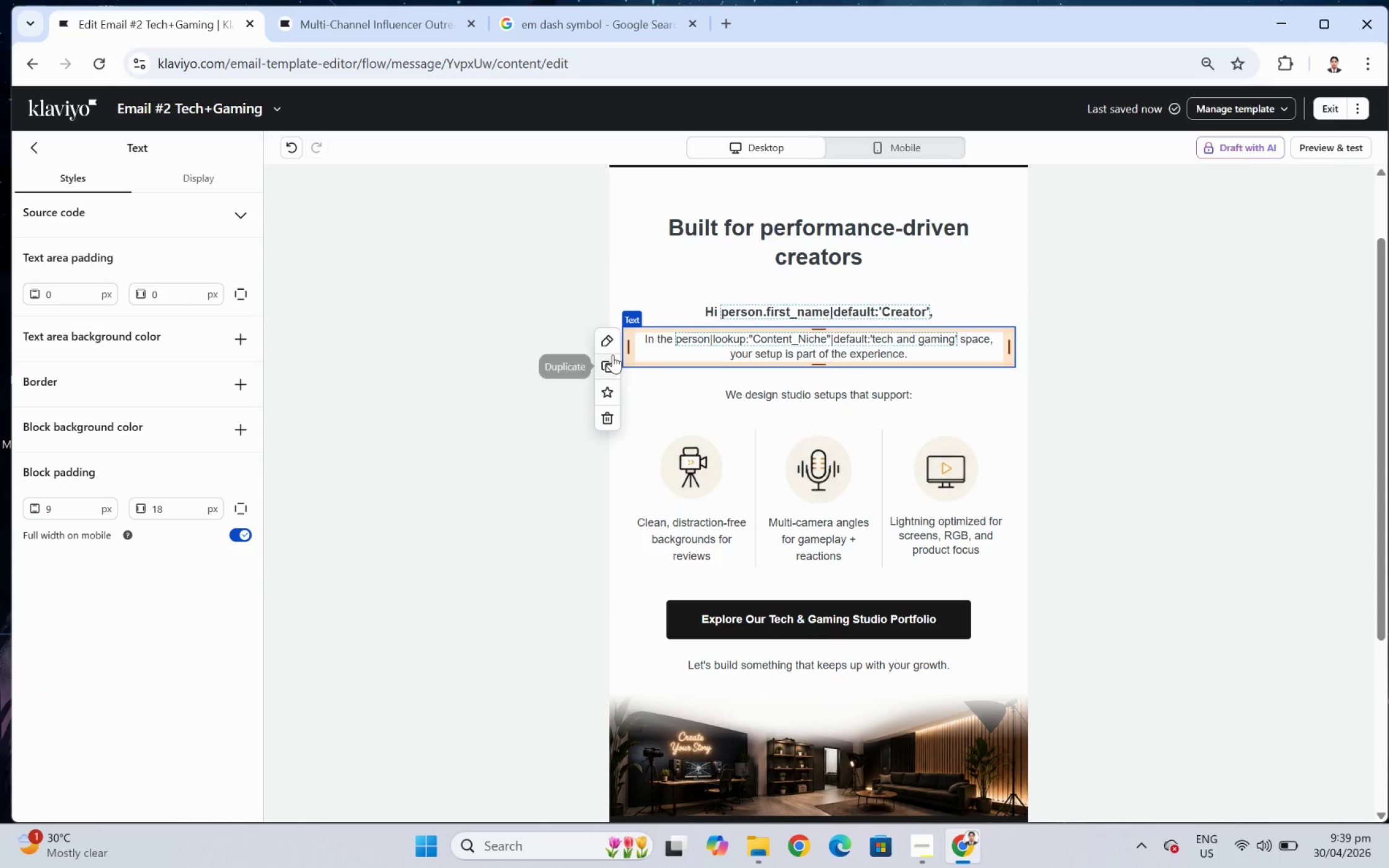 
left_click([609, 361])
 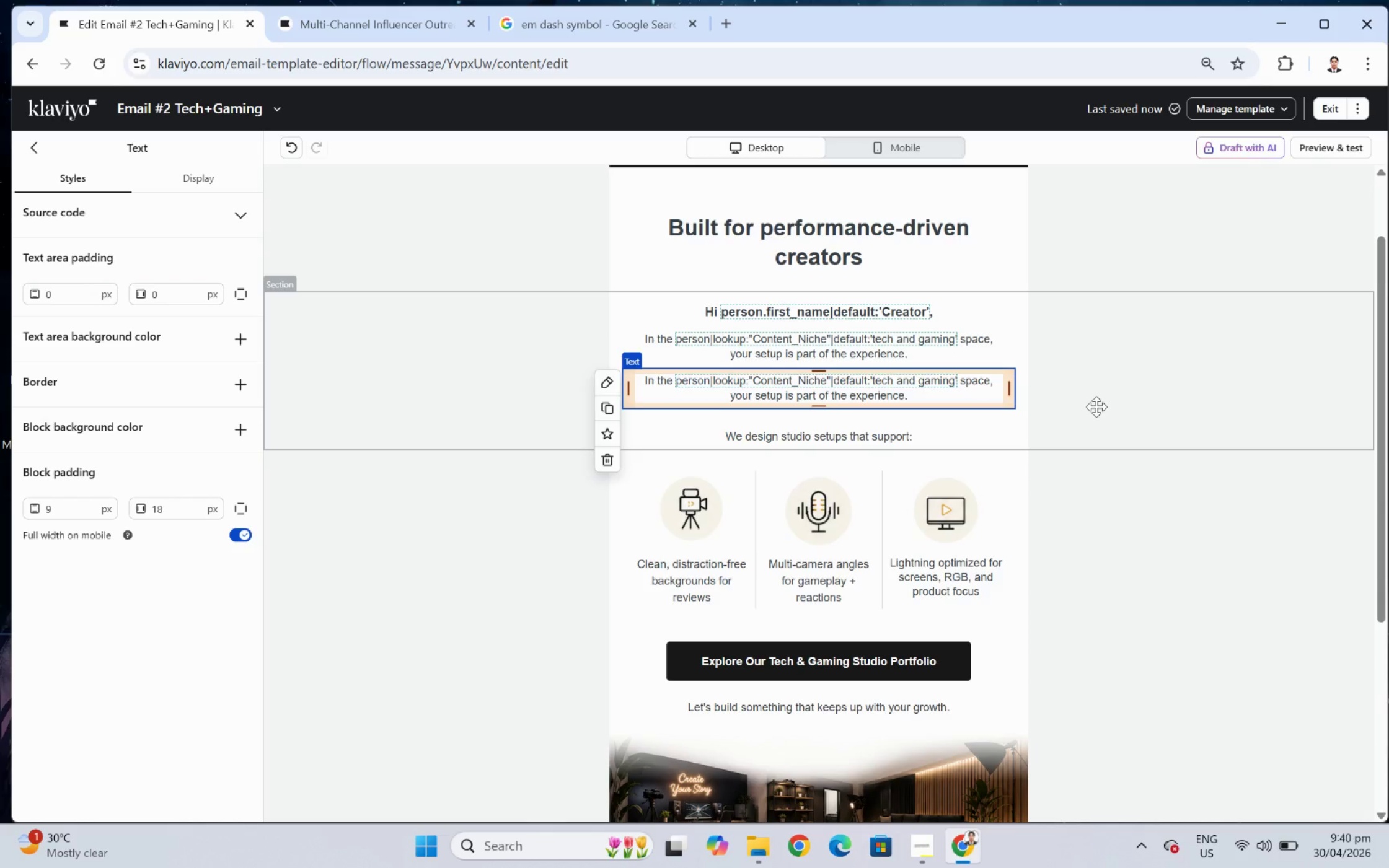 
wait(12.29)
 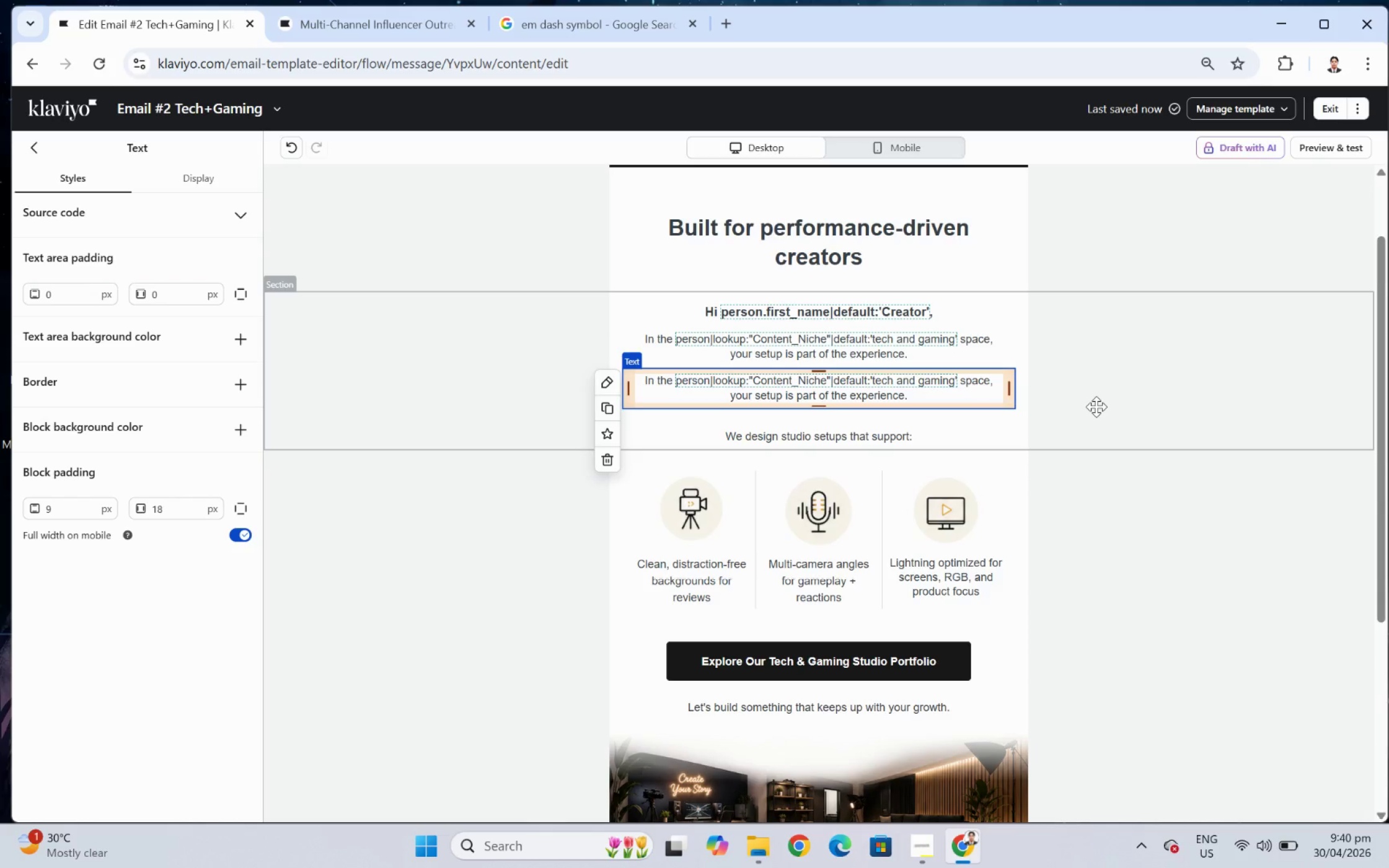 
double_click([961, 394])
 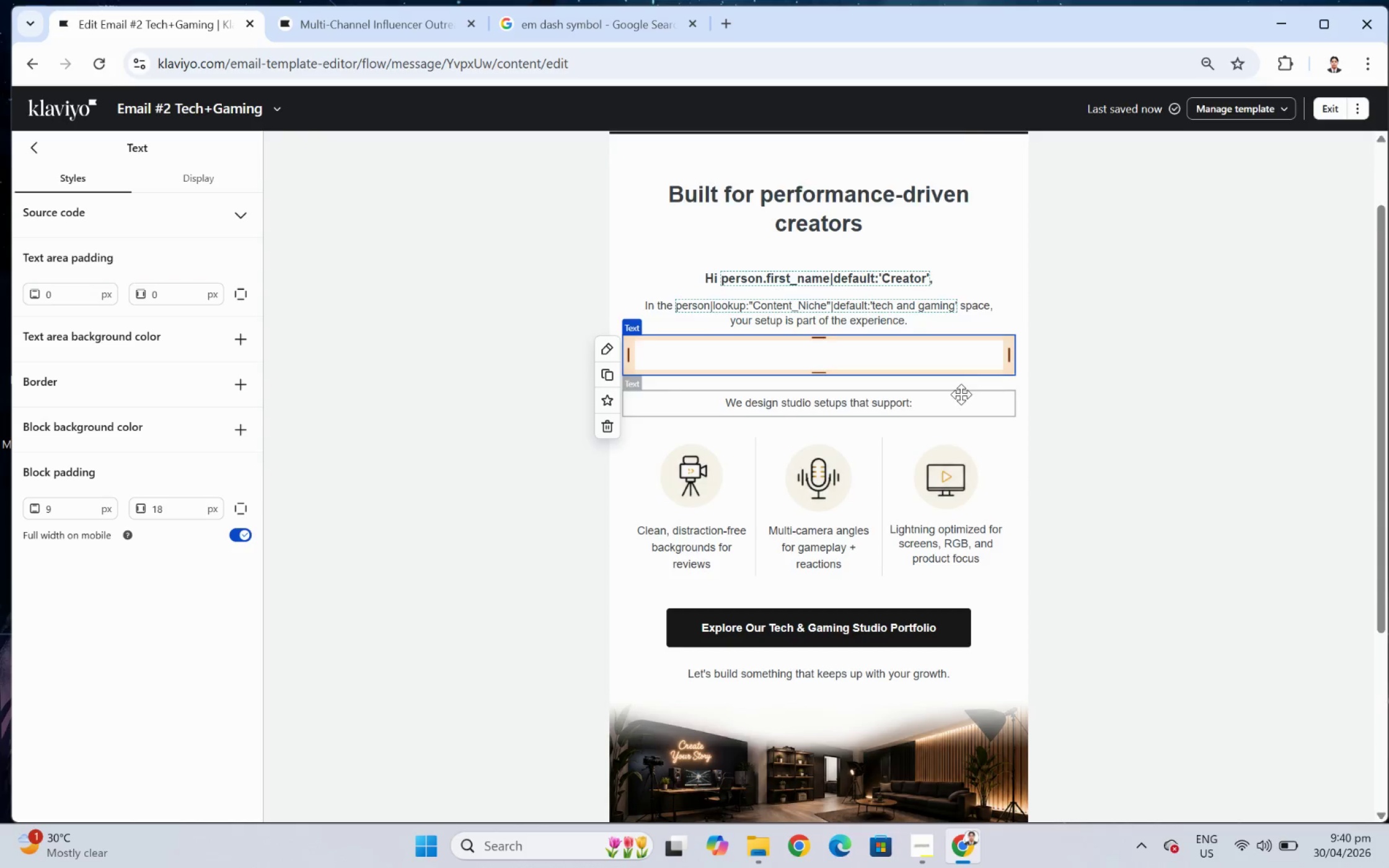 
triple_click([961, 394])
 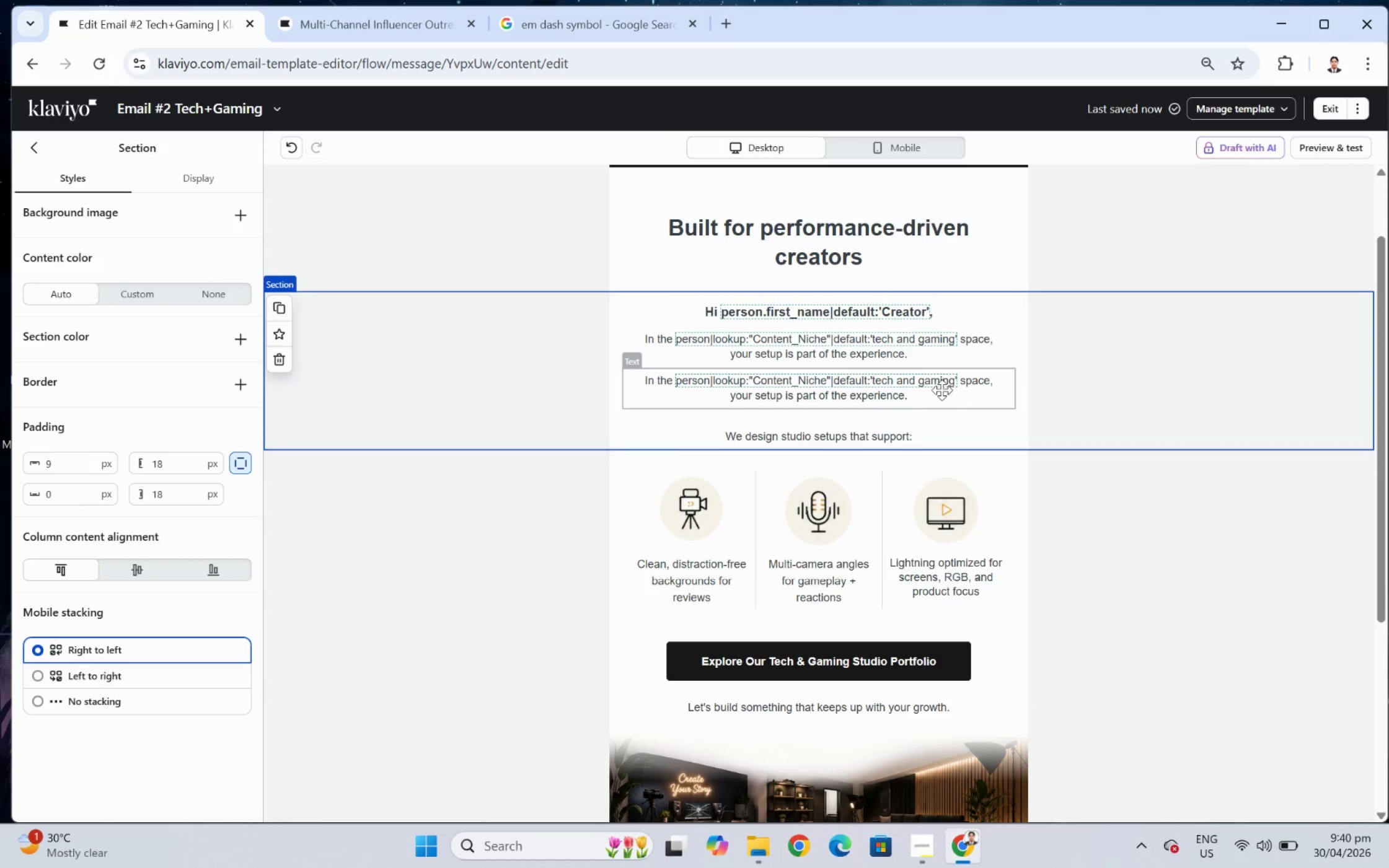 
double_click([941, 389])
 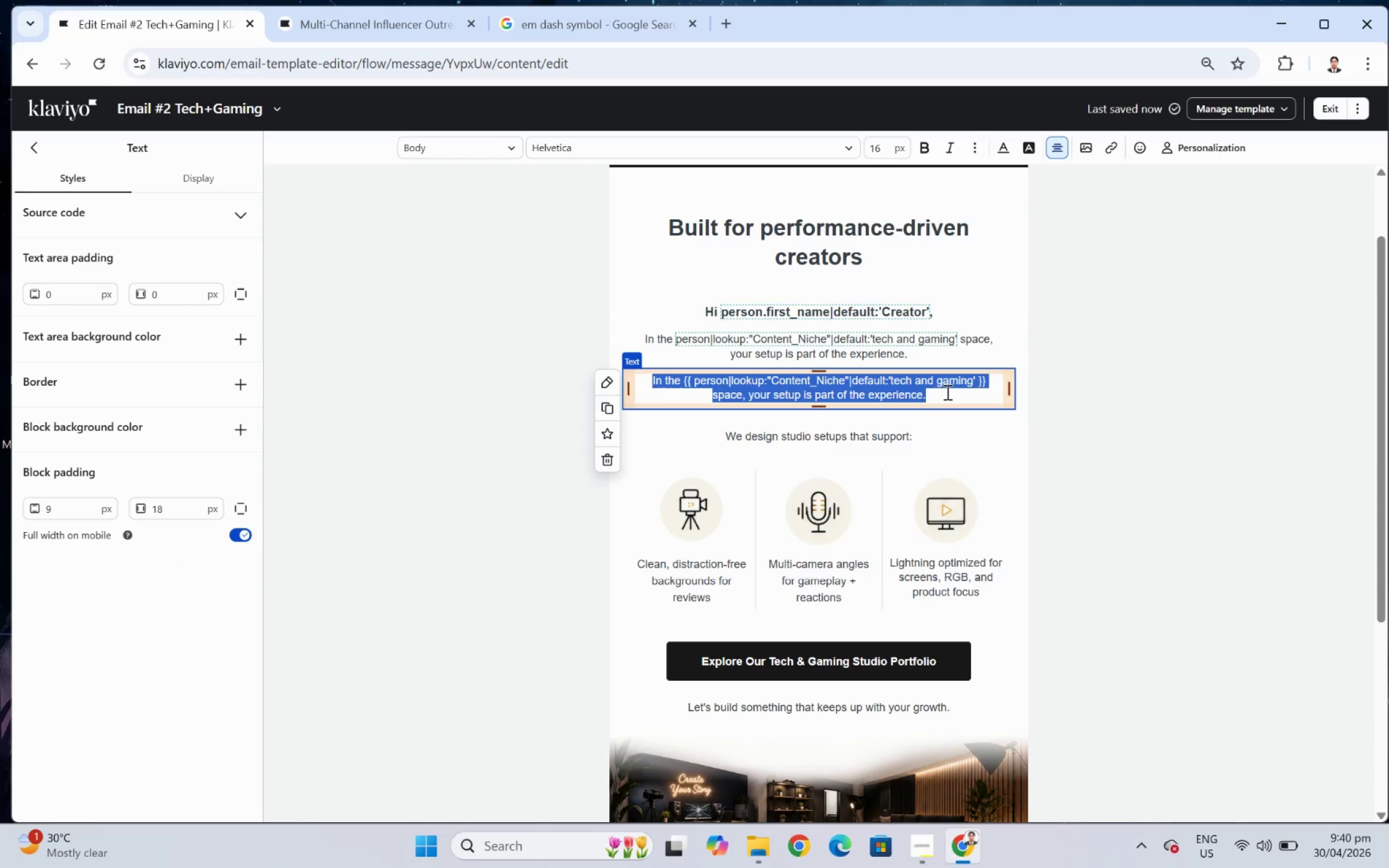 
wait(8.85)
 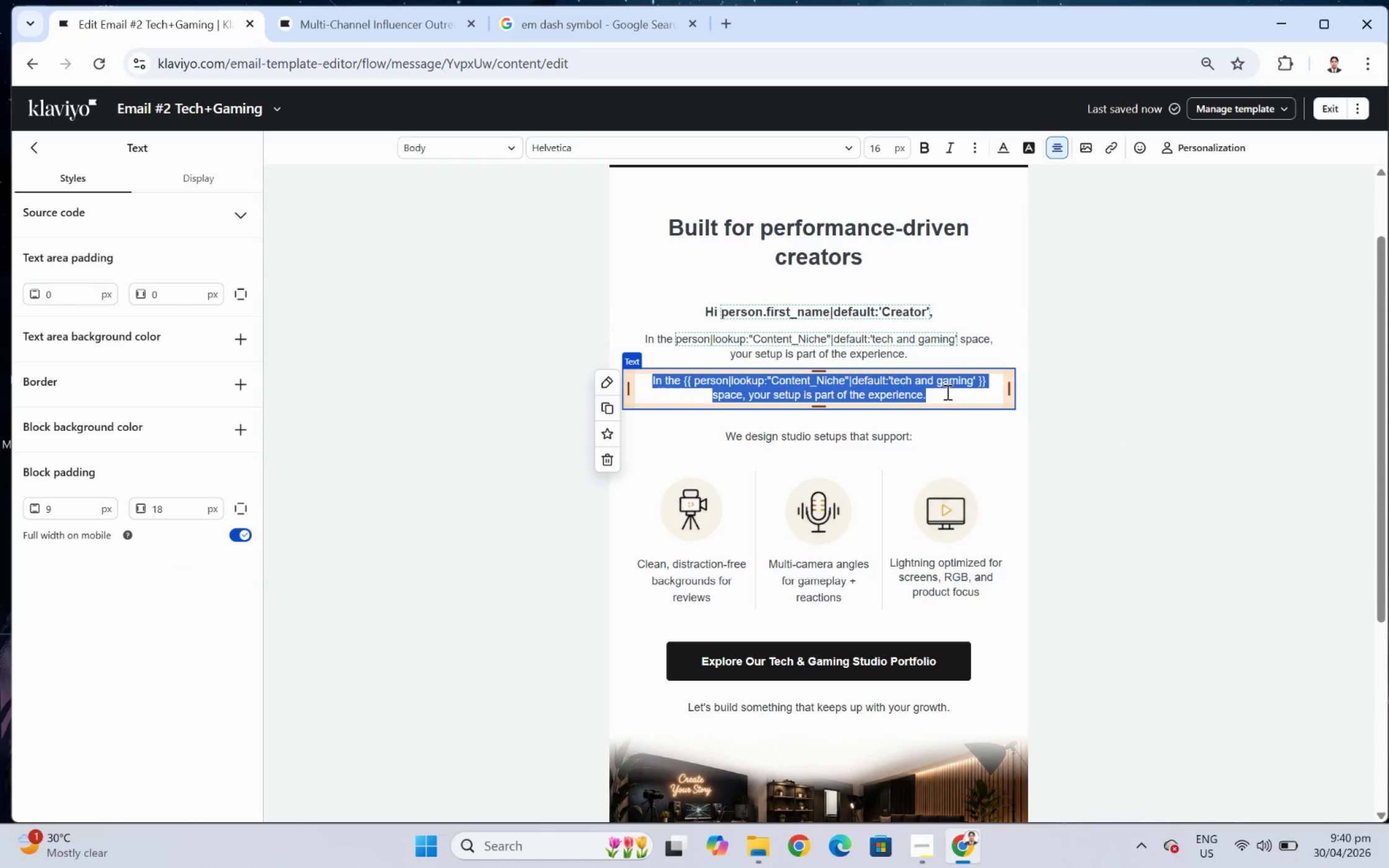 
type(At Pixel & Frame, we desig studios that bring clarity, precision, and immersion)
 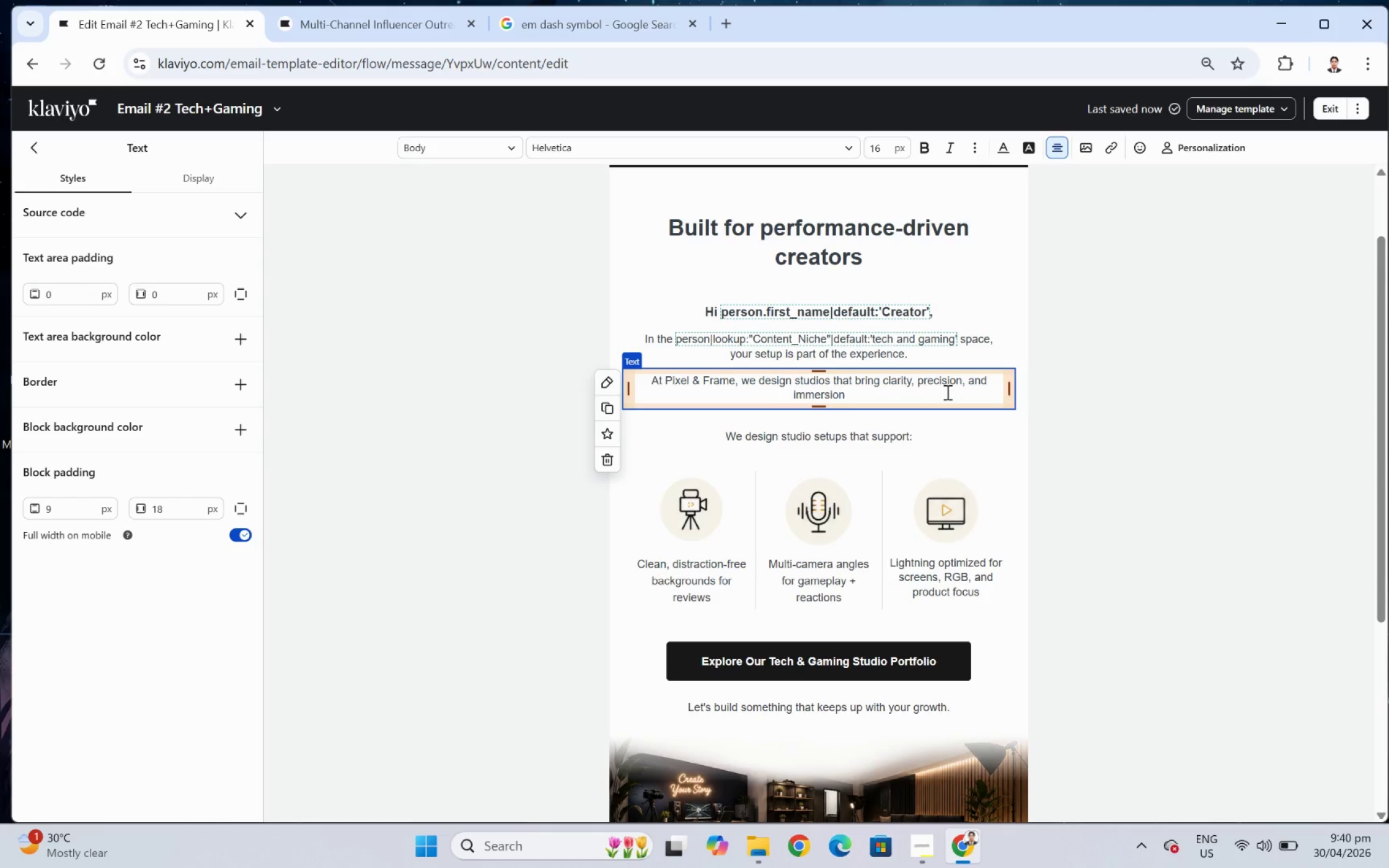 
type( yo your content.)
 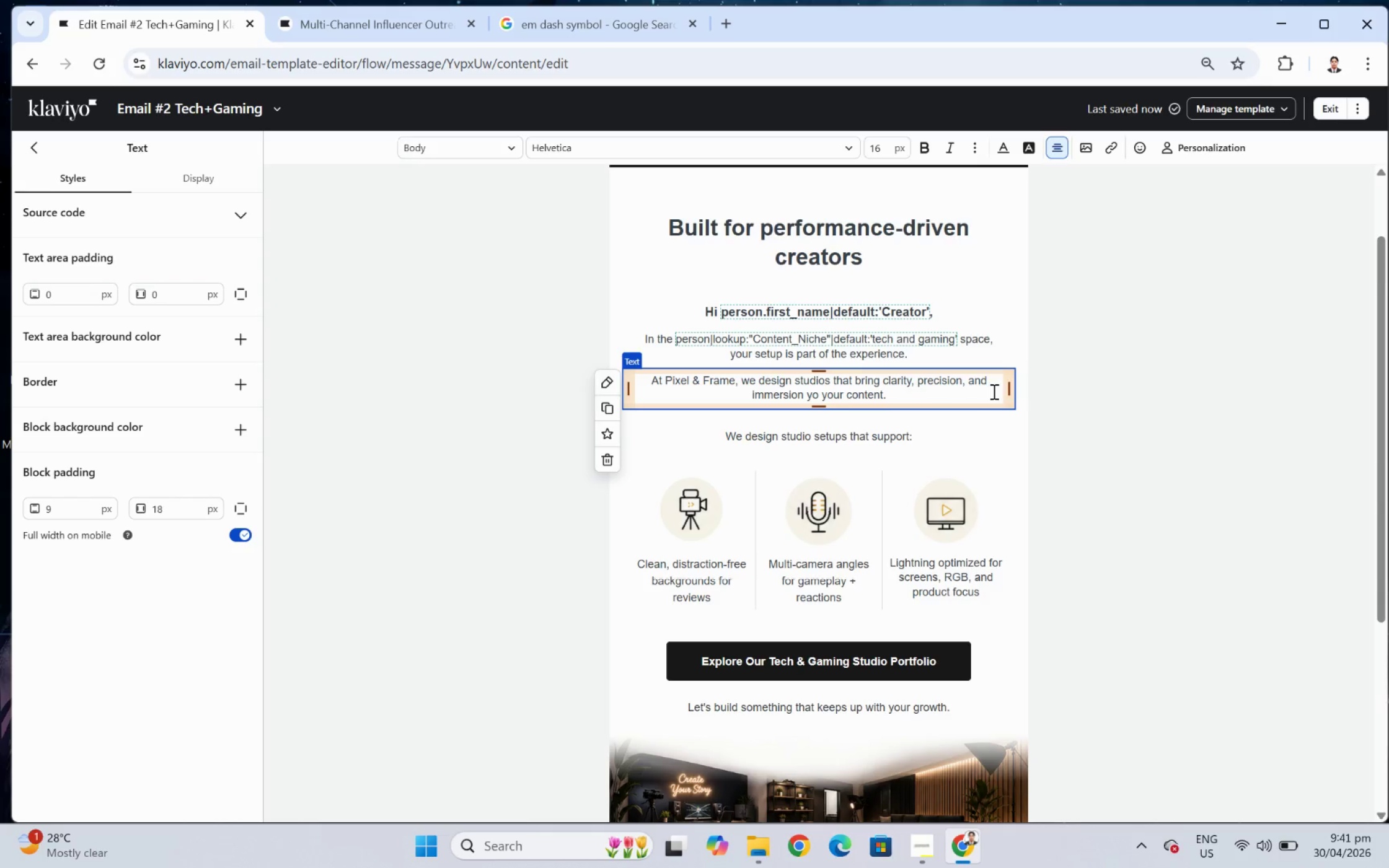 
wait(13.31)
 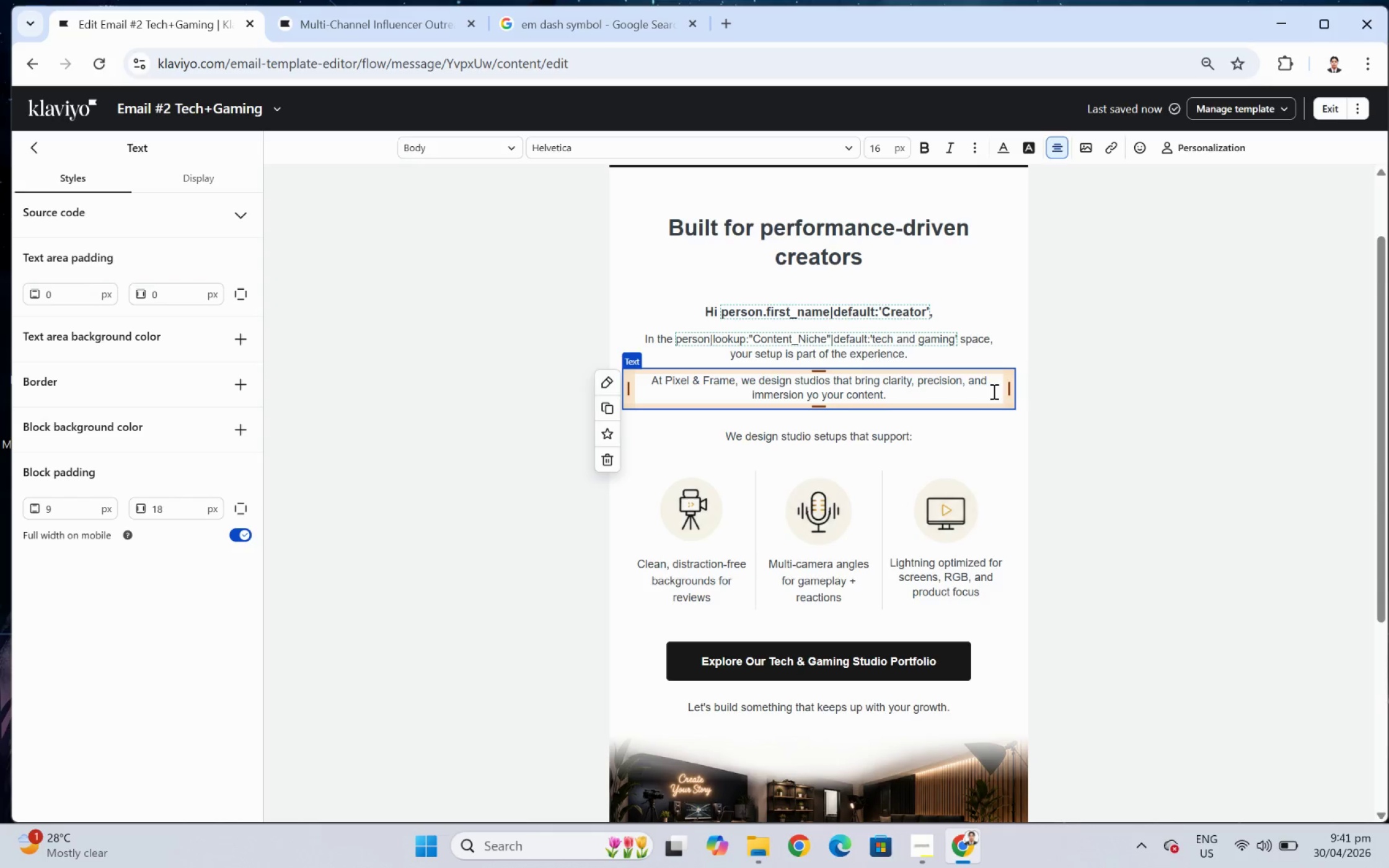 
left_click([813, 388])
 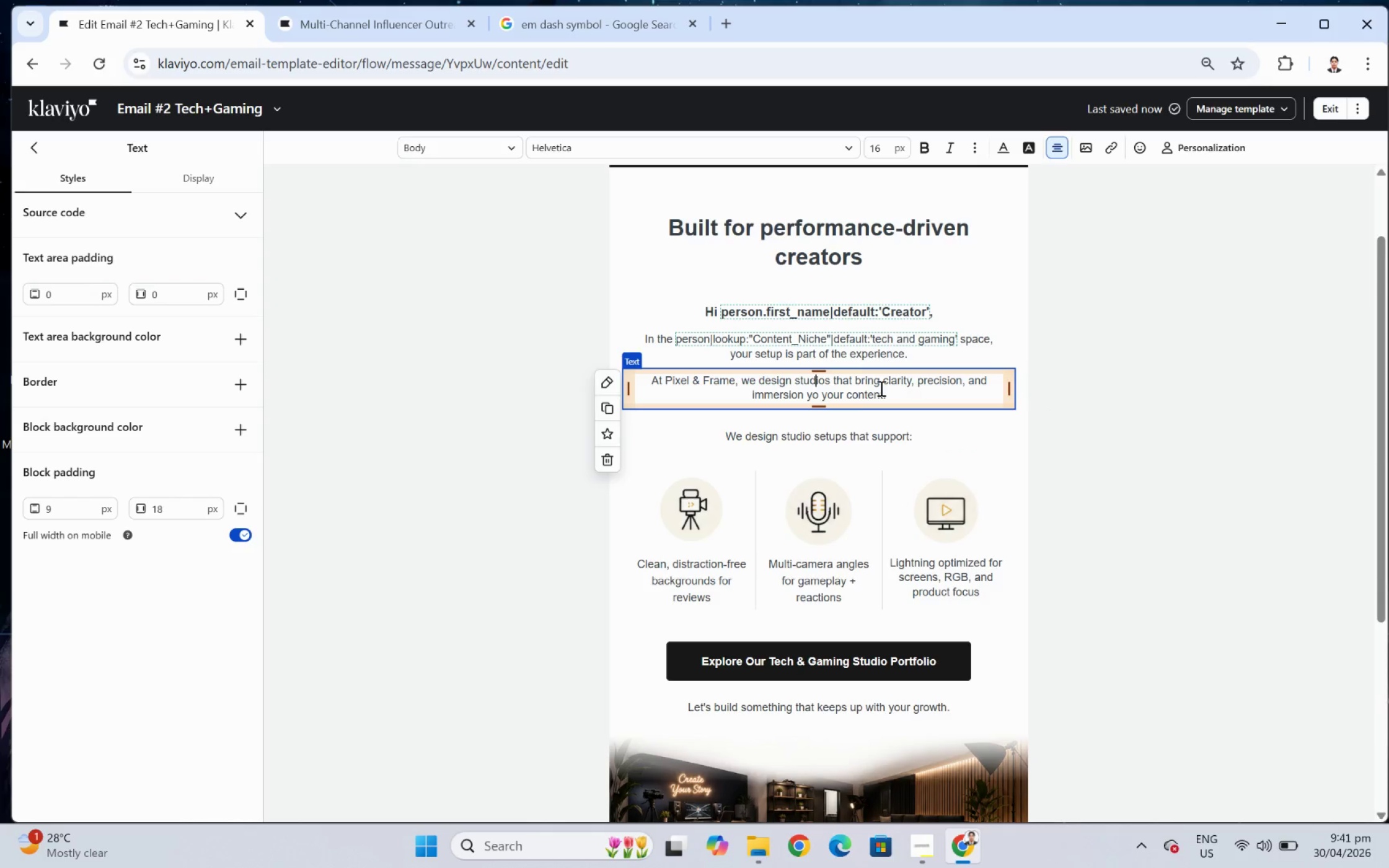 
key(ArrowDown)
 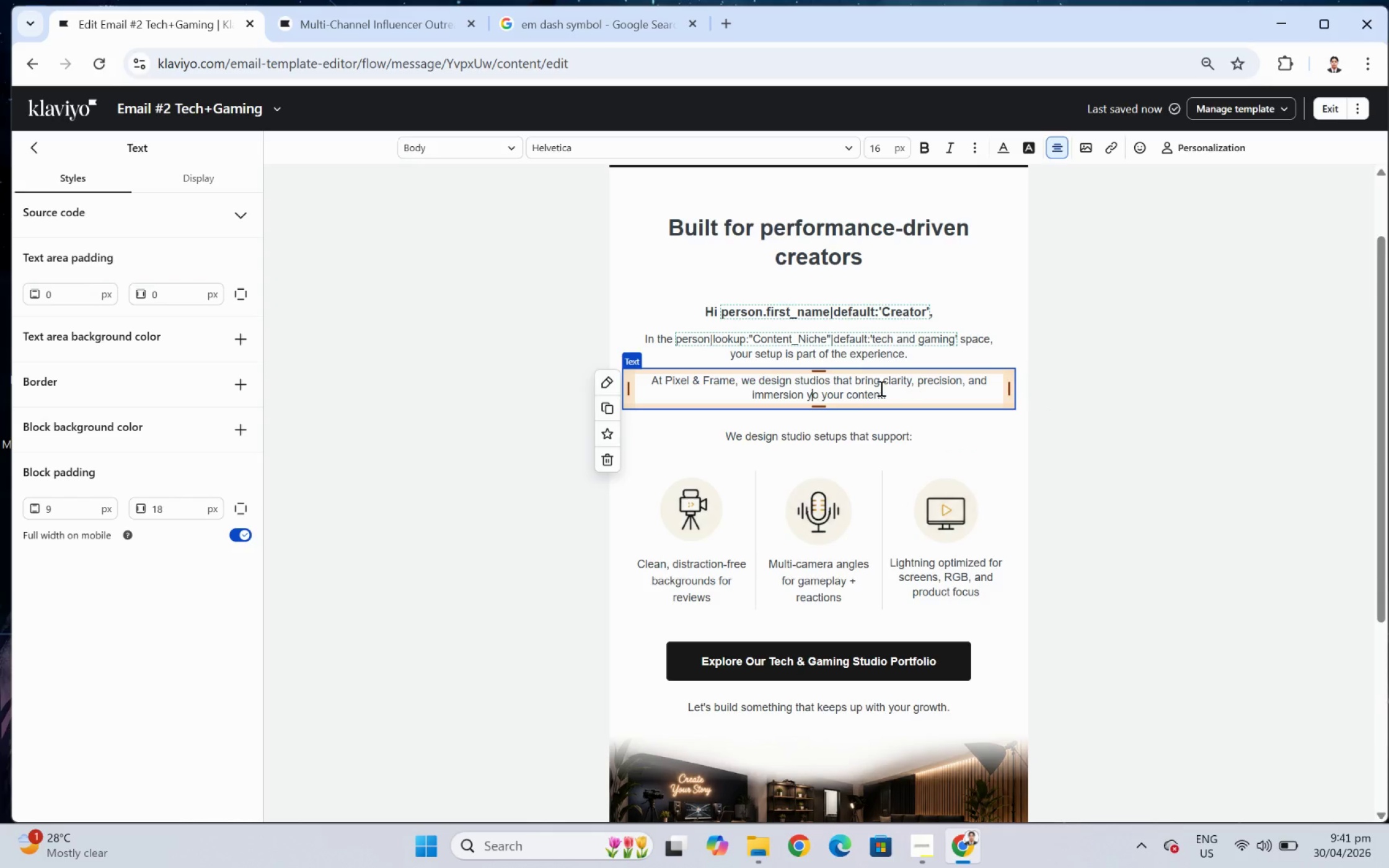 
key(ArrowLeft)
 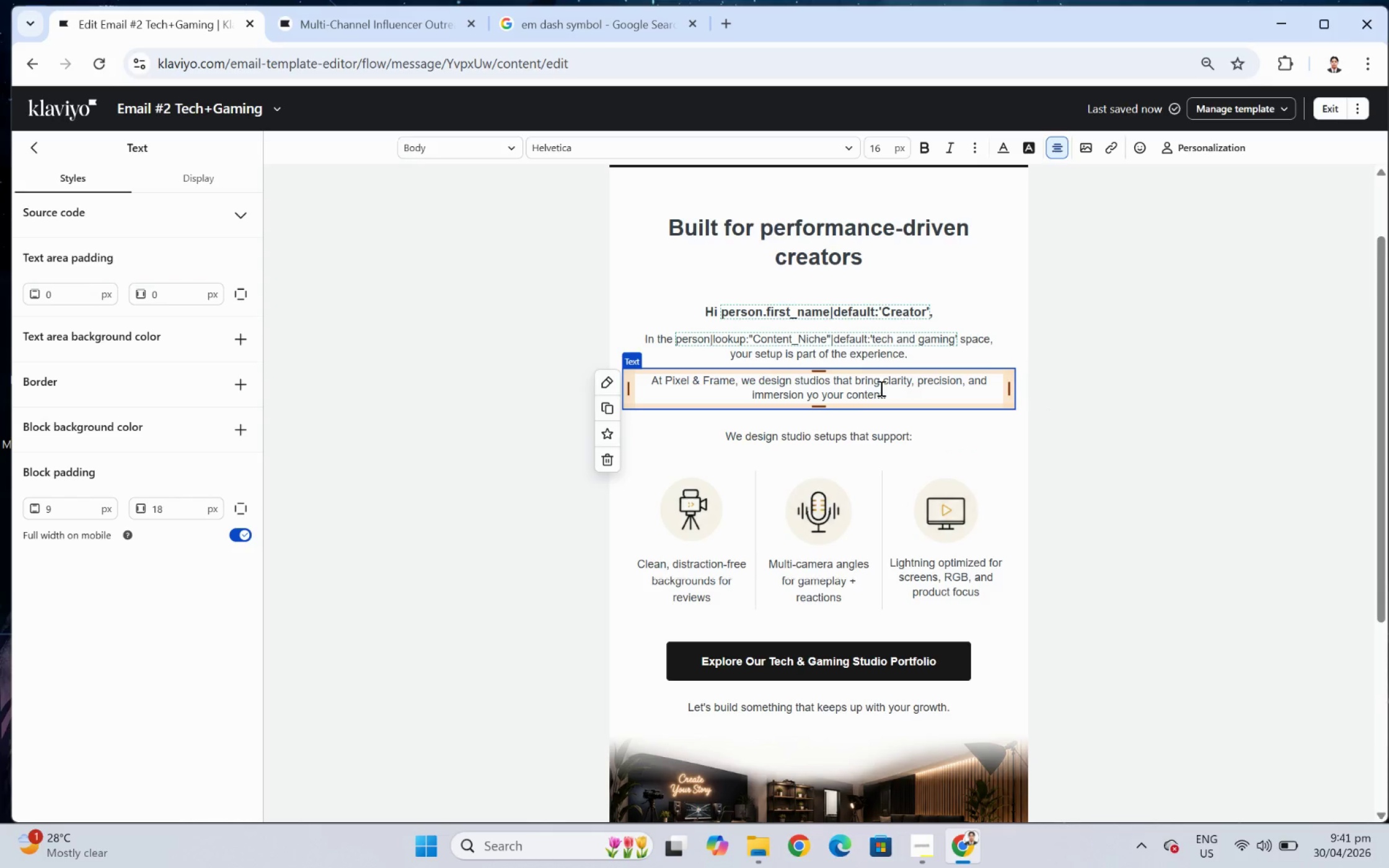 
key(Backspace)
 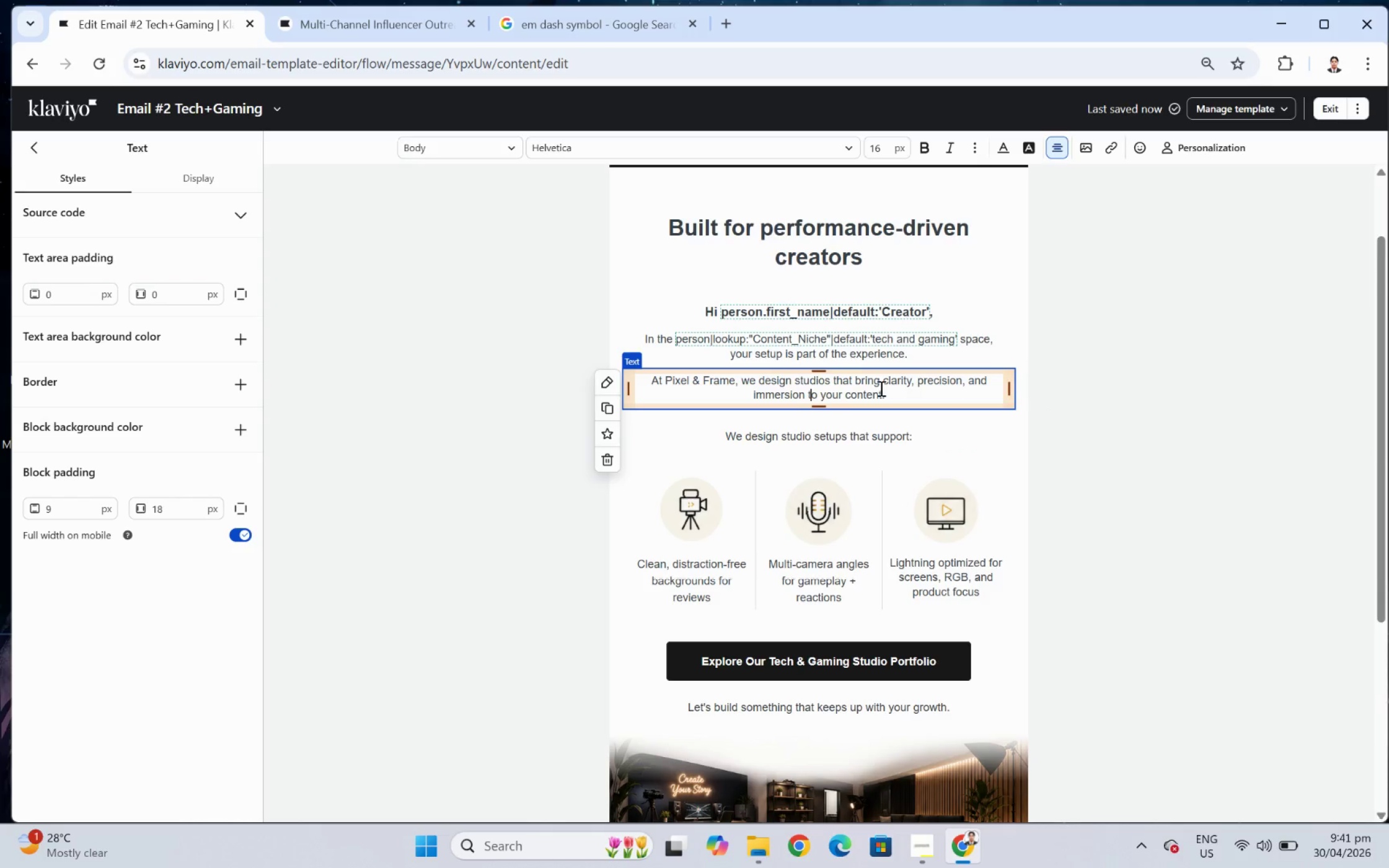 
key(T)
 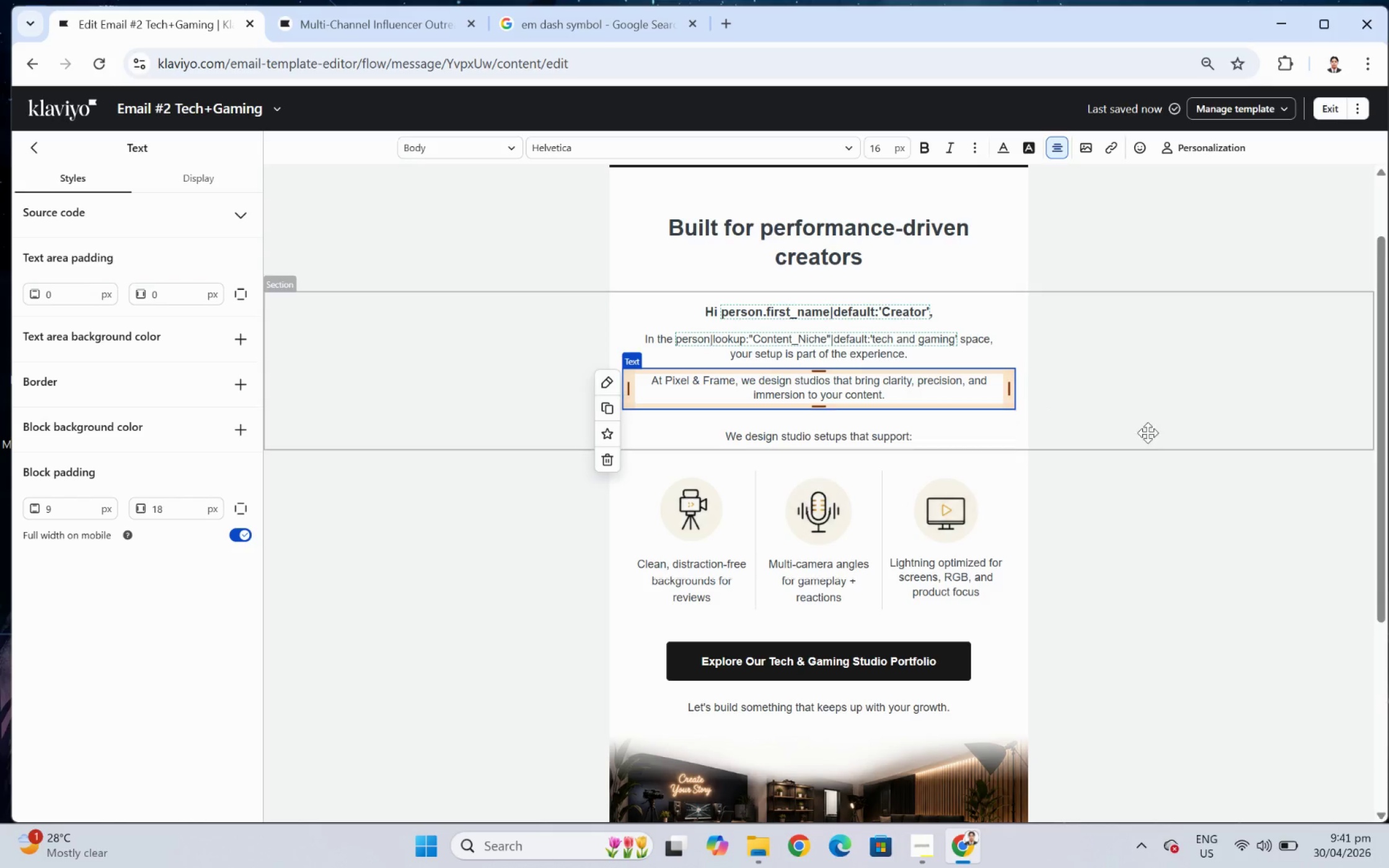 
left_click([1152, 431])
 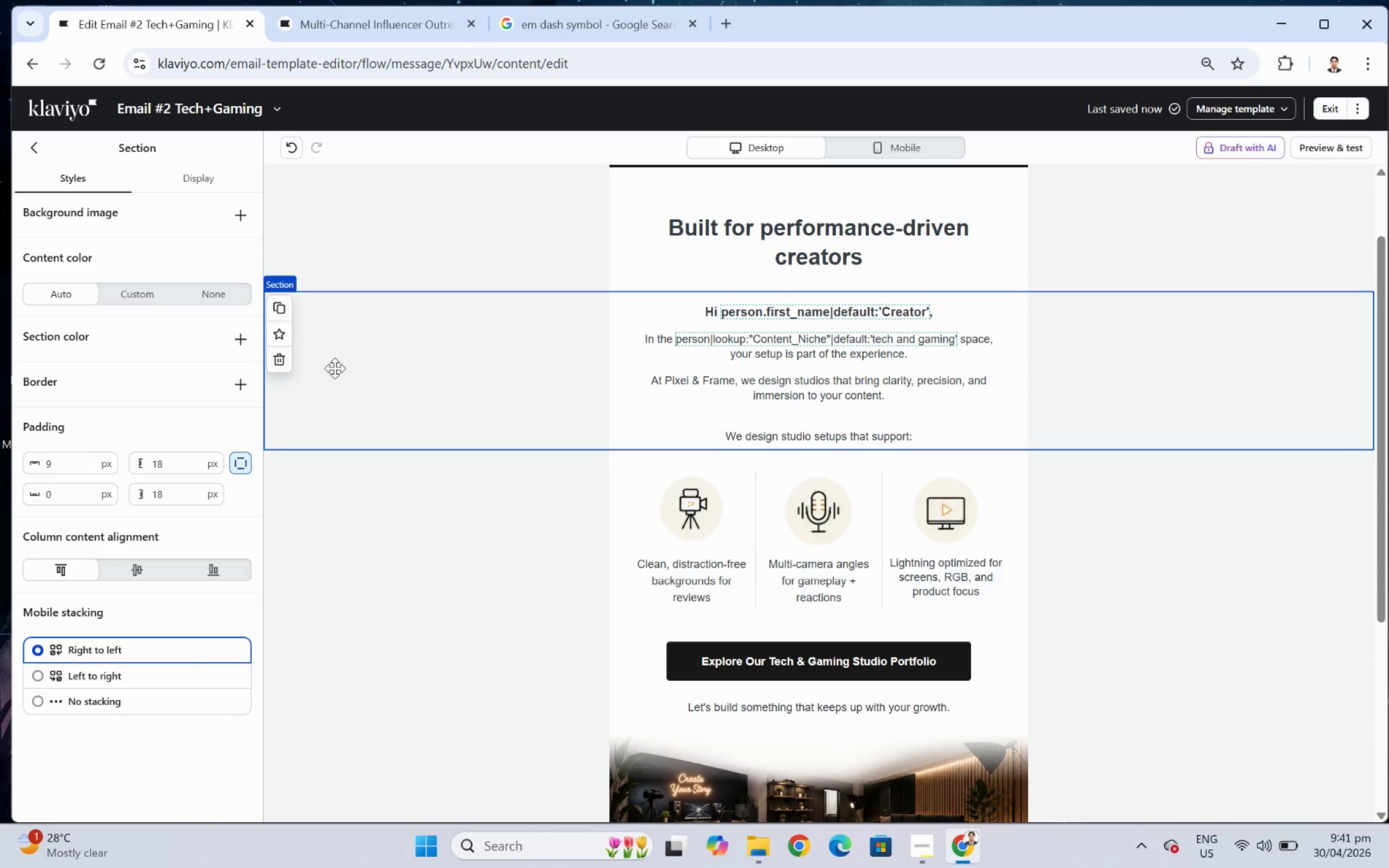 
wait(22.77)
 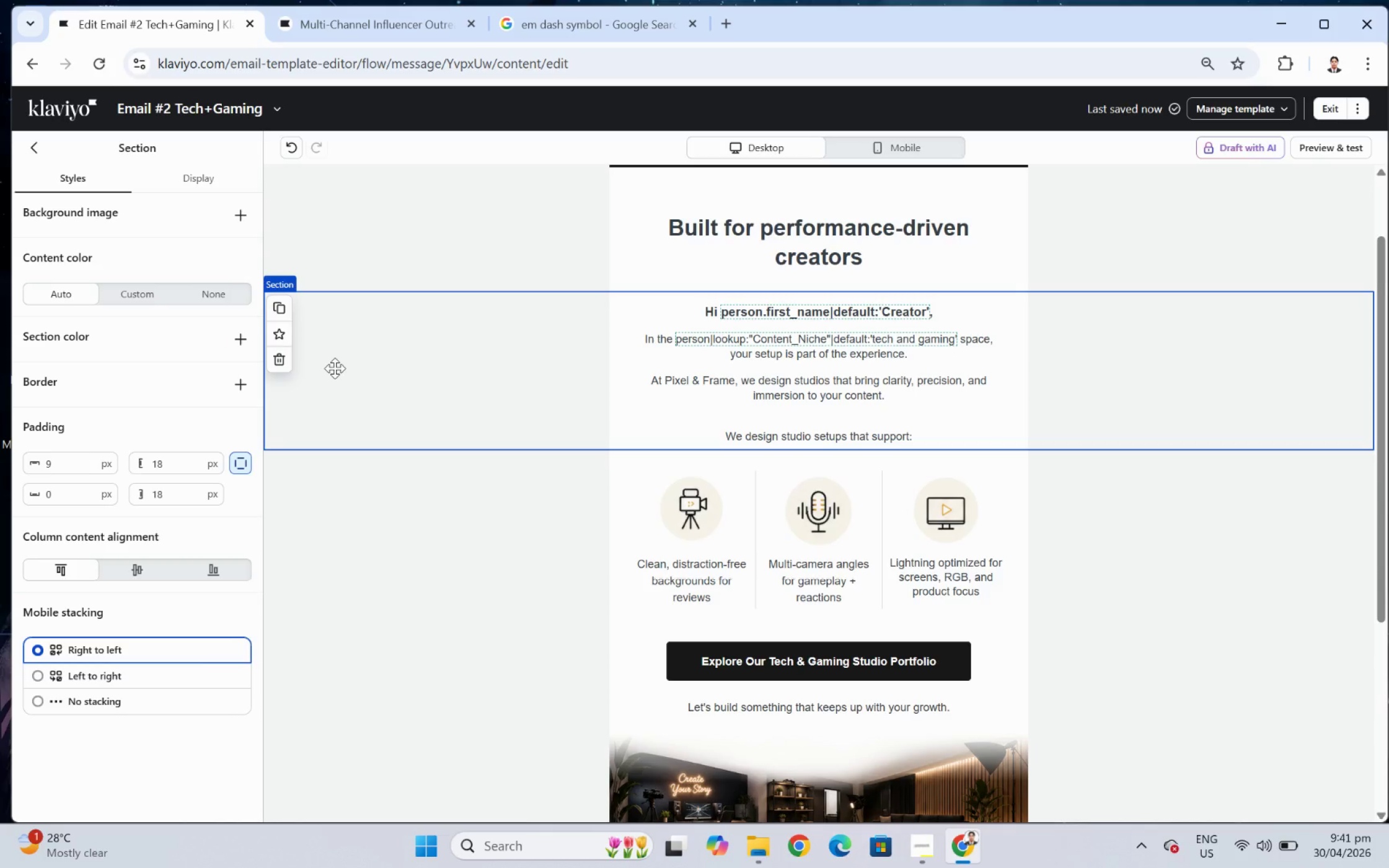 
double_click([844, 437])
 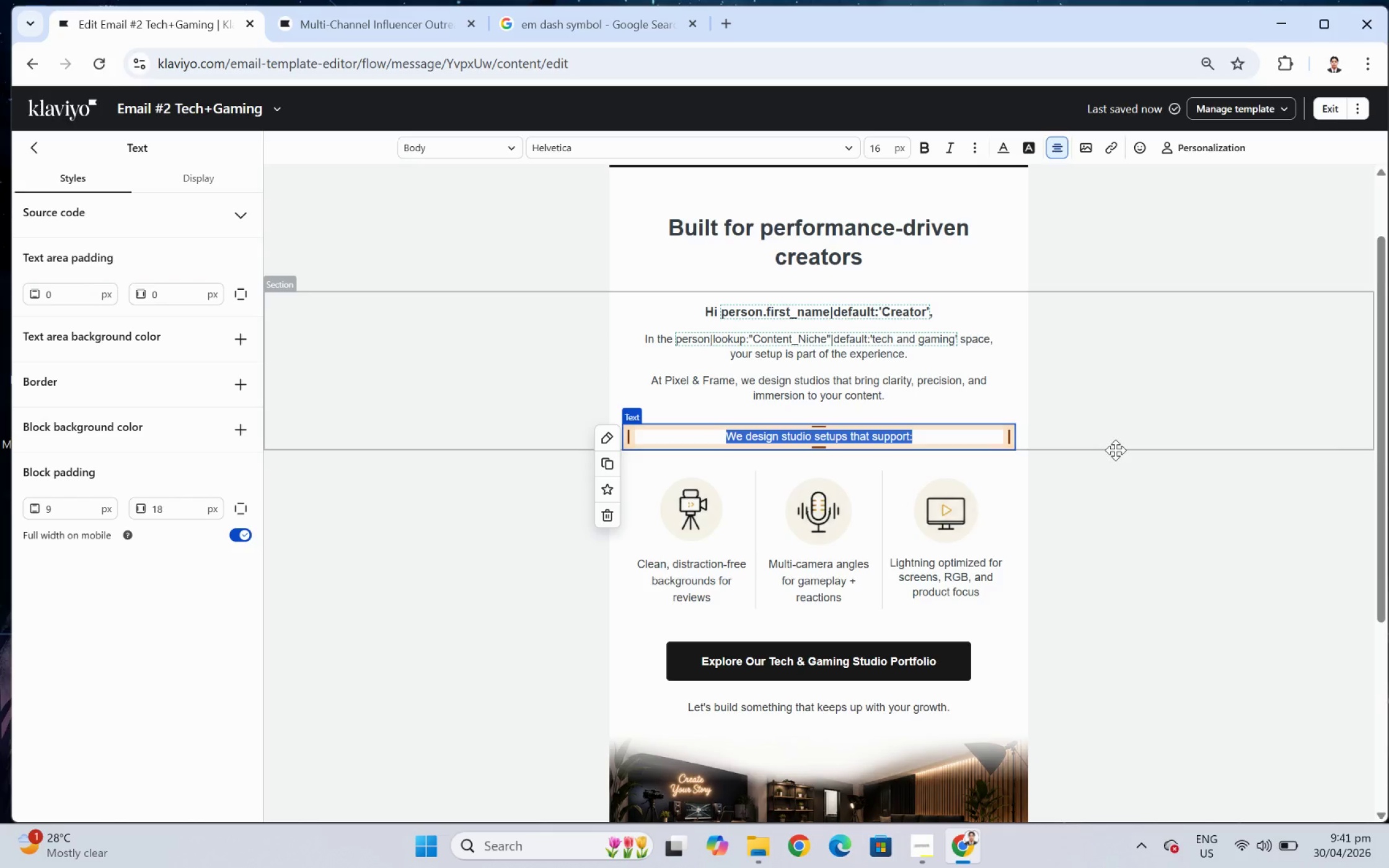 
type(Our work imn)
key(Backspace)
type(cludes)
 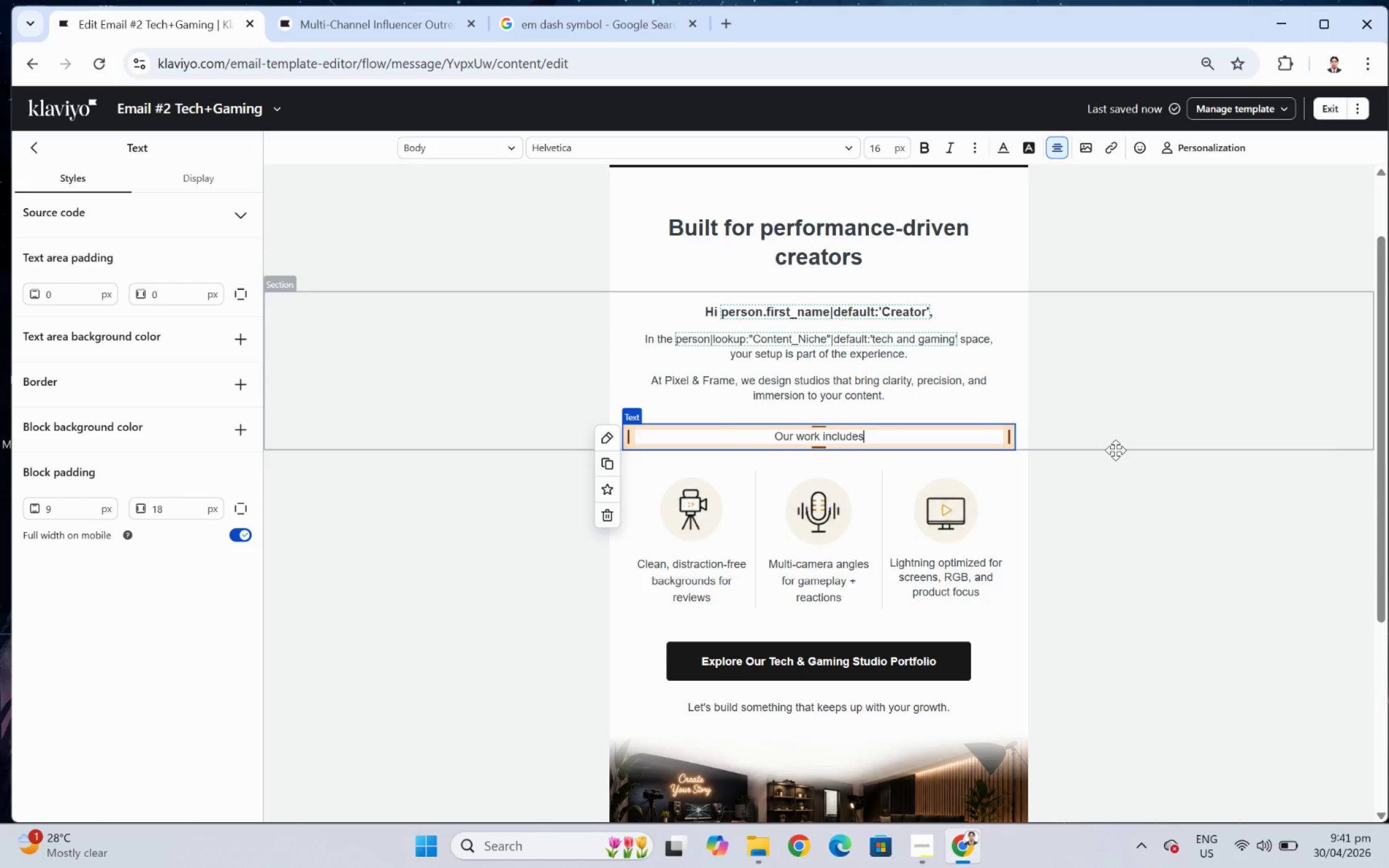 
key(Shift+Semicolon)
 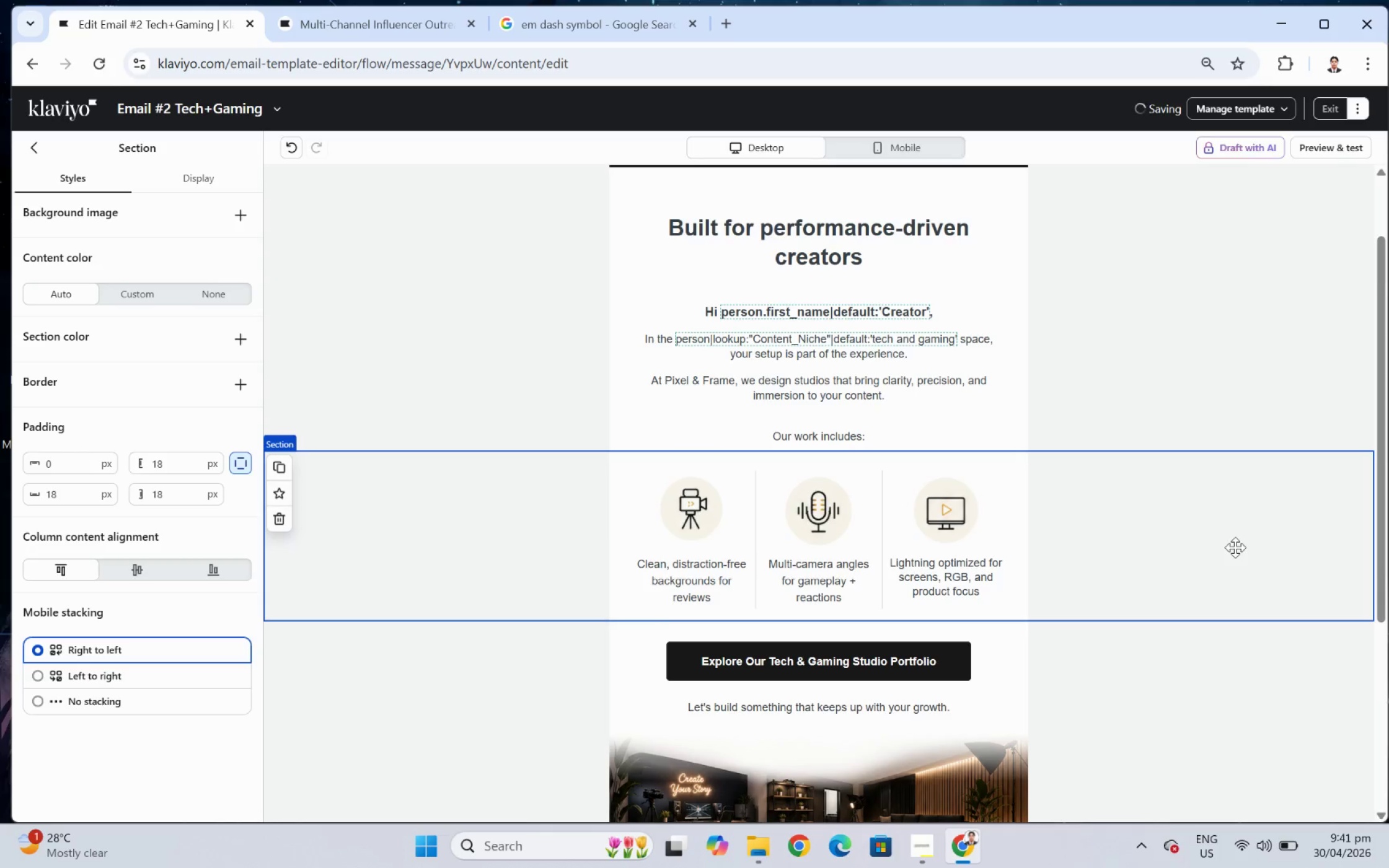 
scroll: coordinate [1141, 462], scroll_direction: up, amount: 3.0
 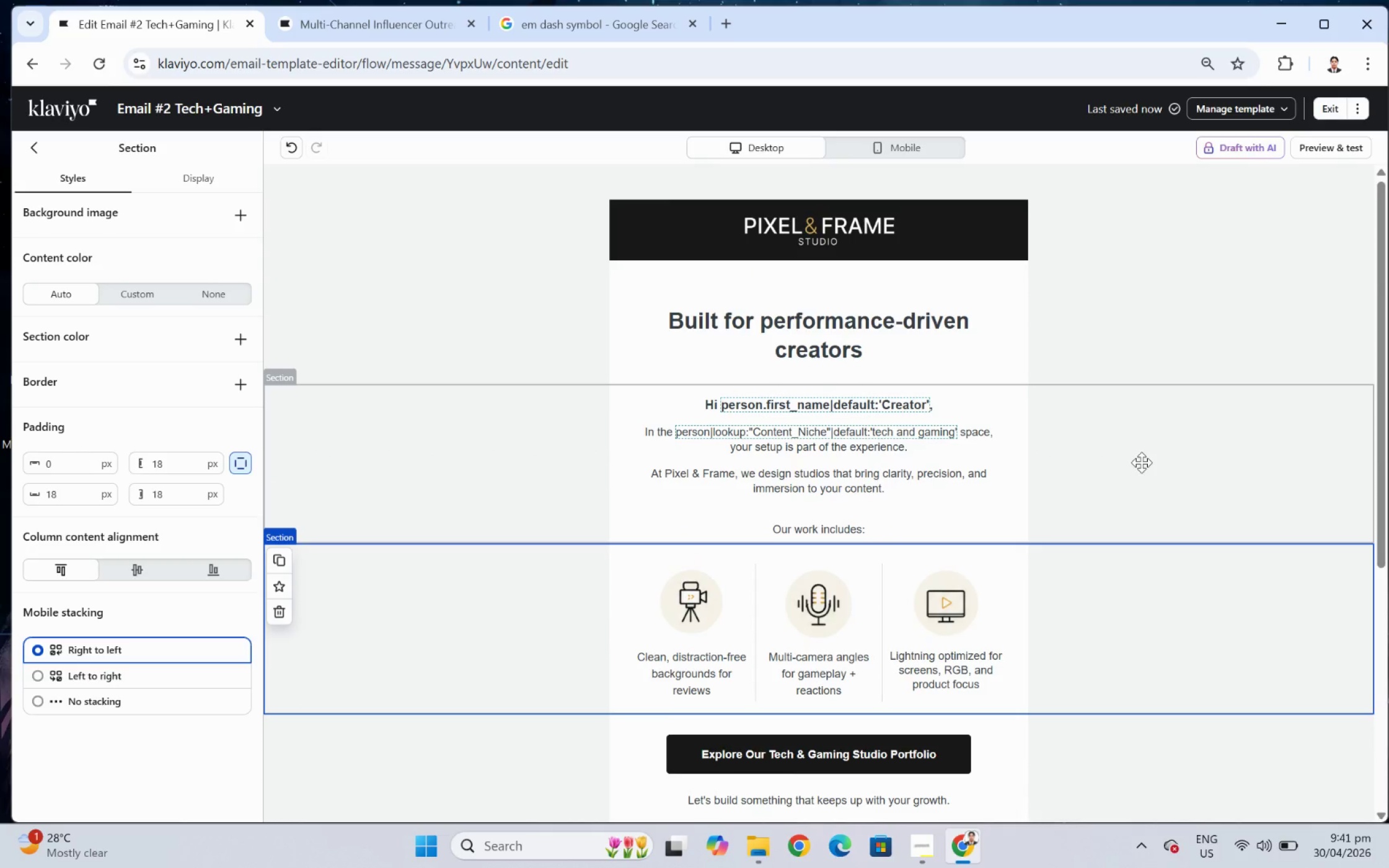 
scroll: coordinate [1141, 462], scroll_direction: down, amount: 1.0
 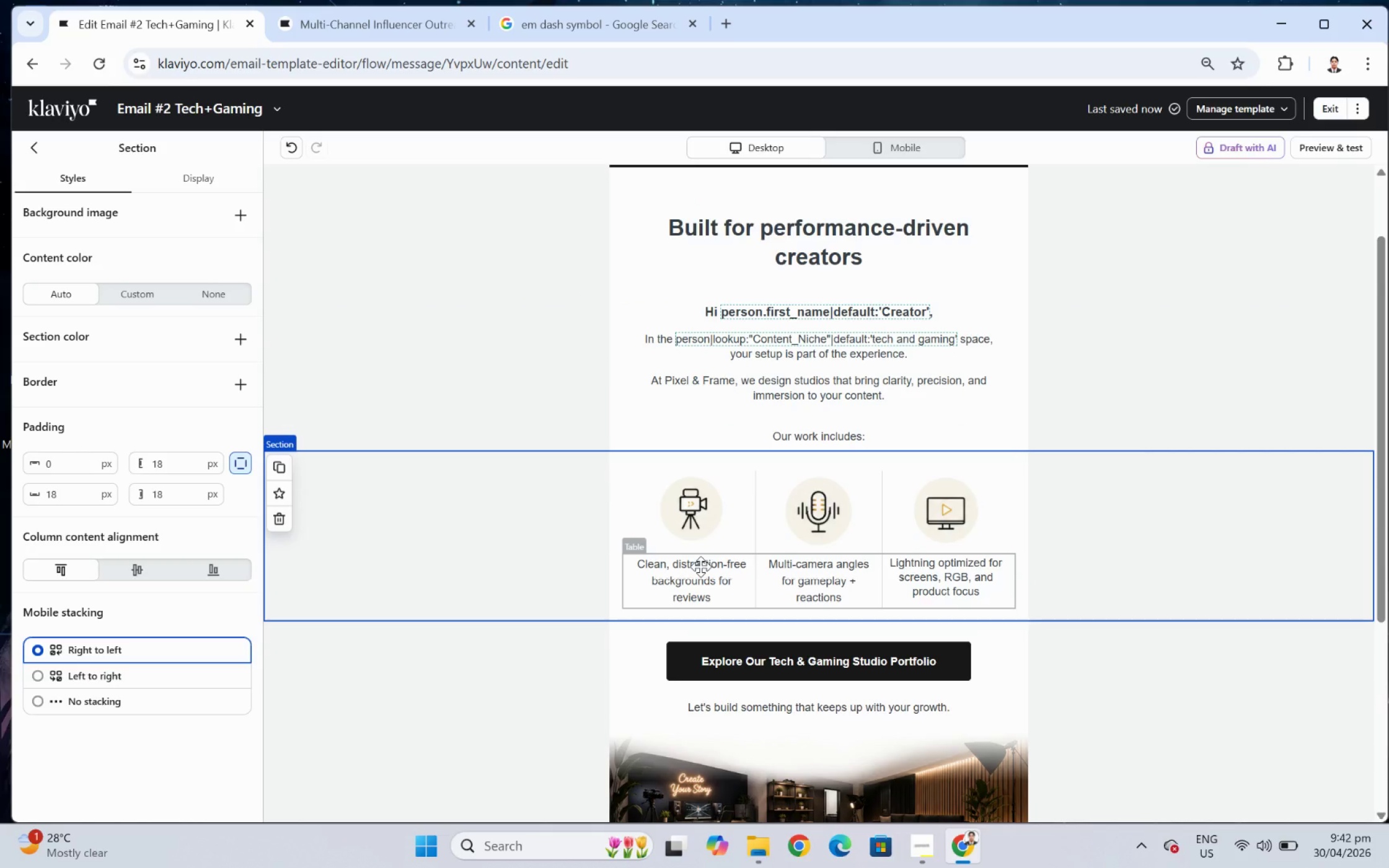 
left_click([700, 566])
 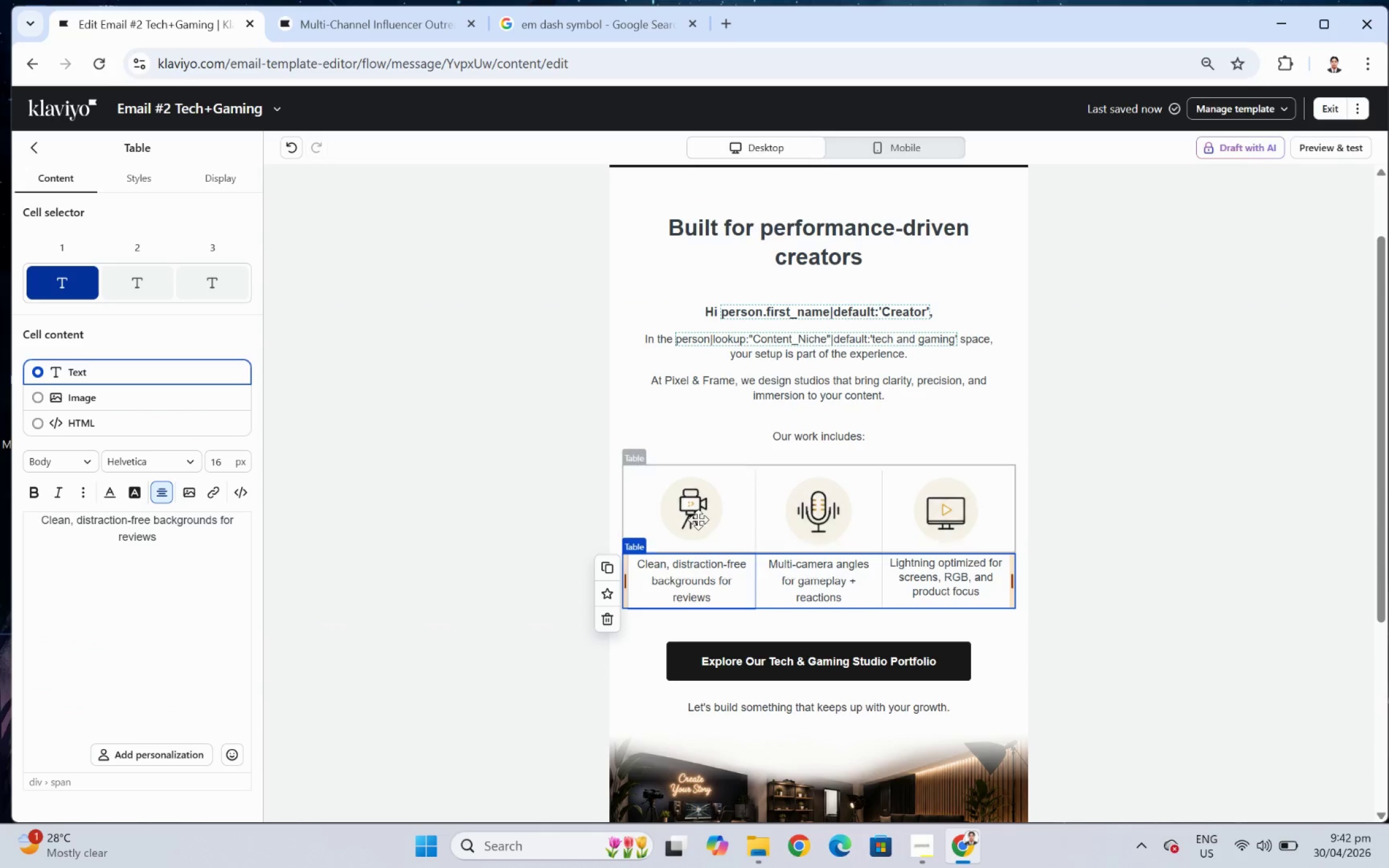 
scroll: coordinate [705, 478], scroll_direction: down, amount: 1.0
 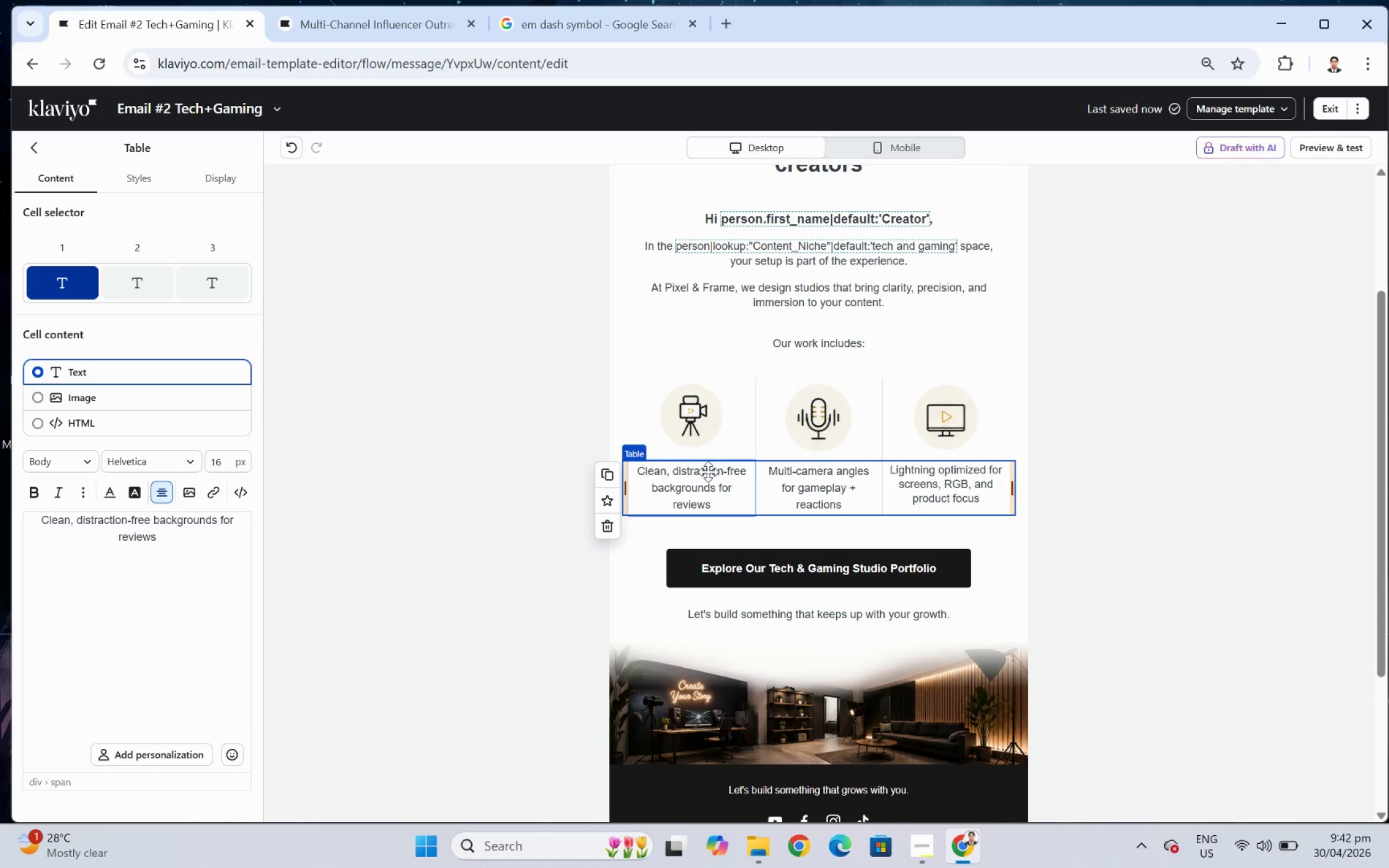 
left_click([707, 424])
 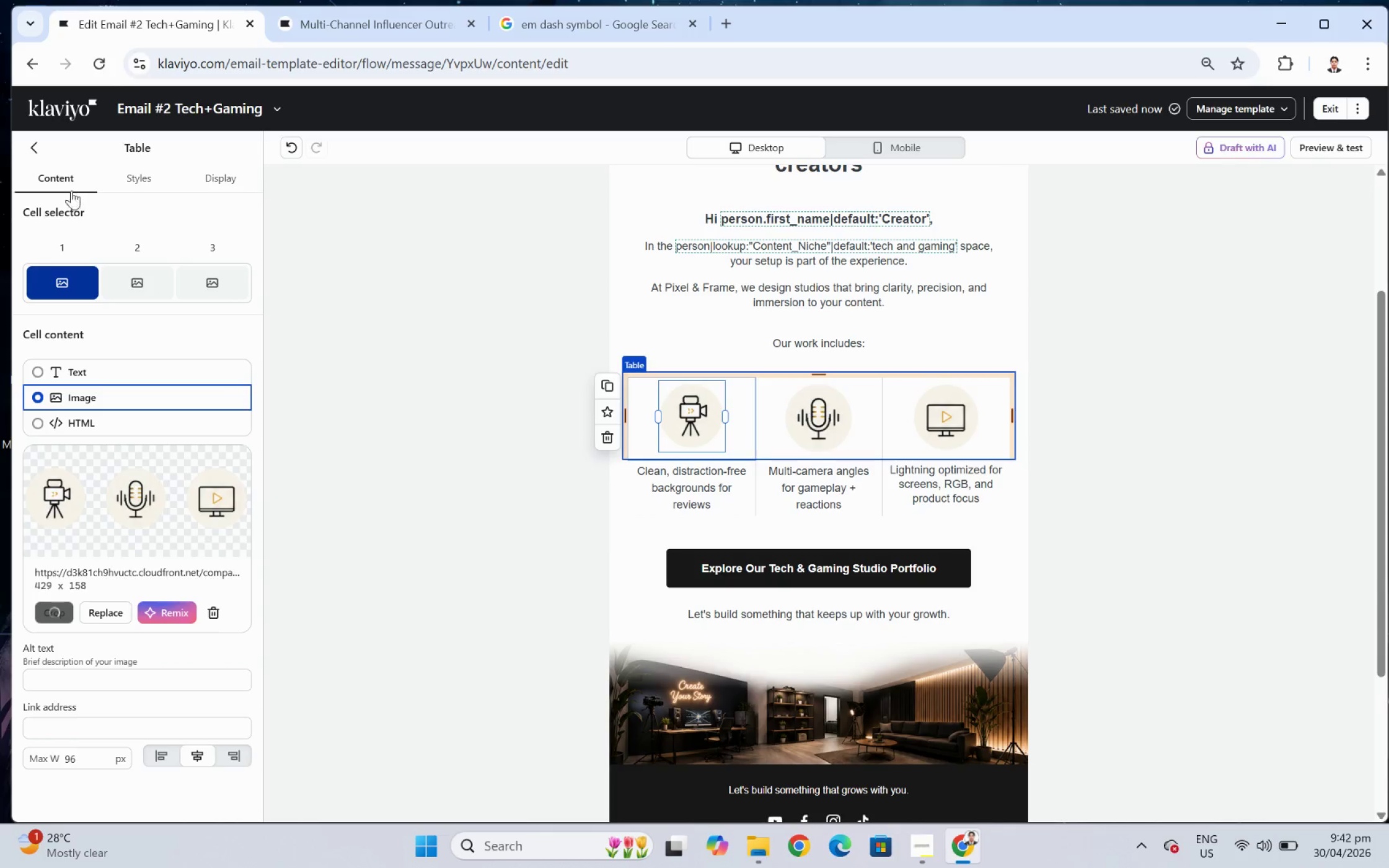 
left_click([37, 143])
 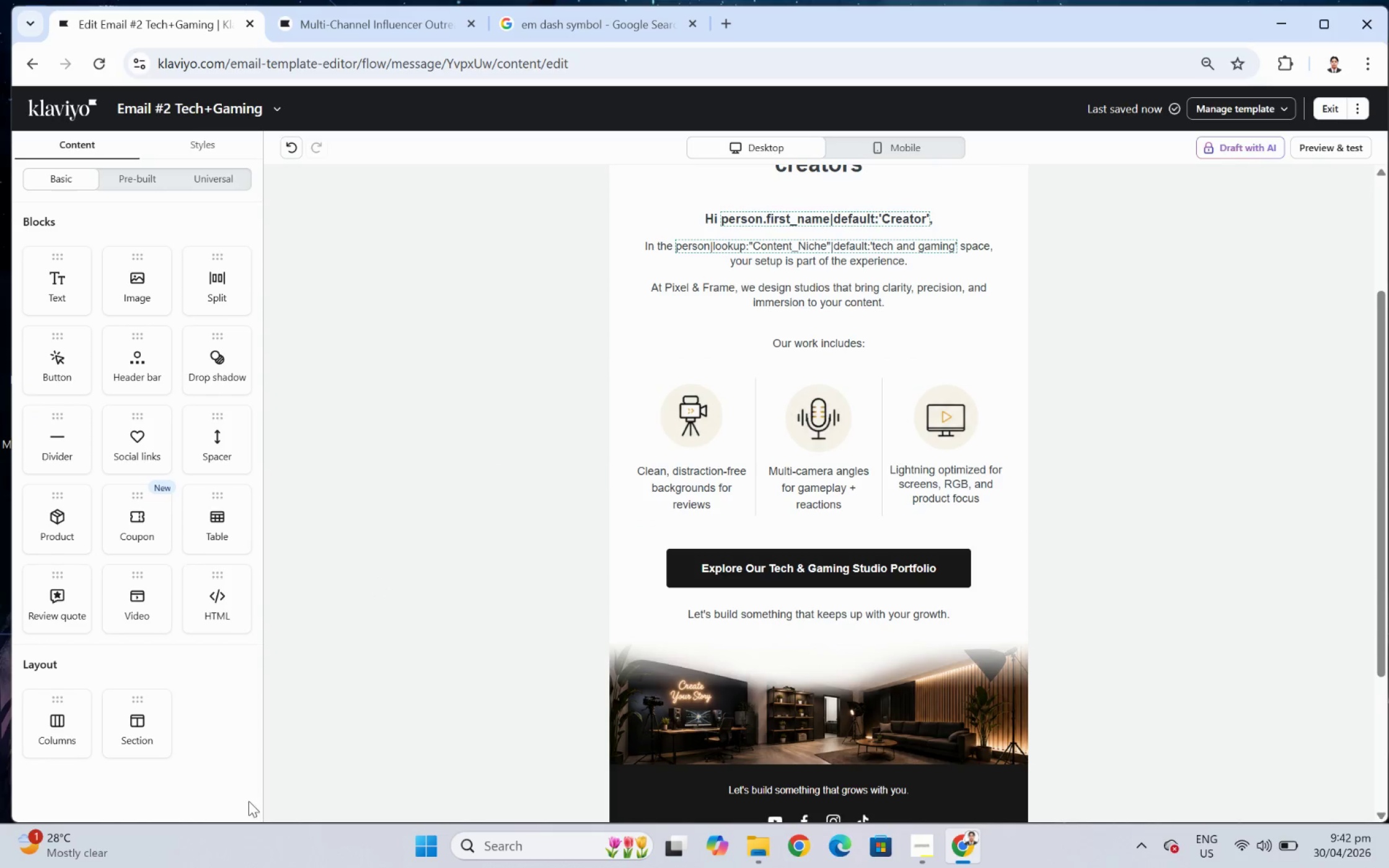 
left_click_drag(start_coordinate=[148, 721], to_coordinate=[650, 438])
 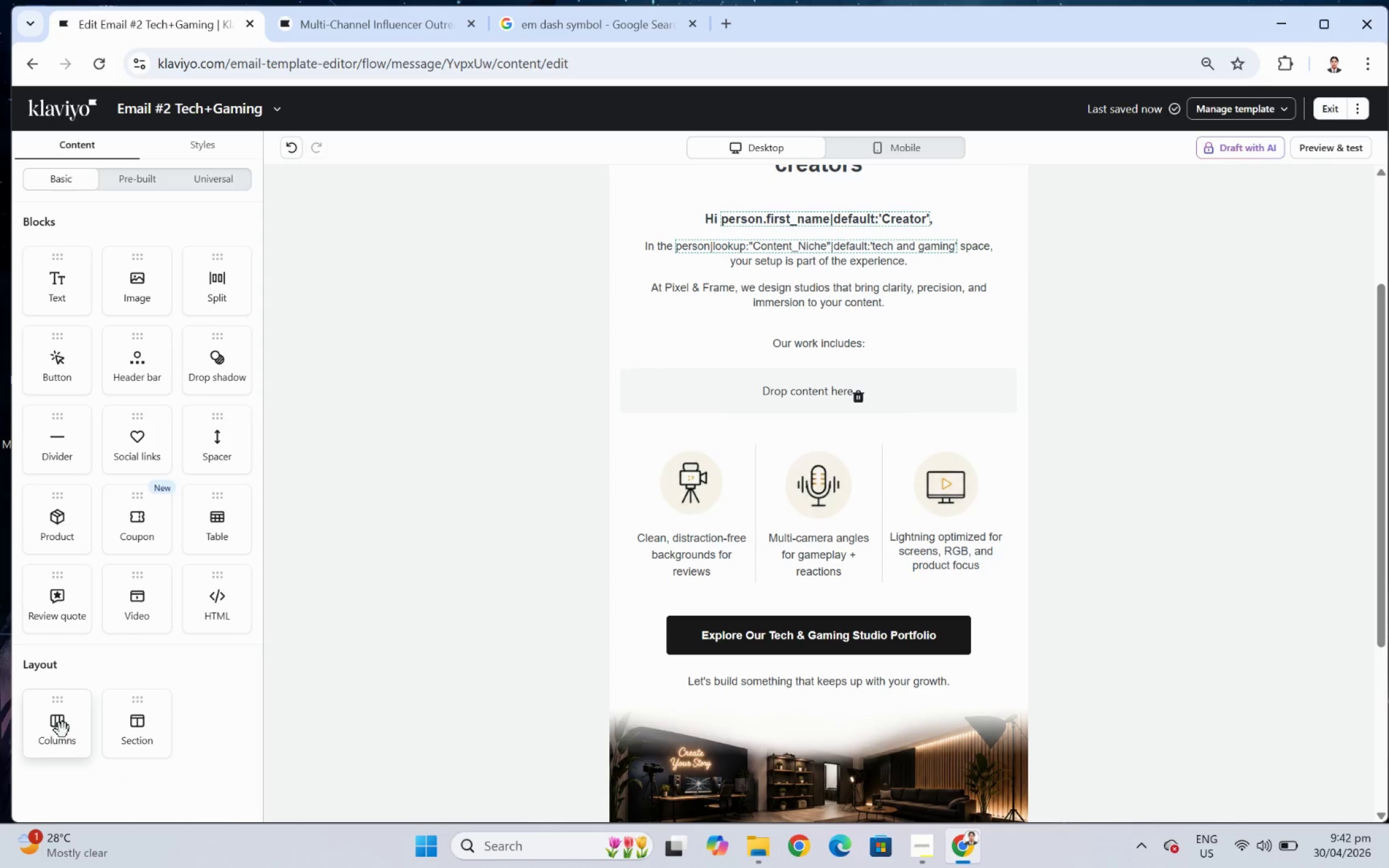 
wait(7.61)
 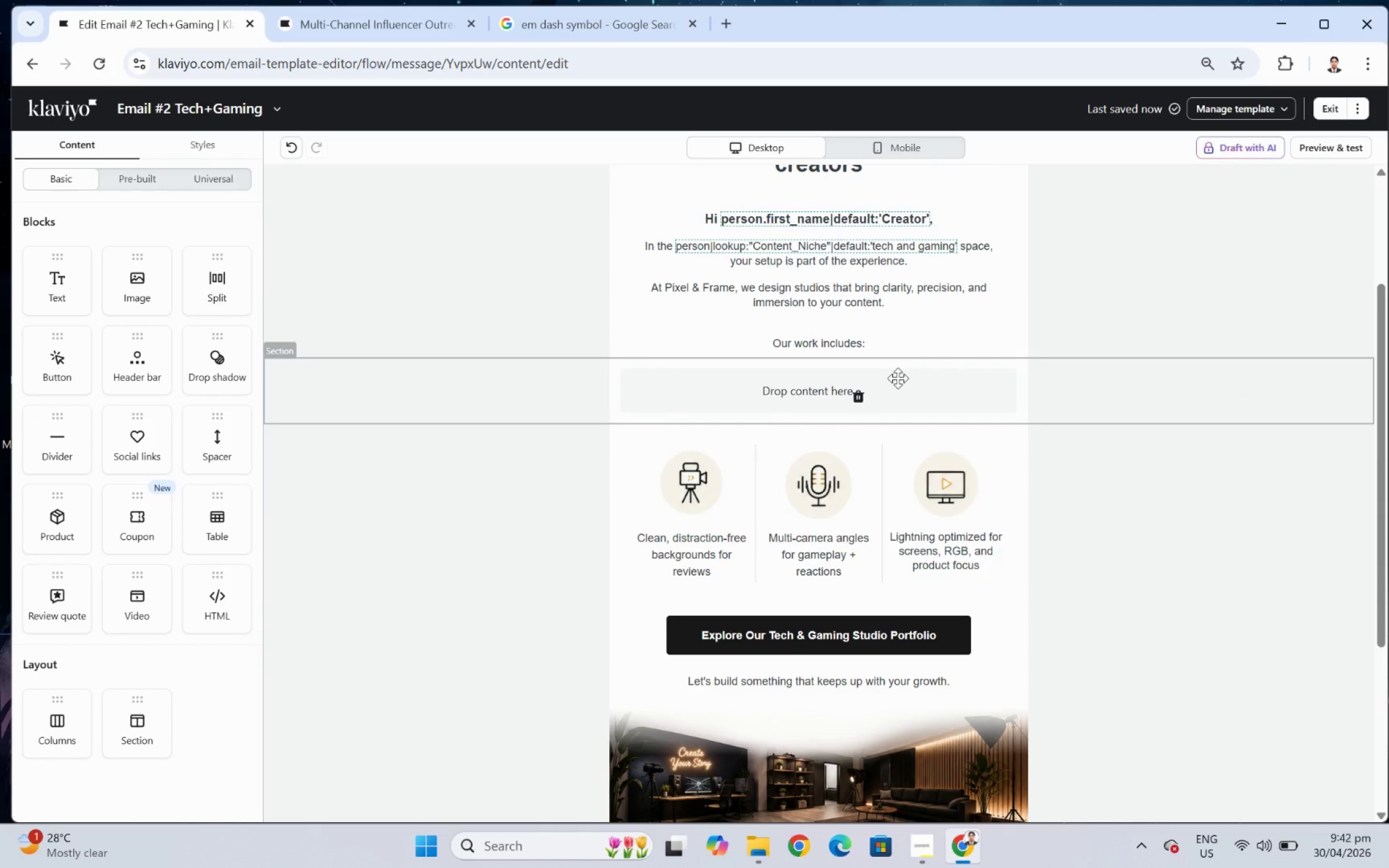 
left_click_drag(start_coordinate=[58, 730], to_coordinate=[750, 378])
 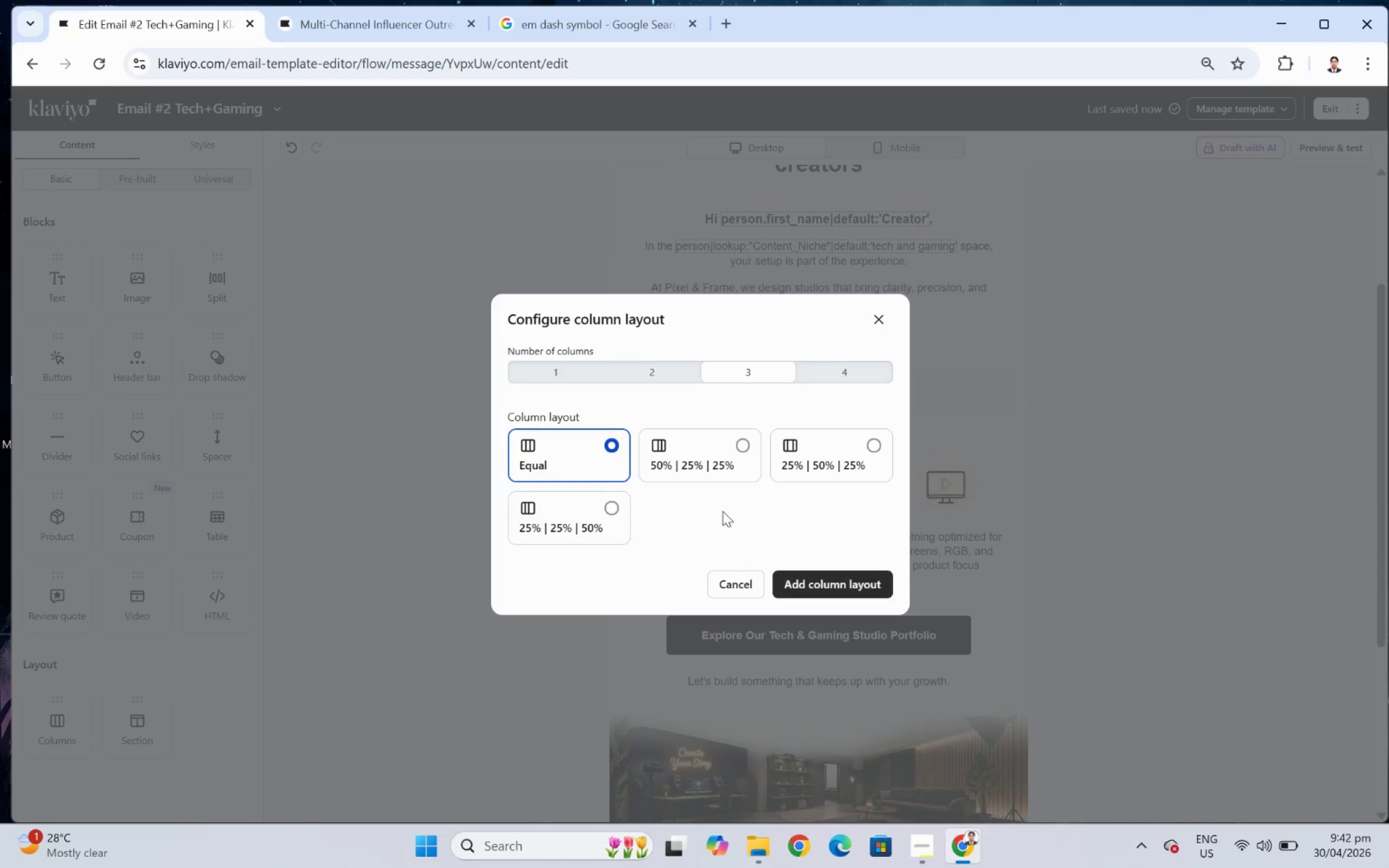 
left_click([810, 588])
 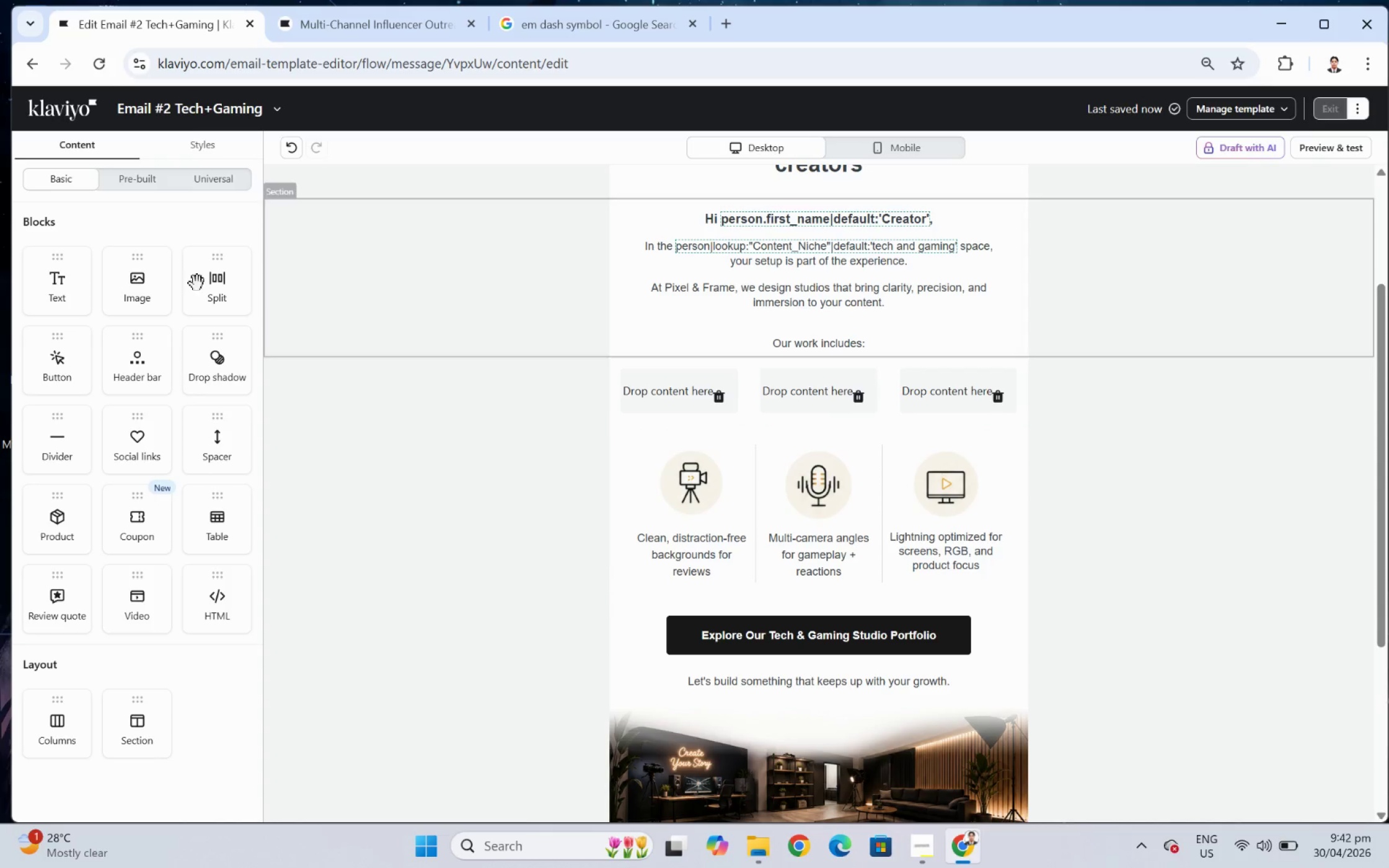 
left_click_drag(start_coordinate=[137, 281], to_coordinate=[663, 382])
 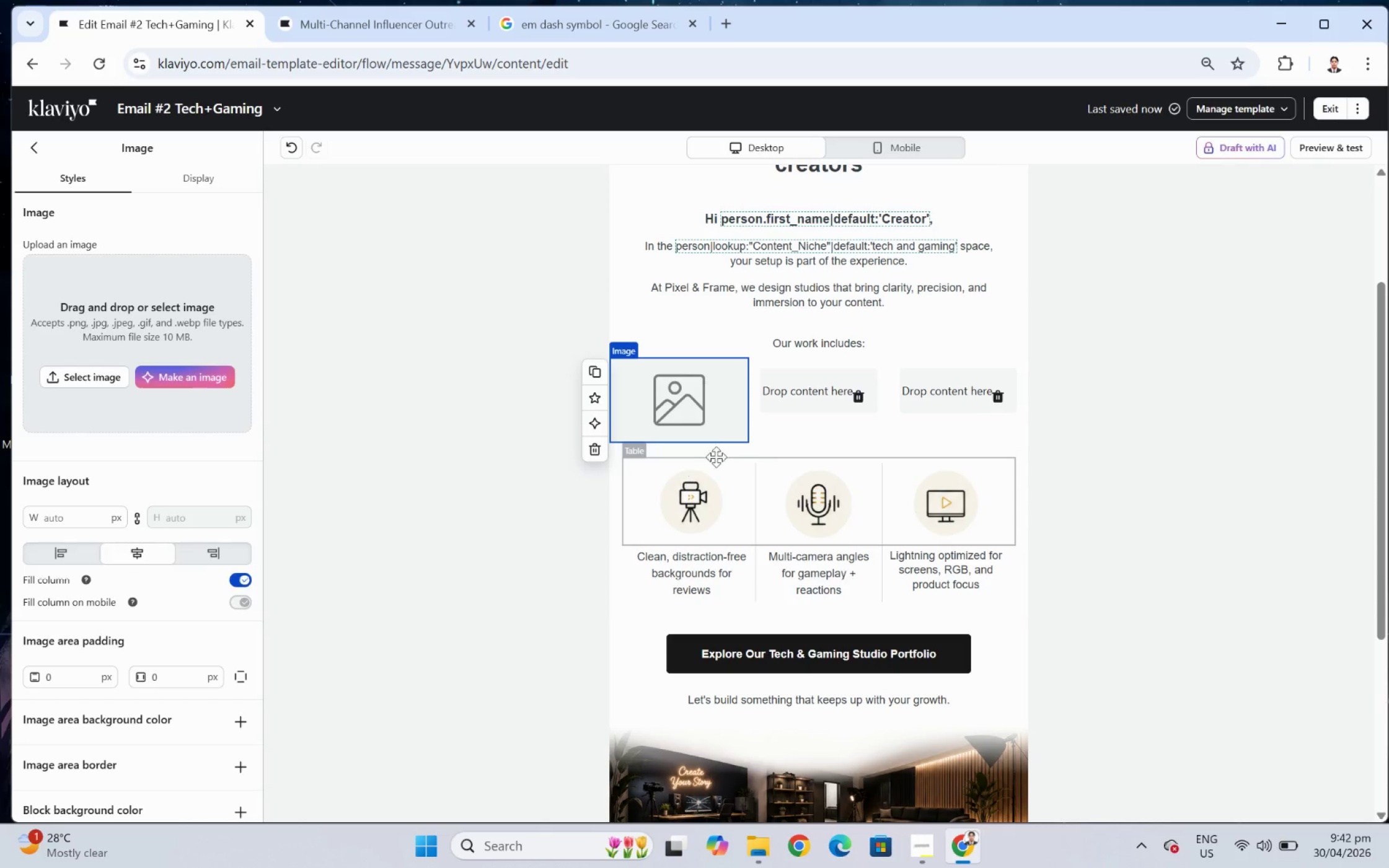 
left_click([686, 575])
 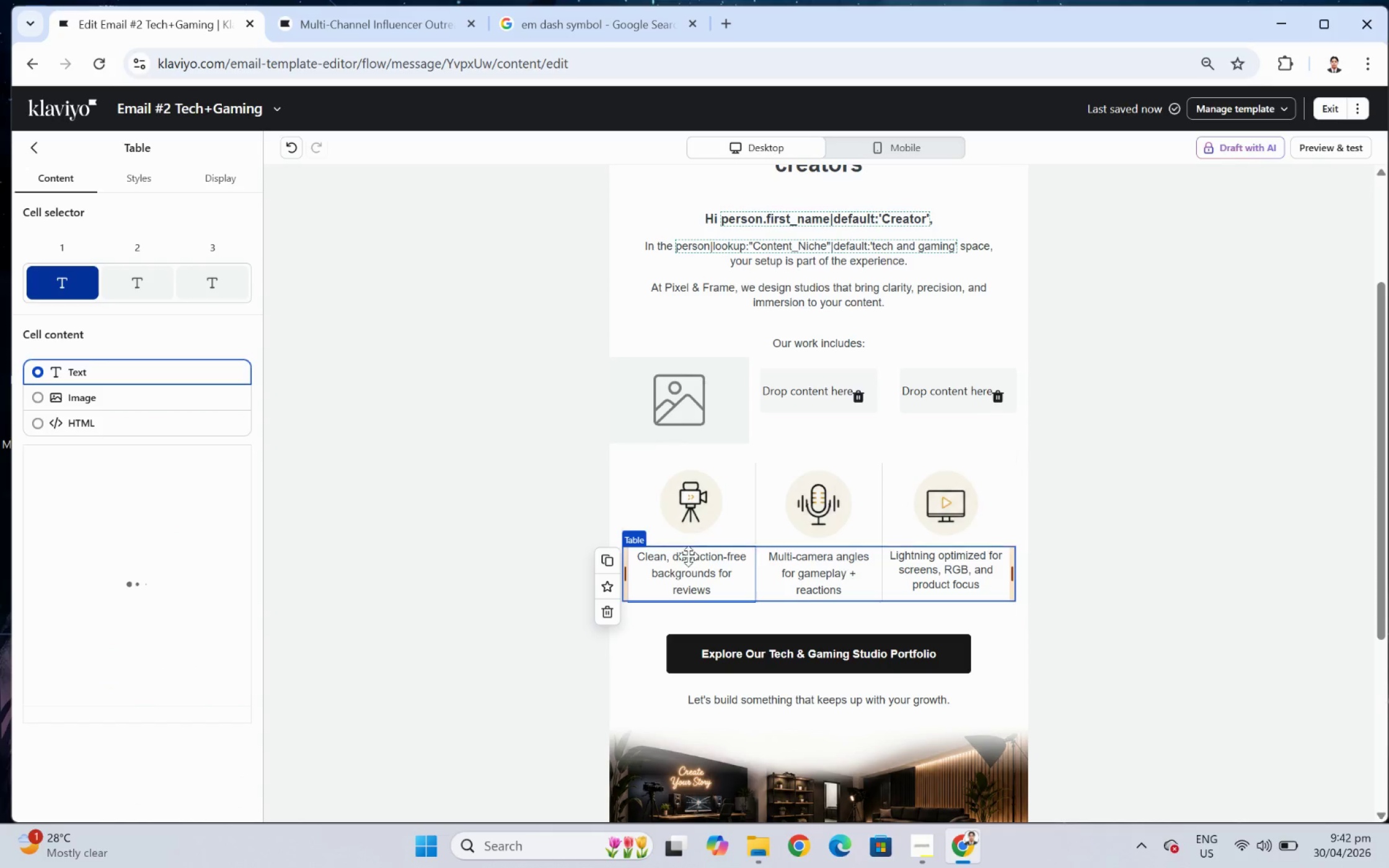 
left_click([683, 570])
 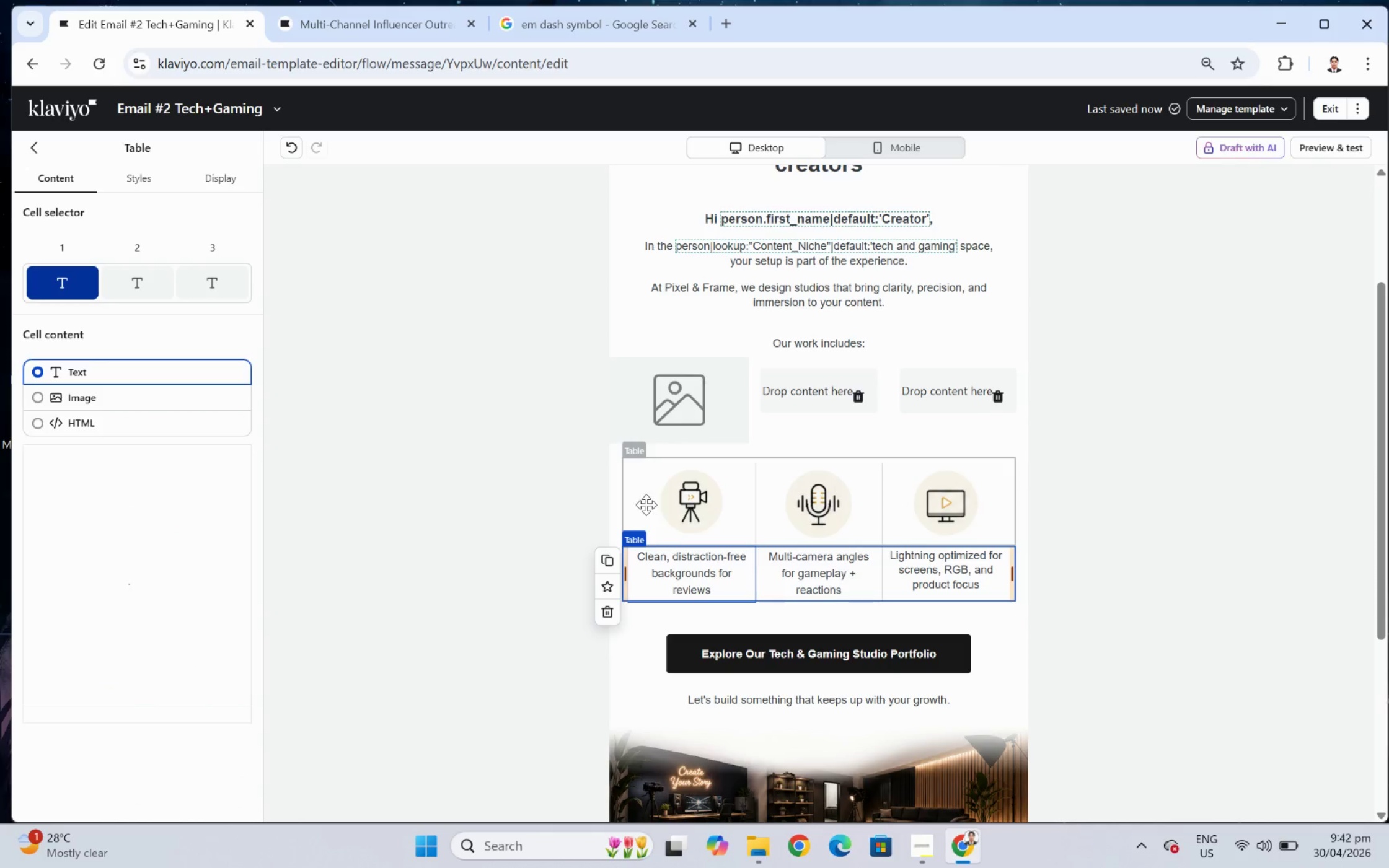 
left_click([646, 502])
 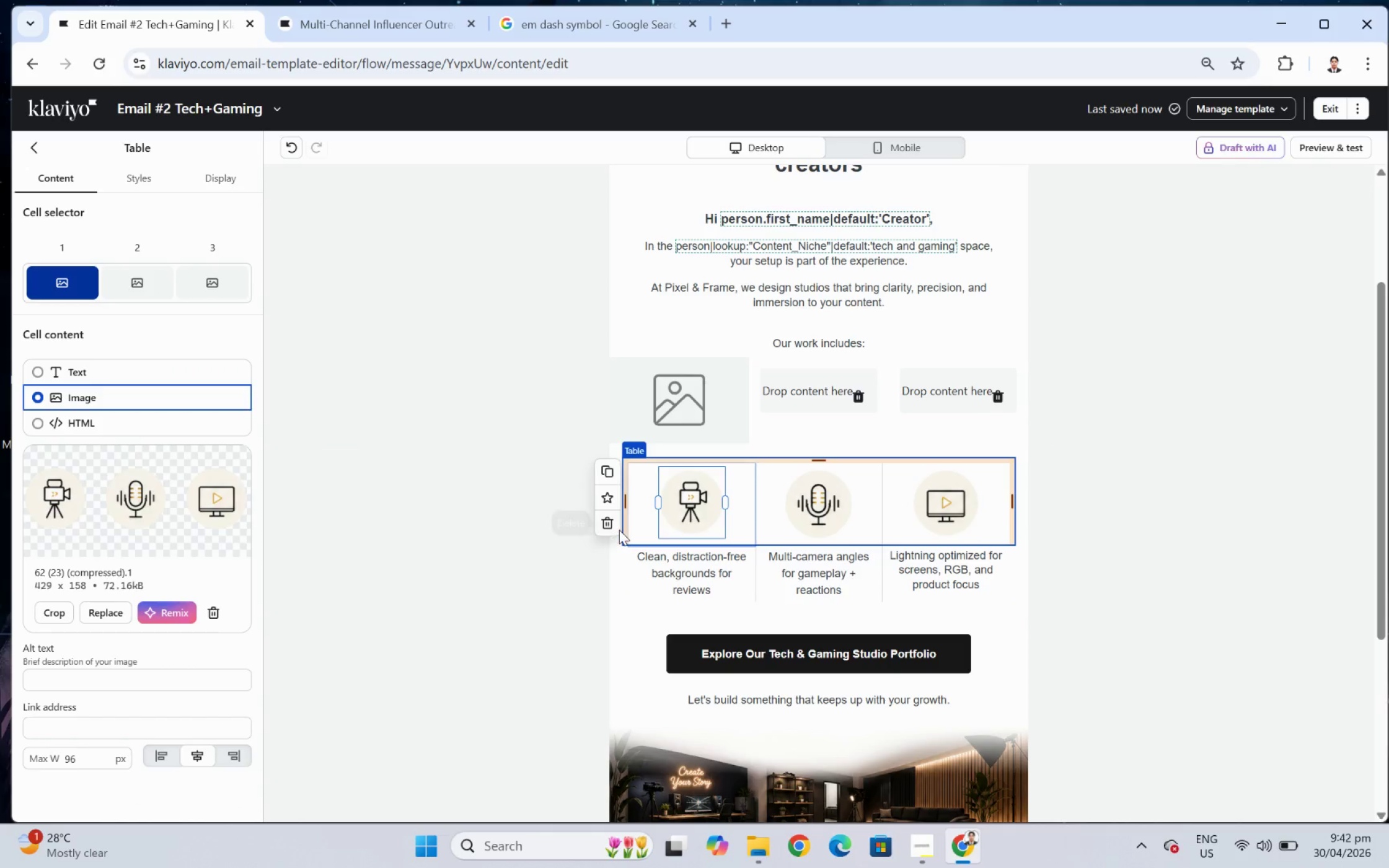 
left_click([609, 527])
 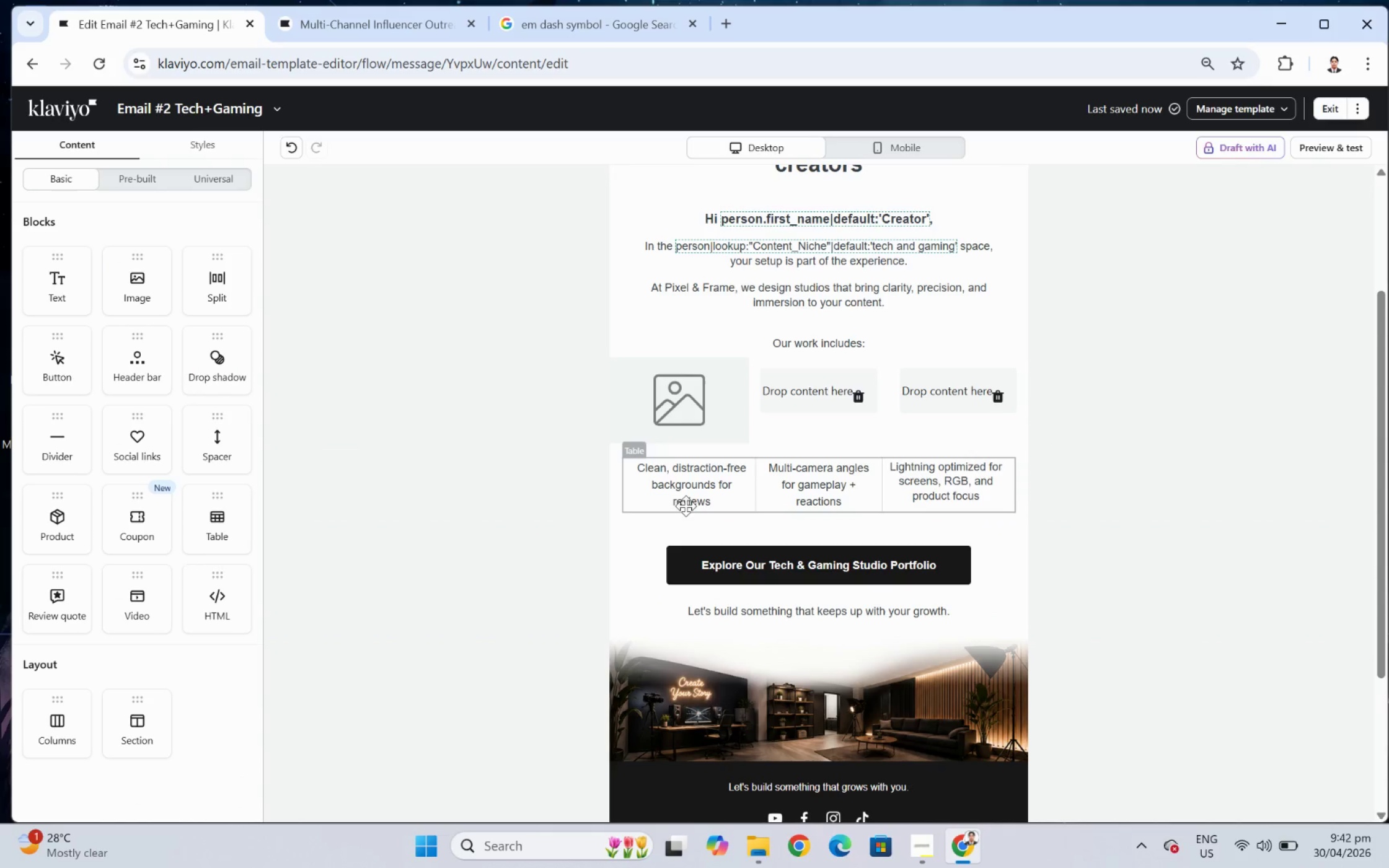 
left_click([691, 486])
 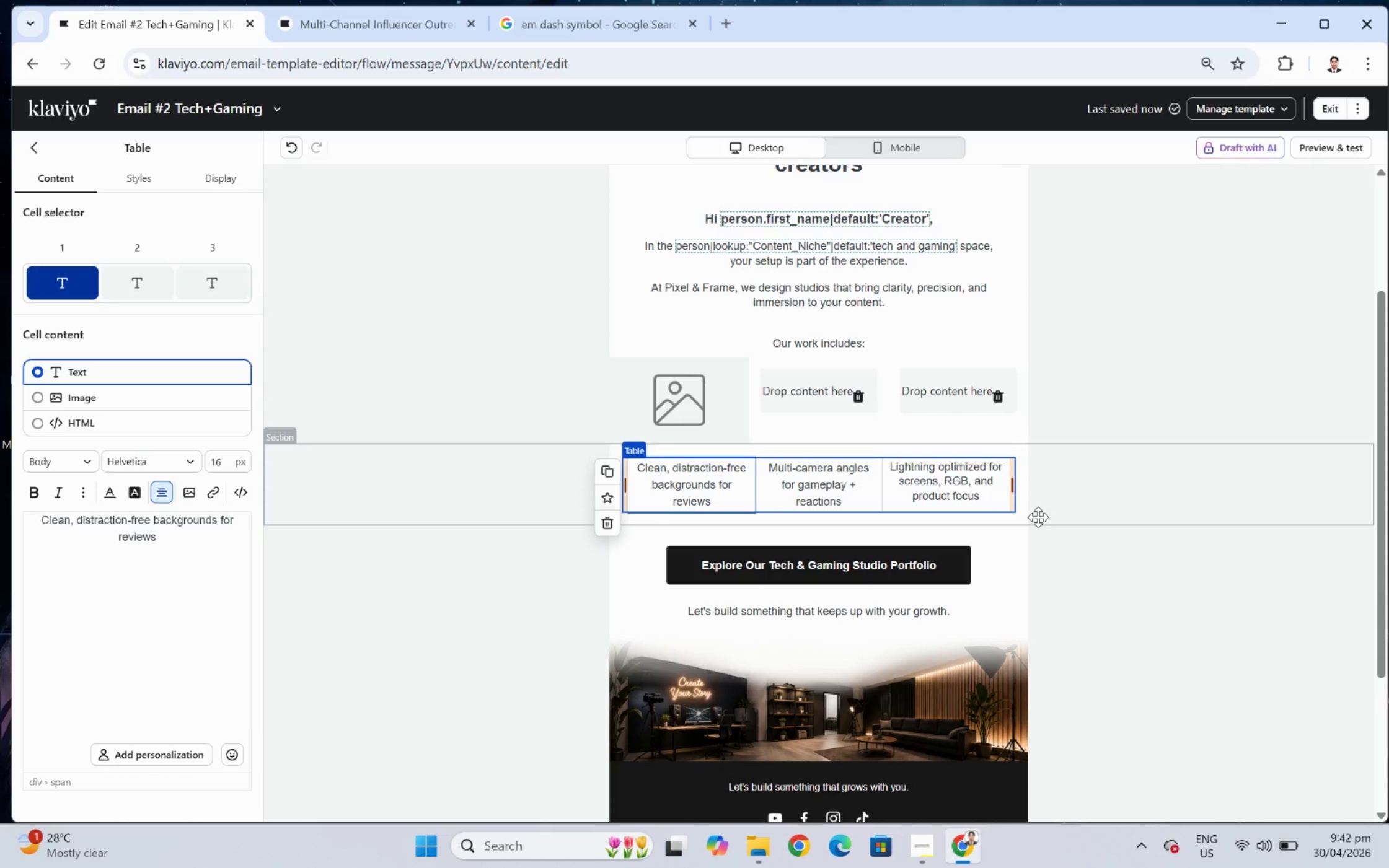 
wait(9.23)
 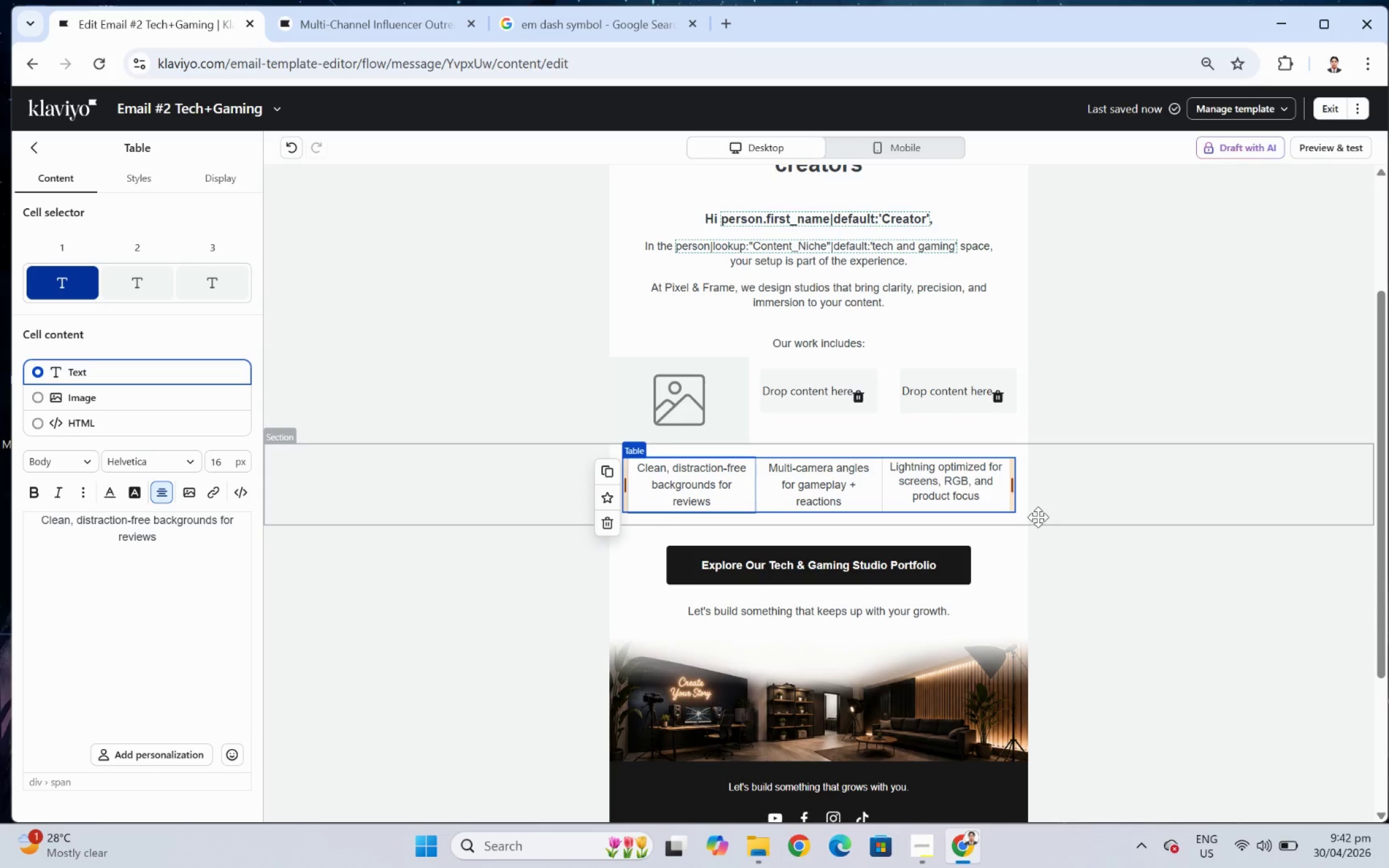 
left_click([693, 486])
 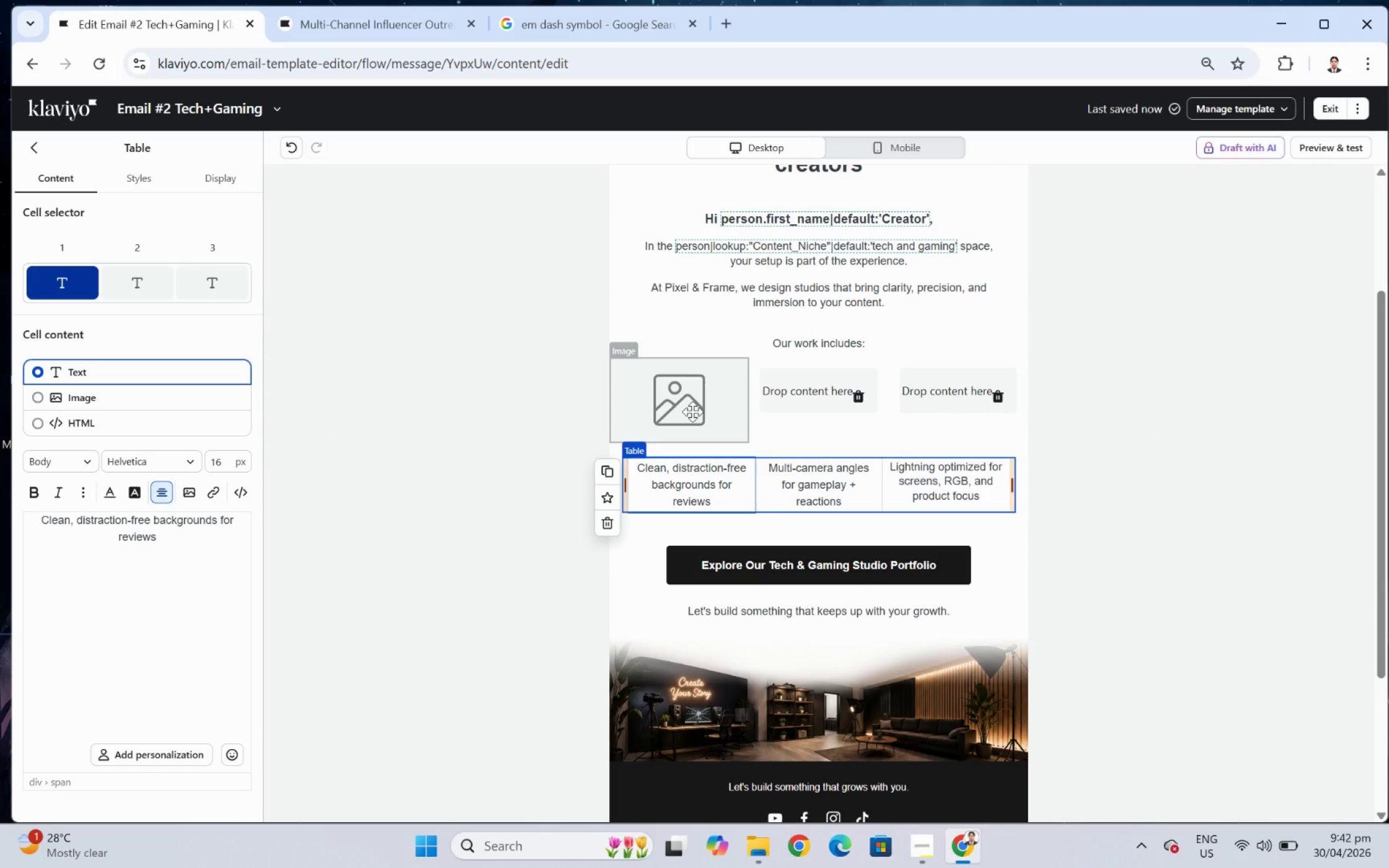 
left_click([692, 411])
 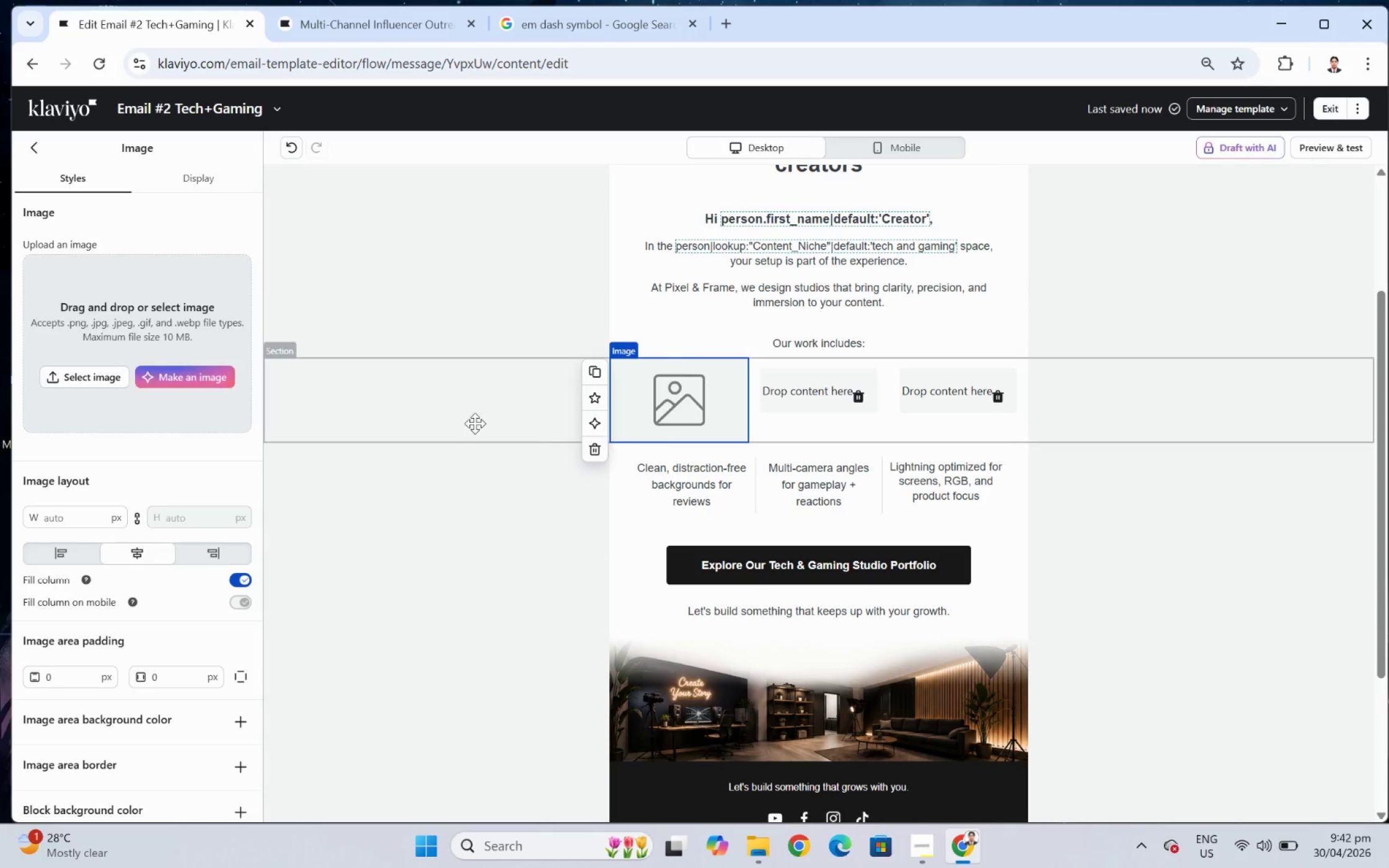 
left_click([420, 418])
 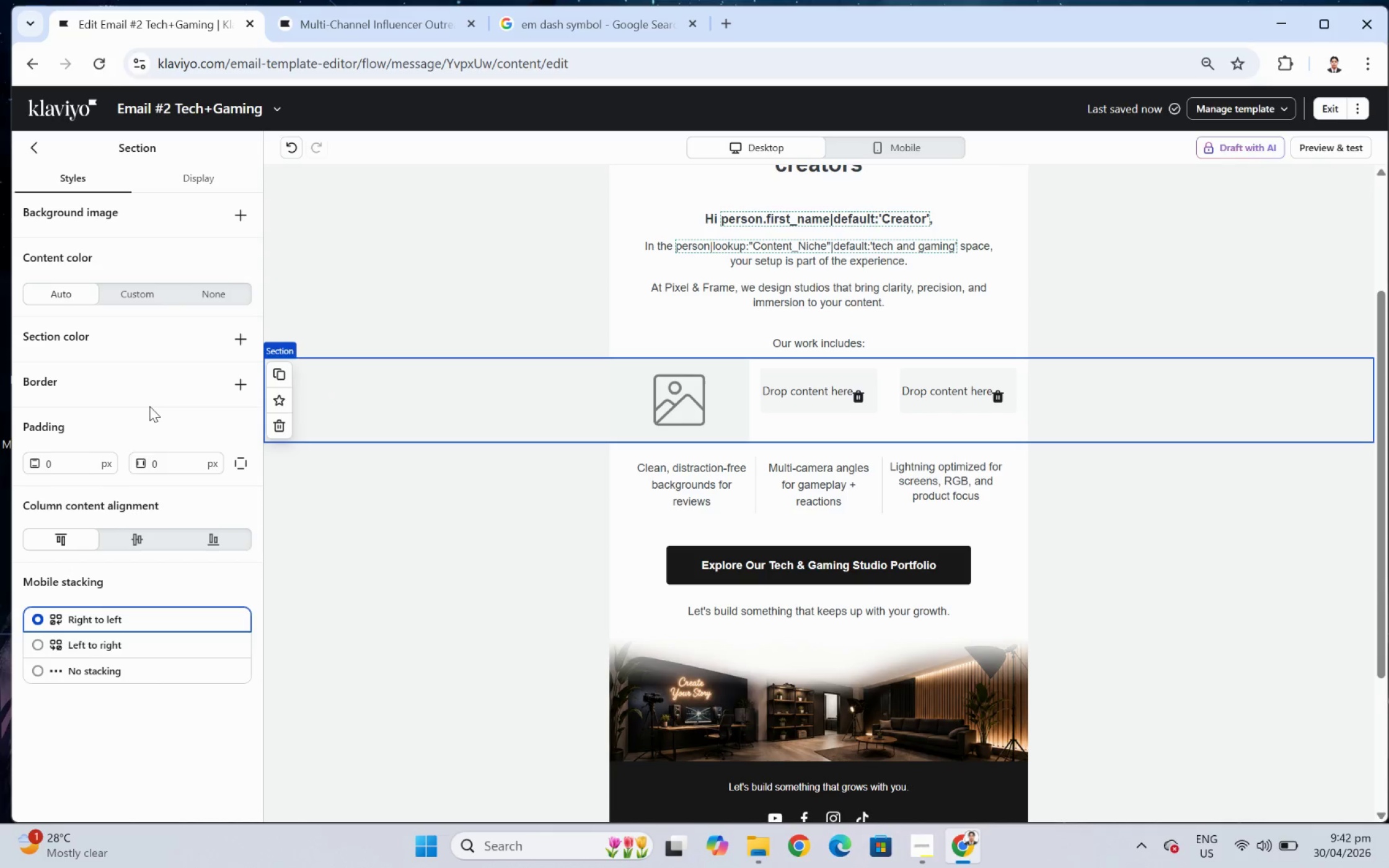 
left_click([75, 468])
 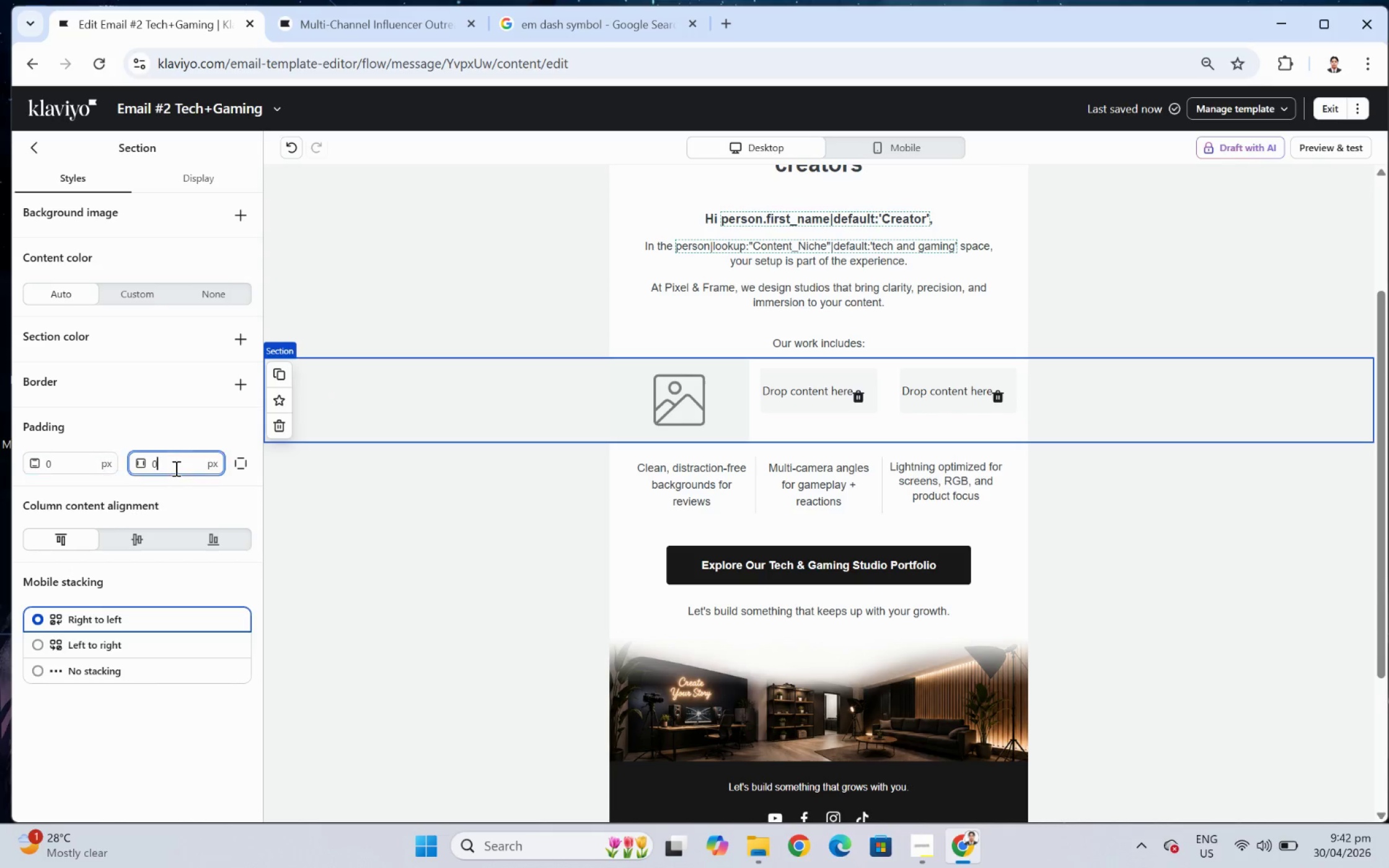 
double_click([175, 468])
 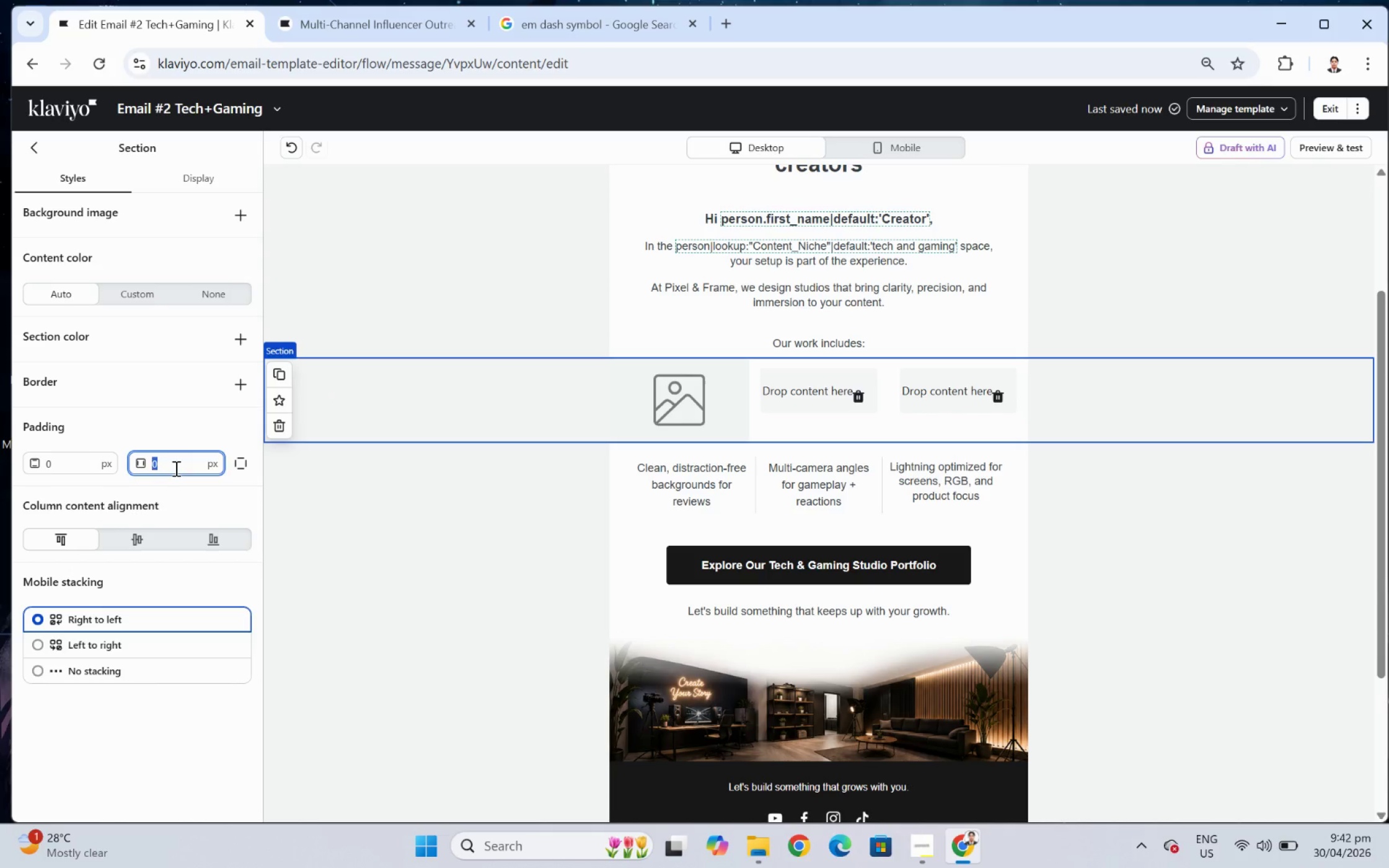 
key(Numpad1)
 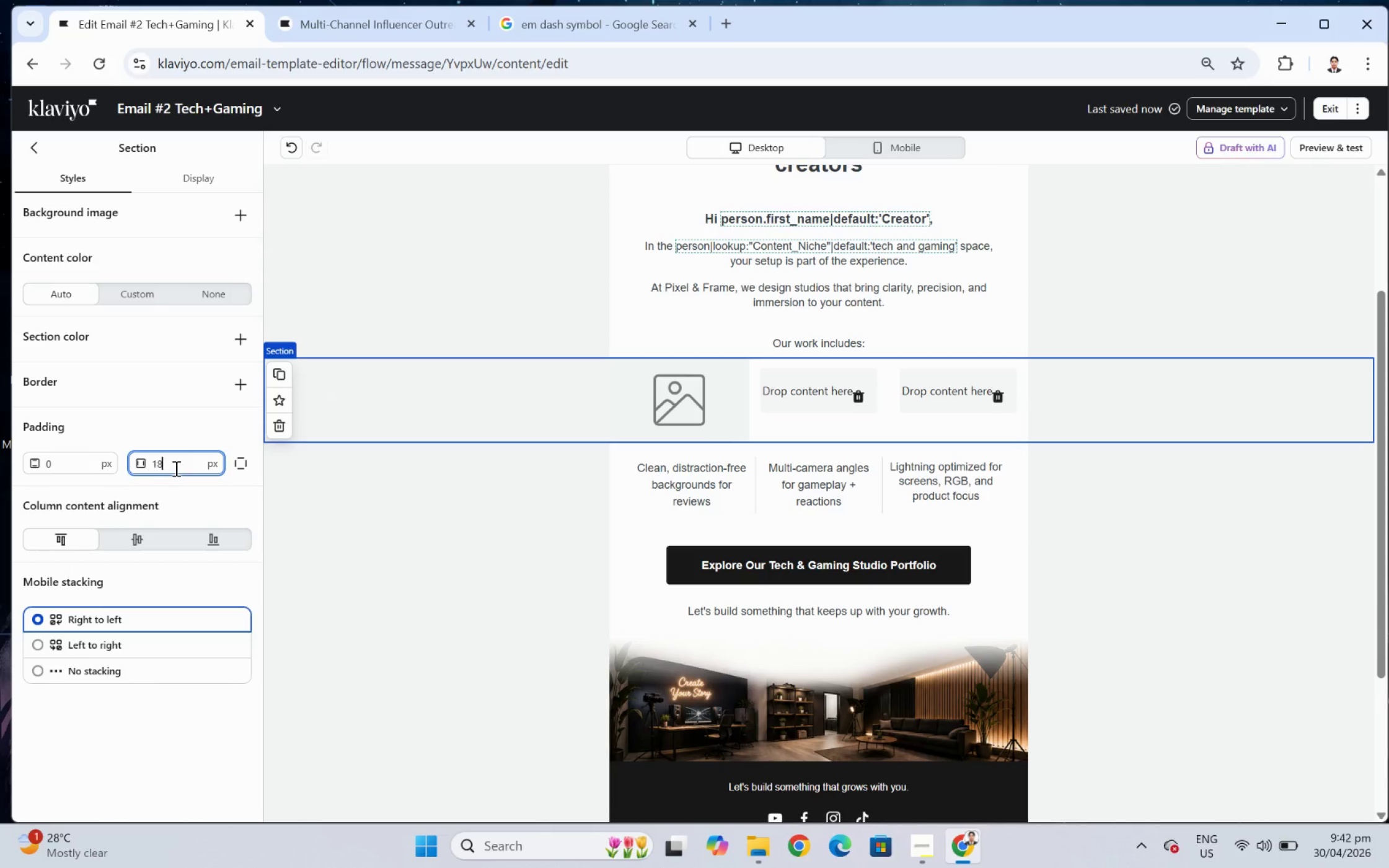 
key(Numpad8)
 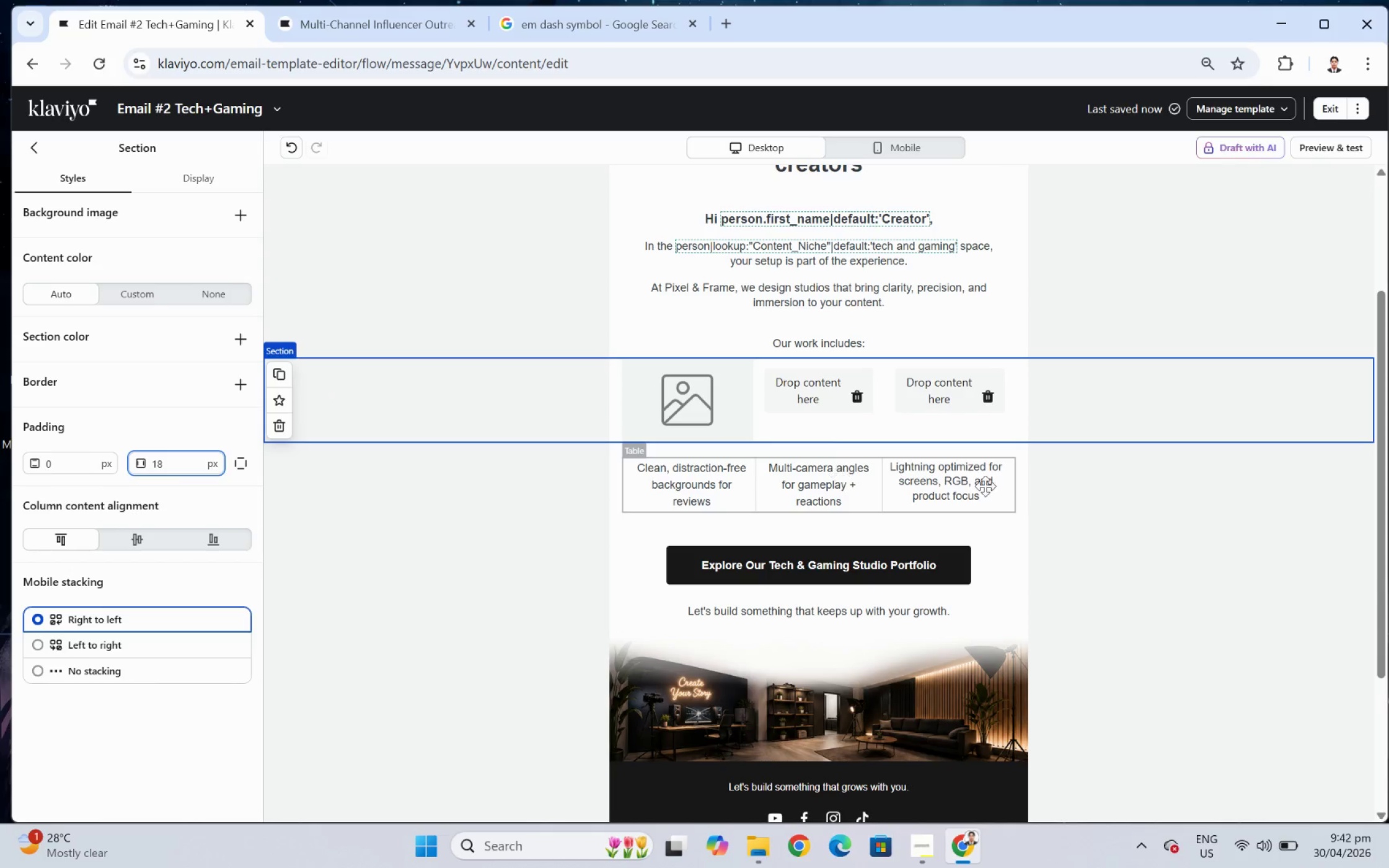 
left_click([1243, 549])
 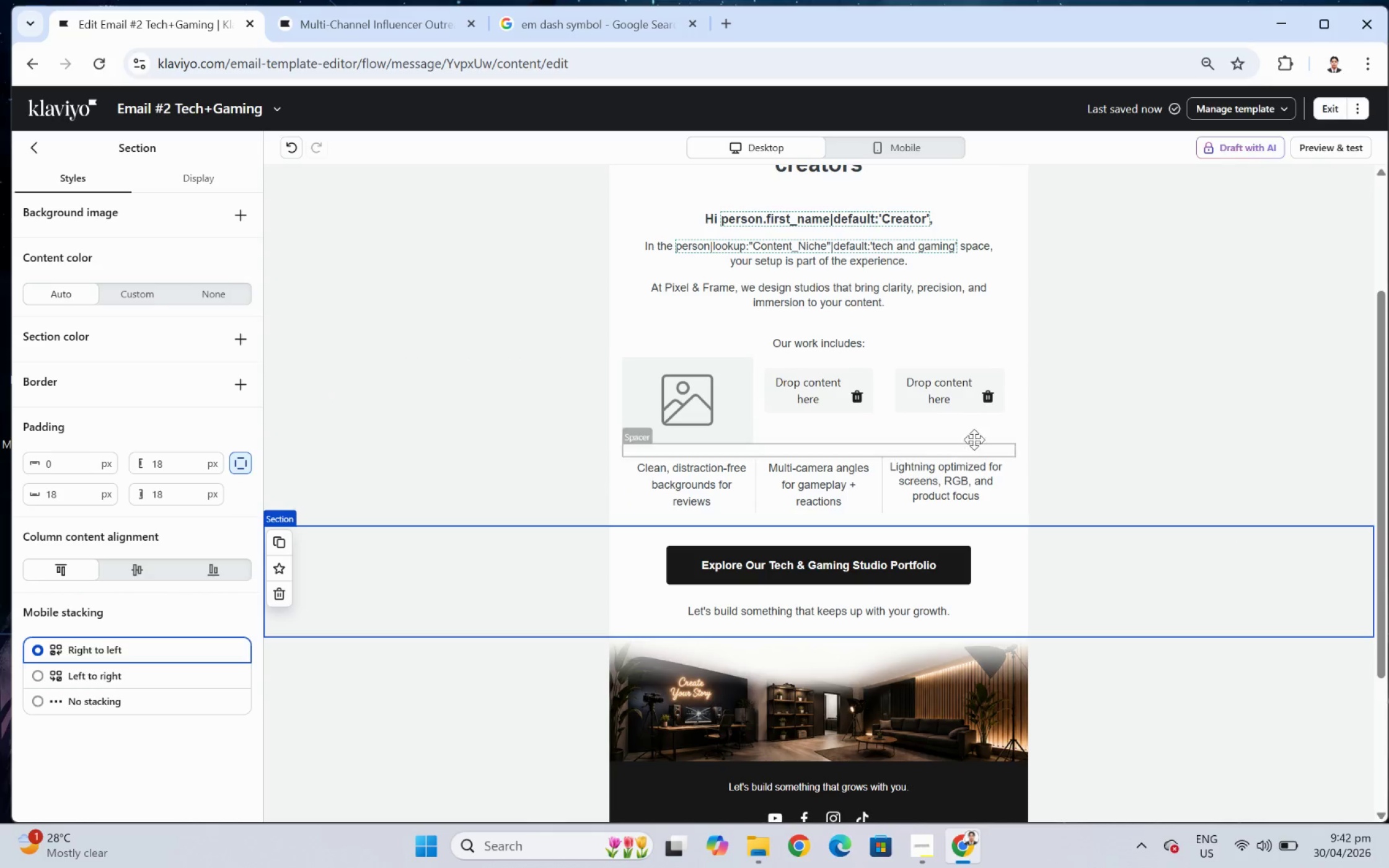 
left_click([681, 407])
 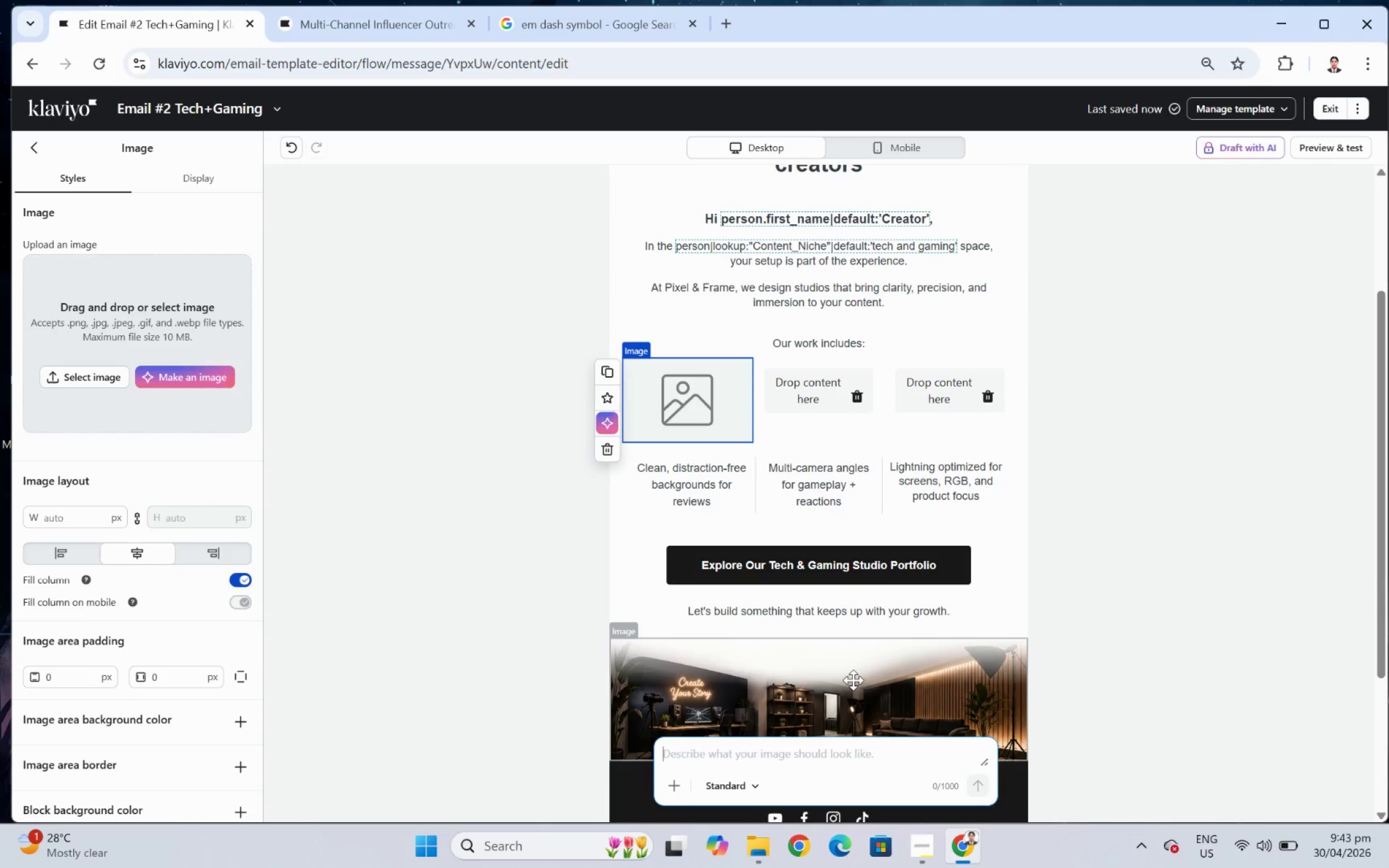 
left_click([827, 753])
 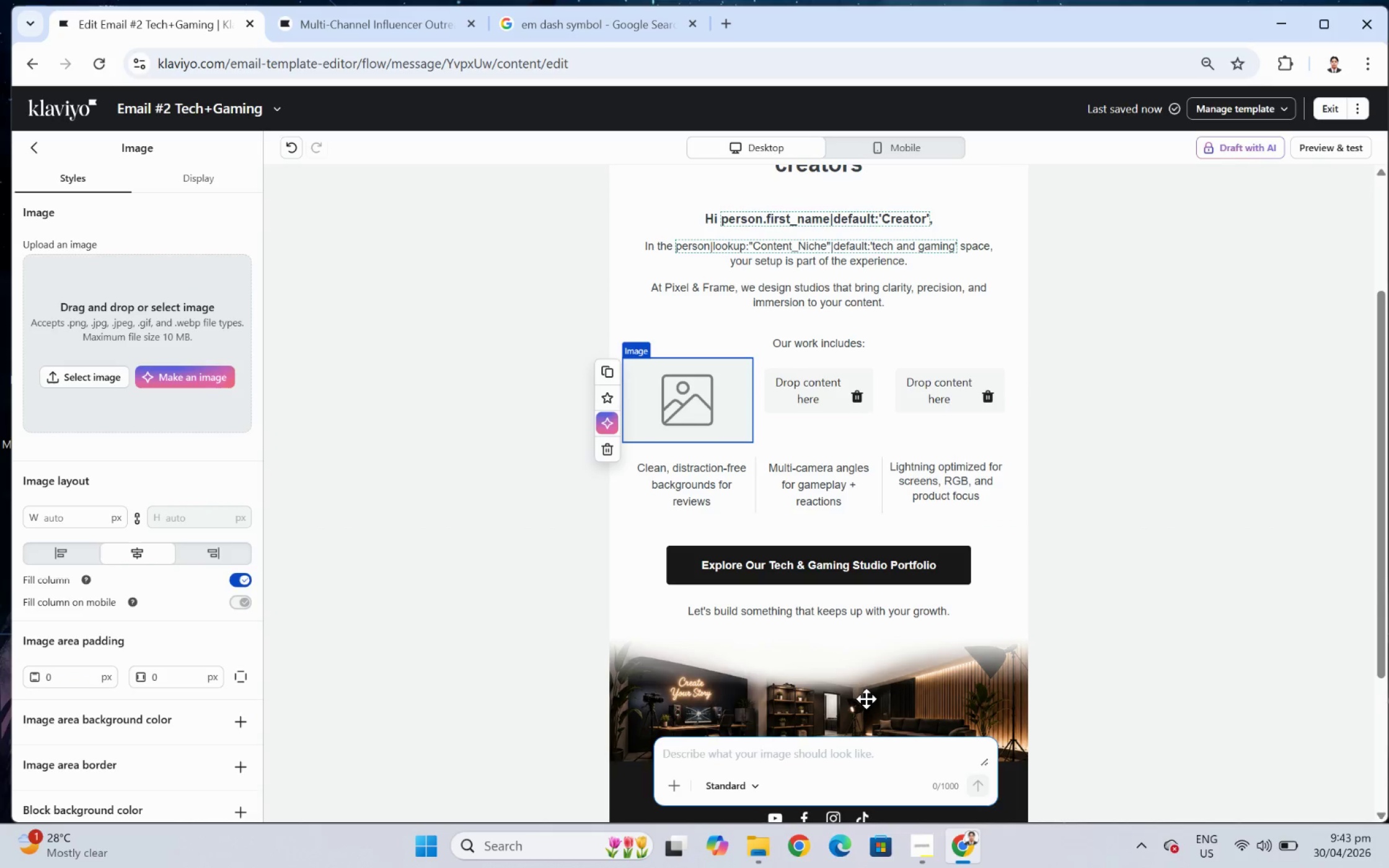 
wait(8.93)
 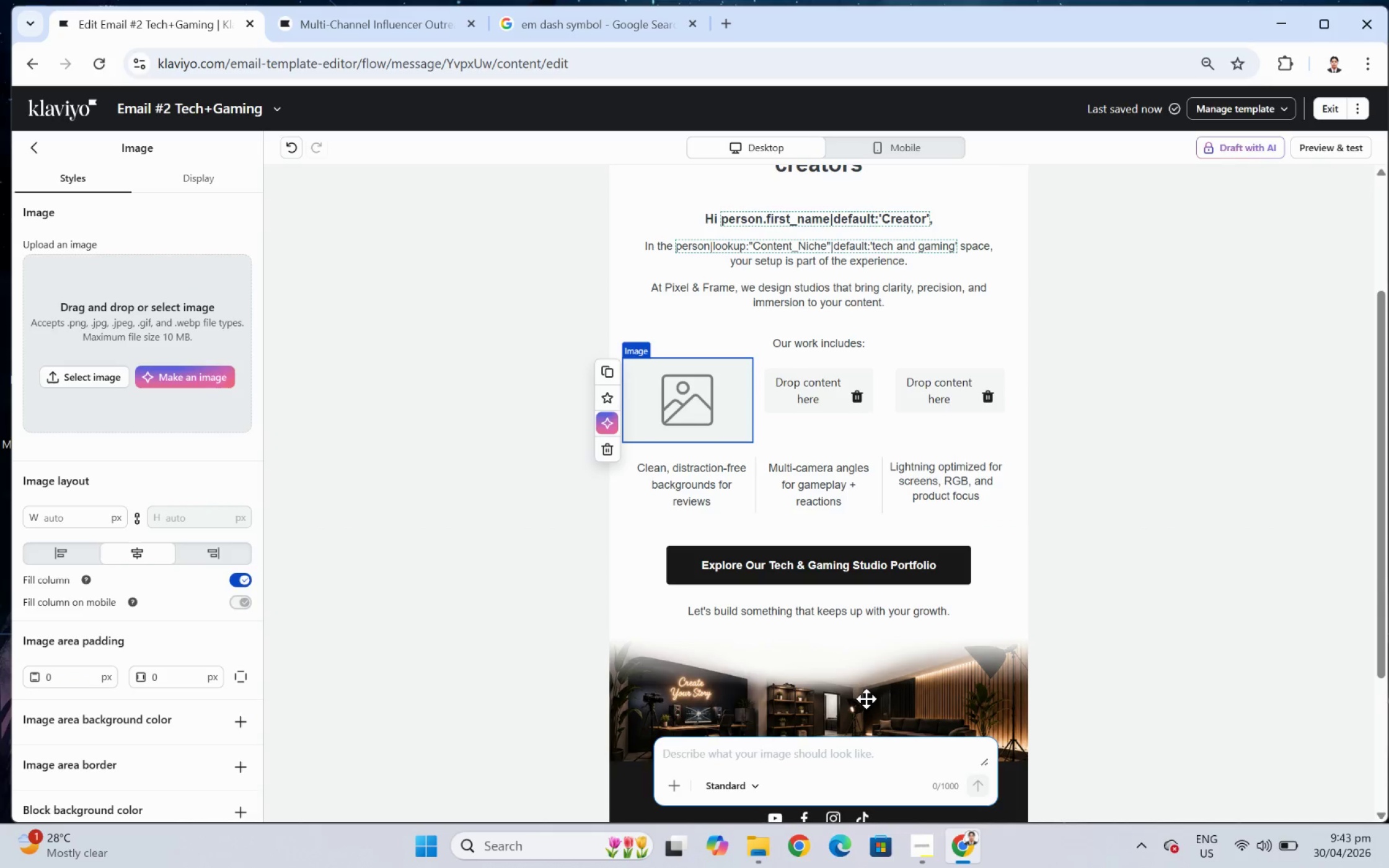 
scroll: coordinate [1012, 592], scroll_direction: up, amount: 2.0
 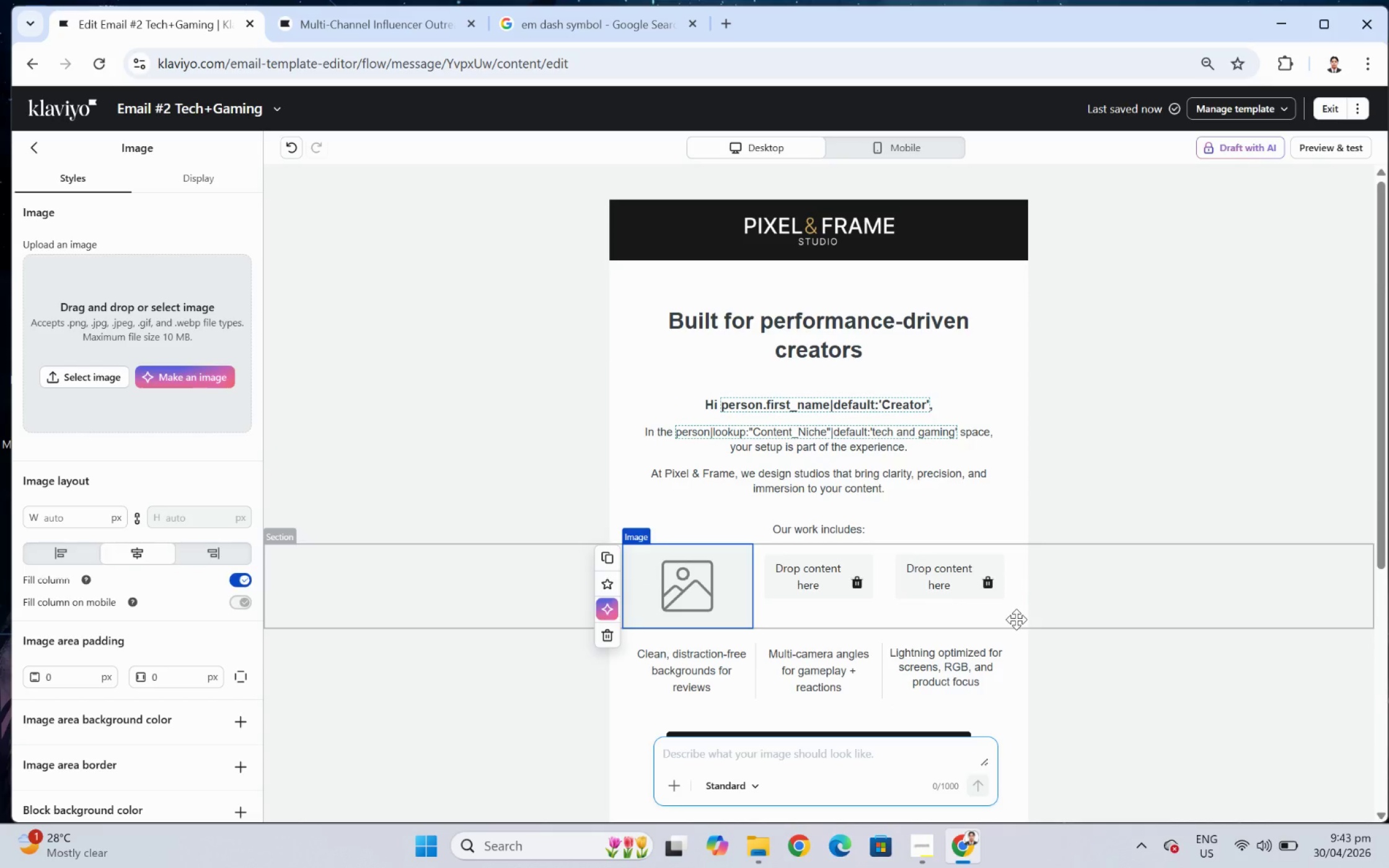 
left_click([810, 755])
 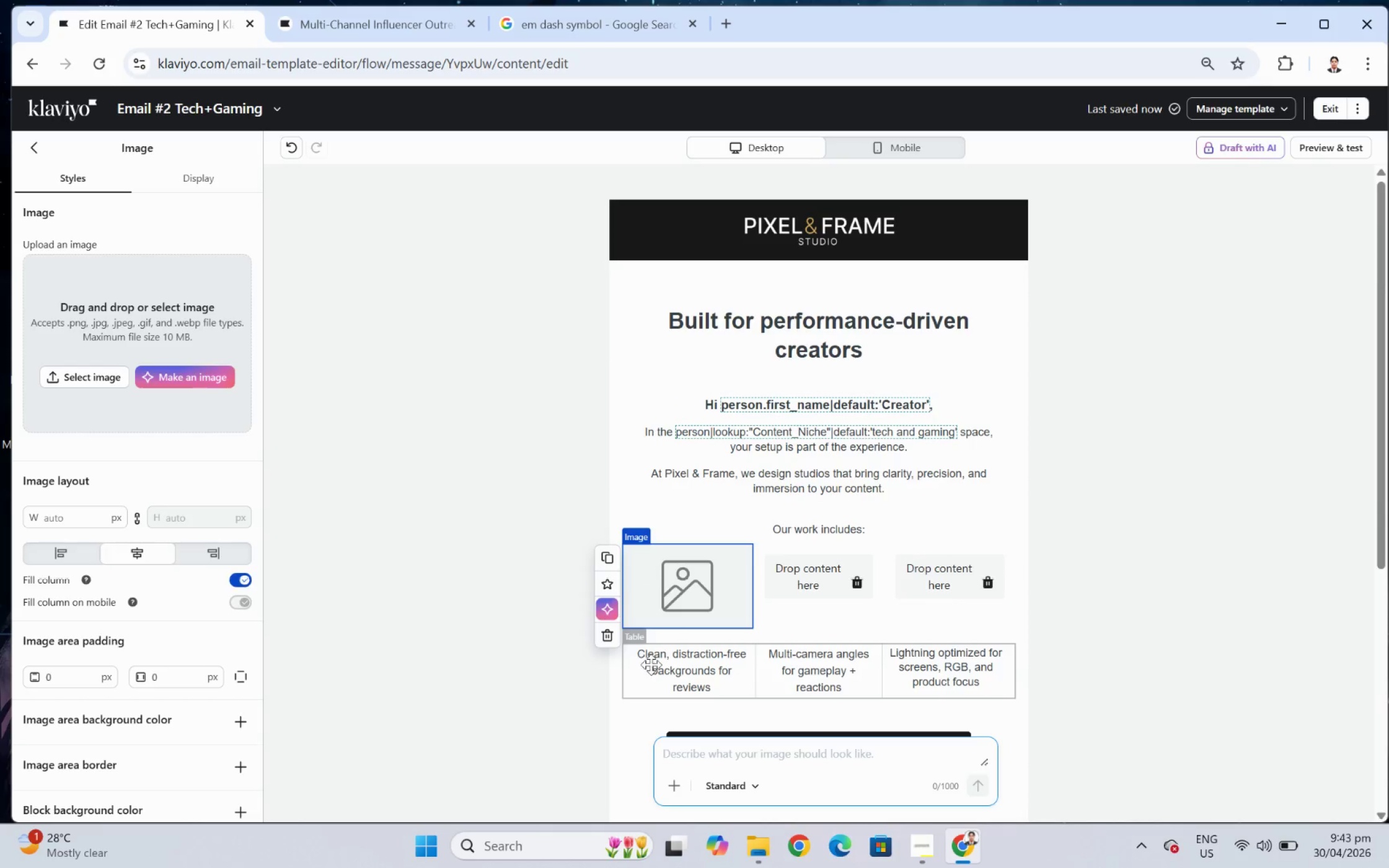 
double_click([658, 665])
 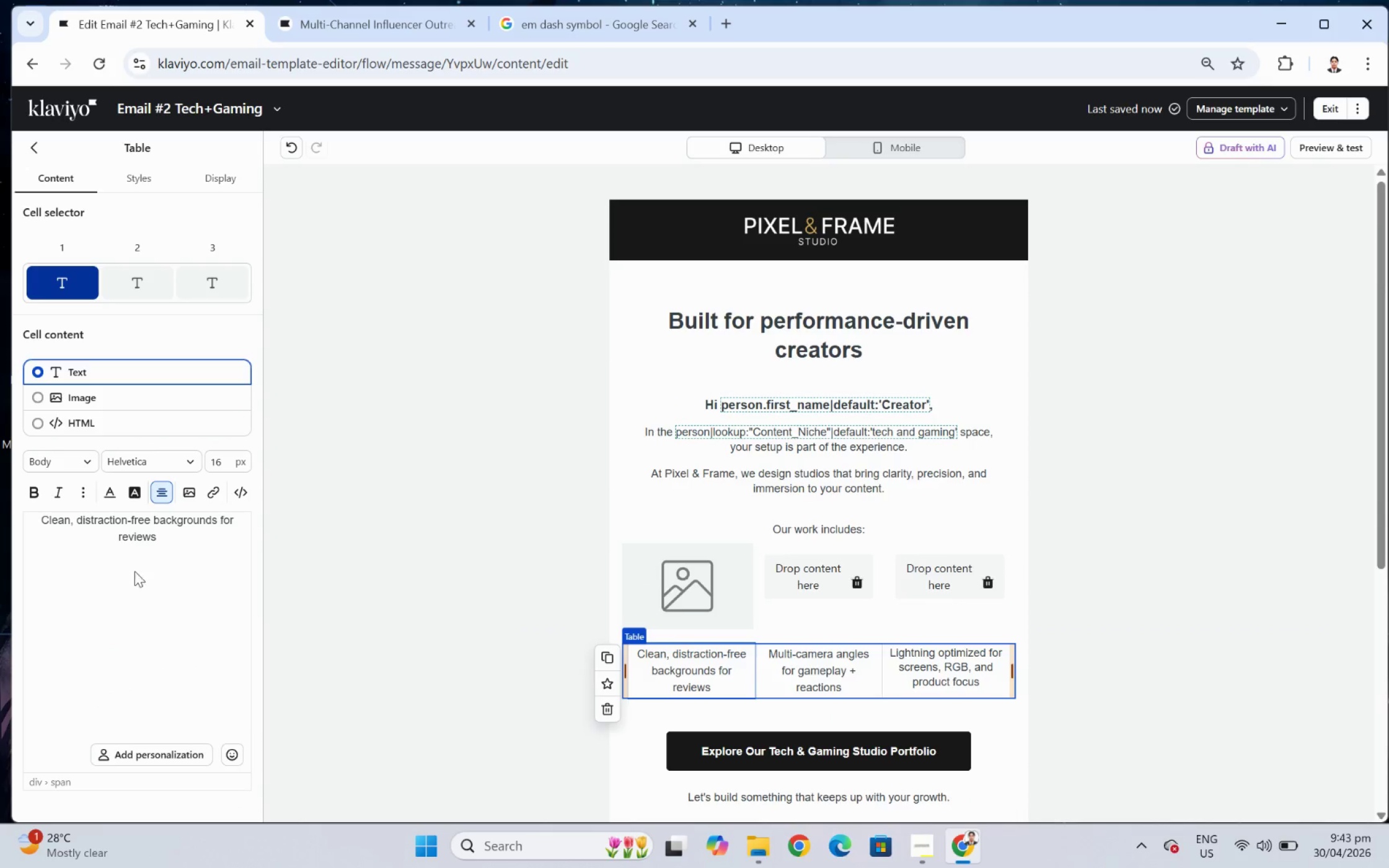 
double_click([161, 533])
 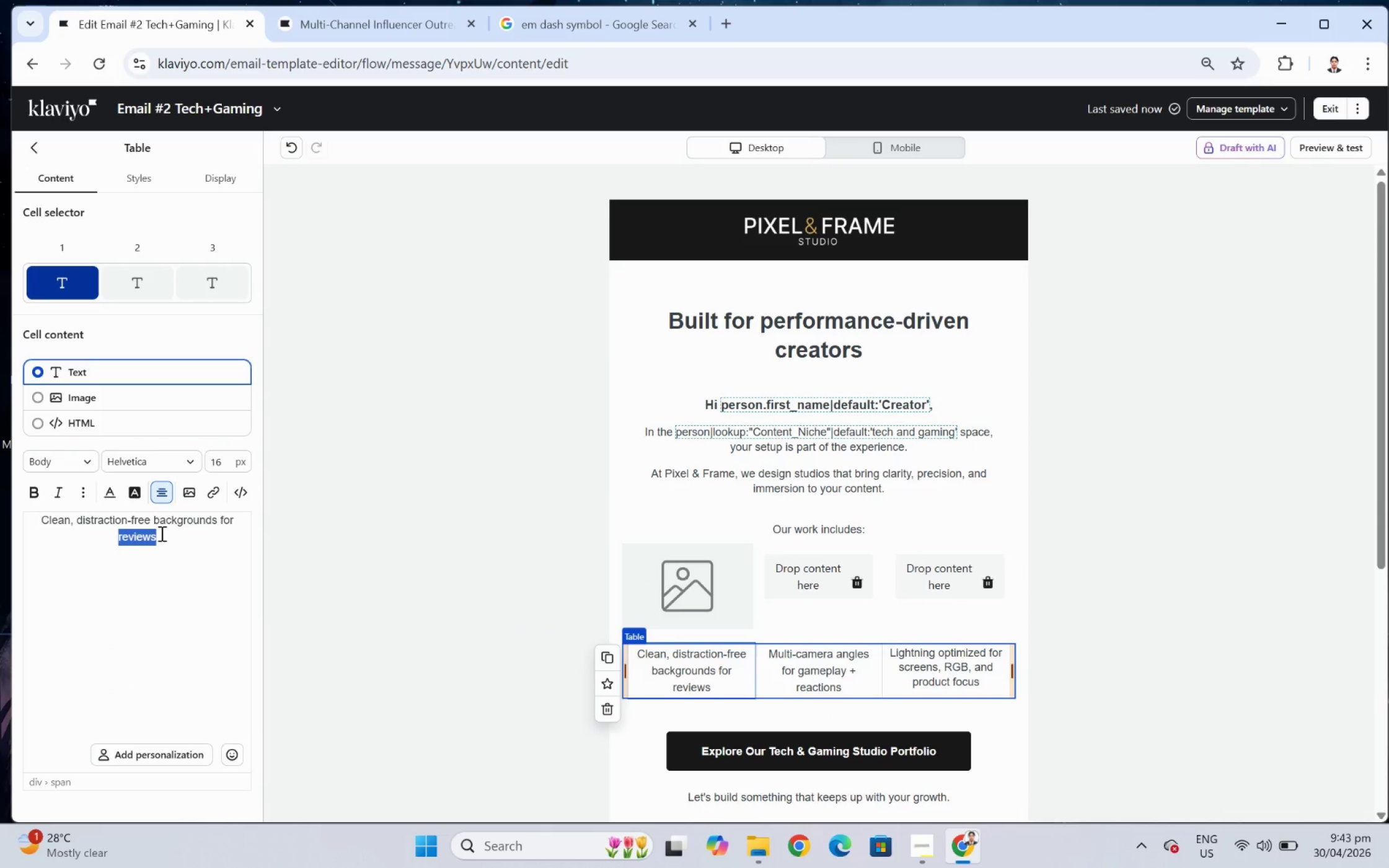 
triple_click([161, 533])
 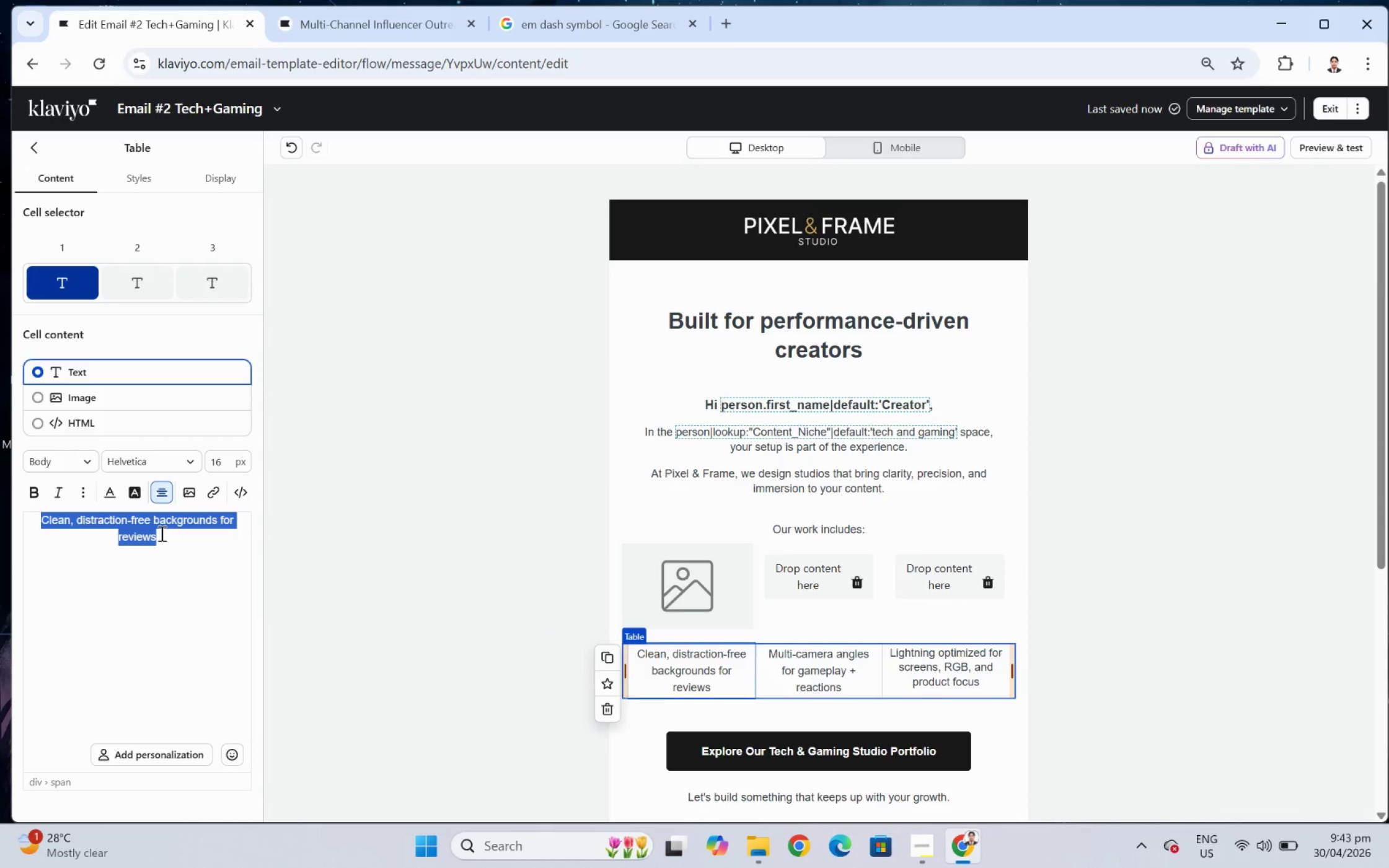 
key(Control+C)
 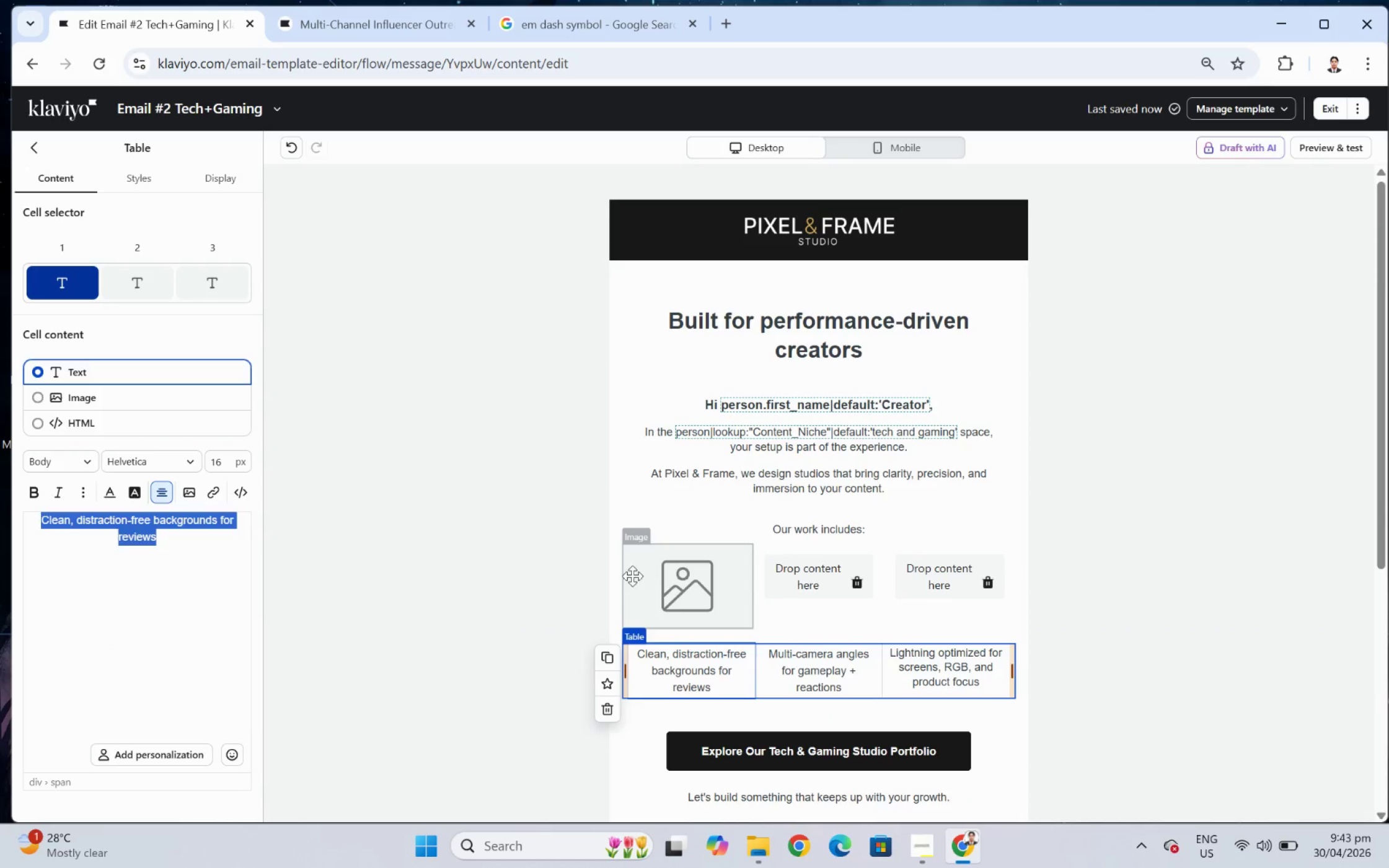 
left_click([638, 579])
 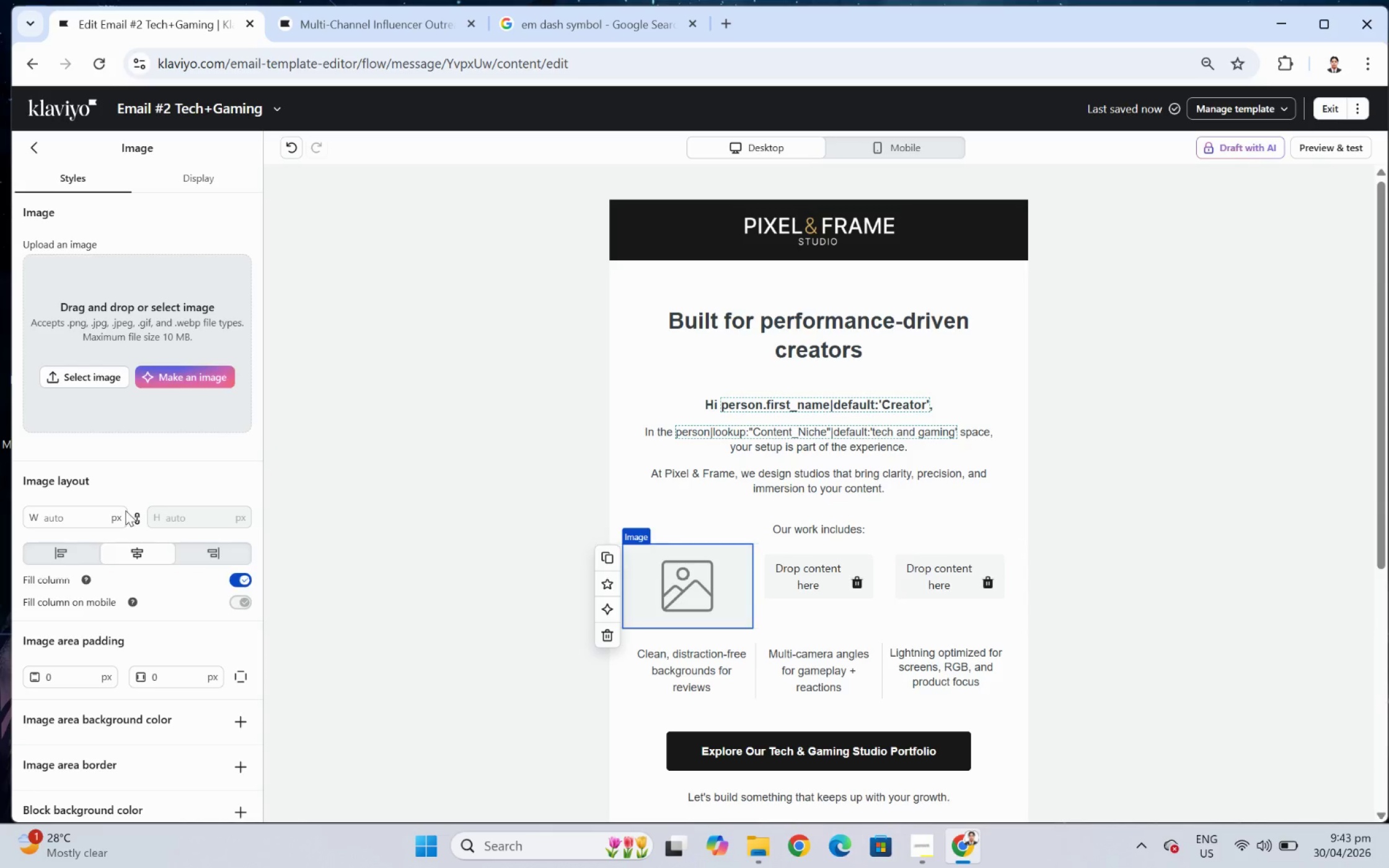 
left_click([195, 370])
 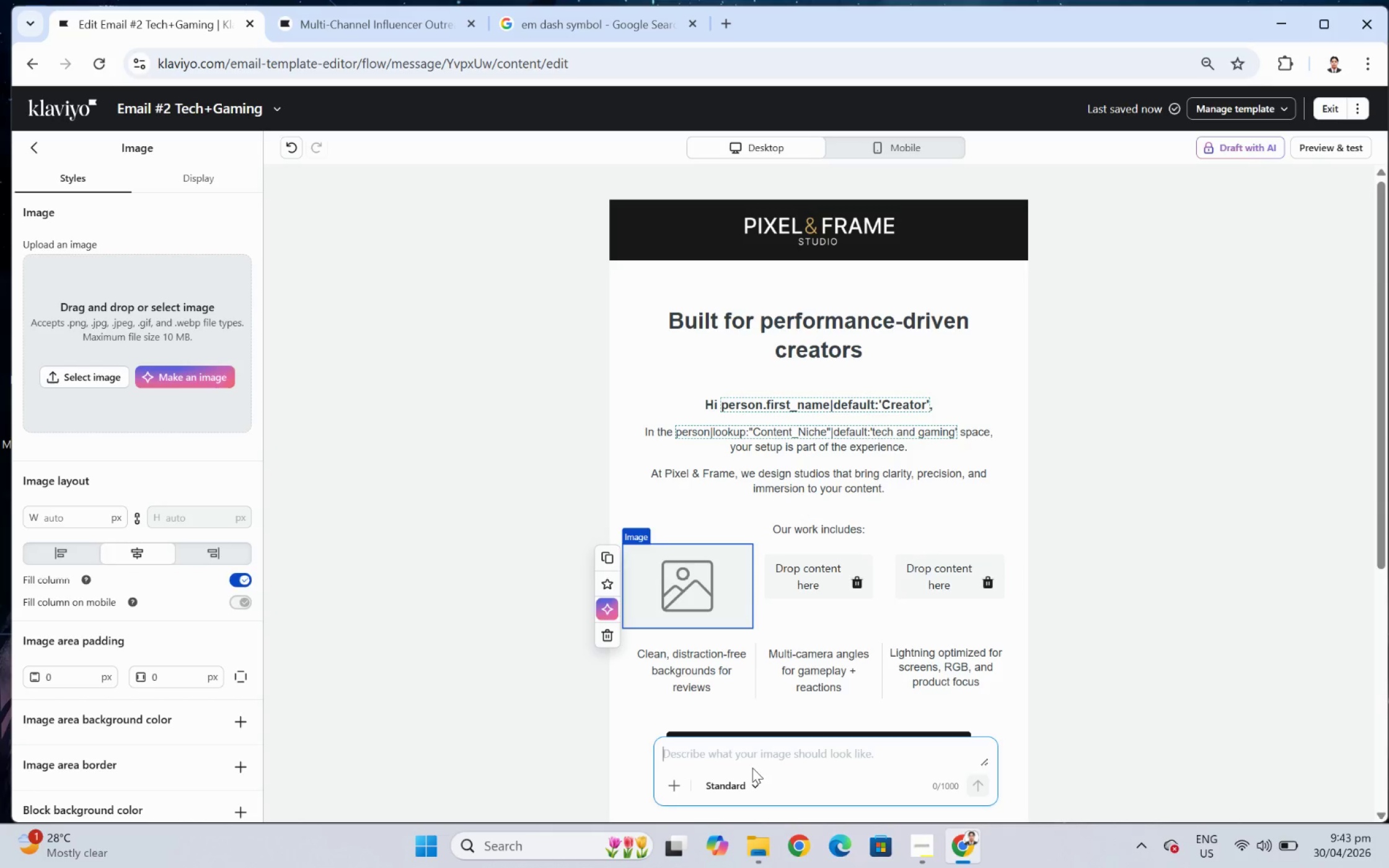 
key(Control+V)
 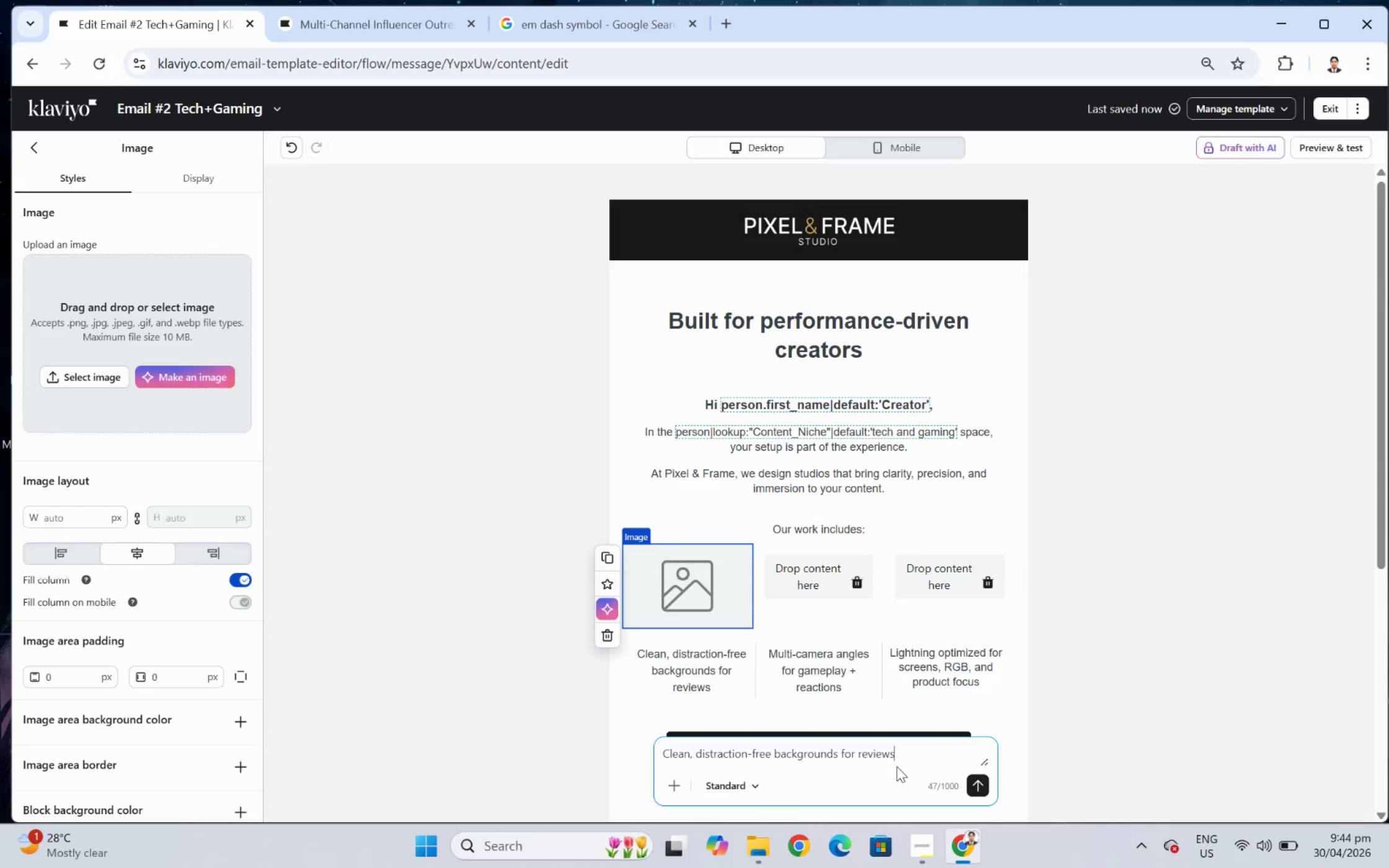 
wait(44.26)
 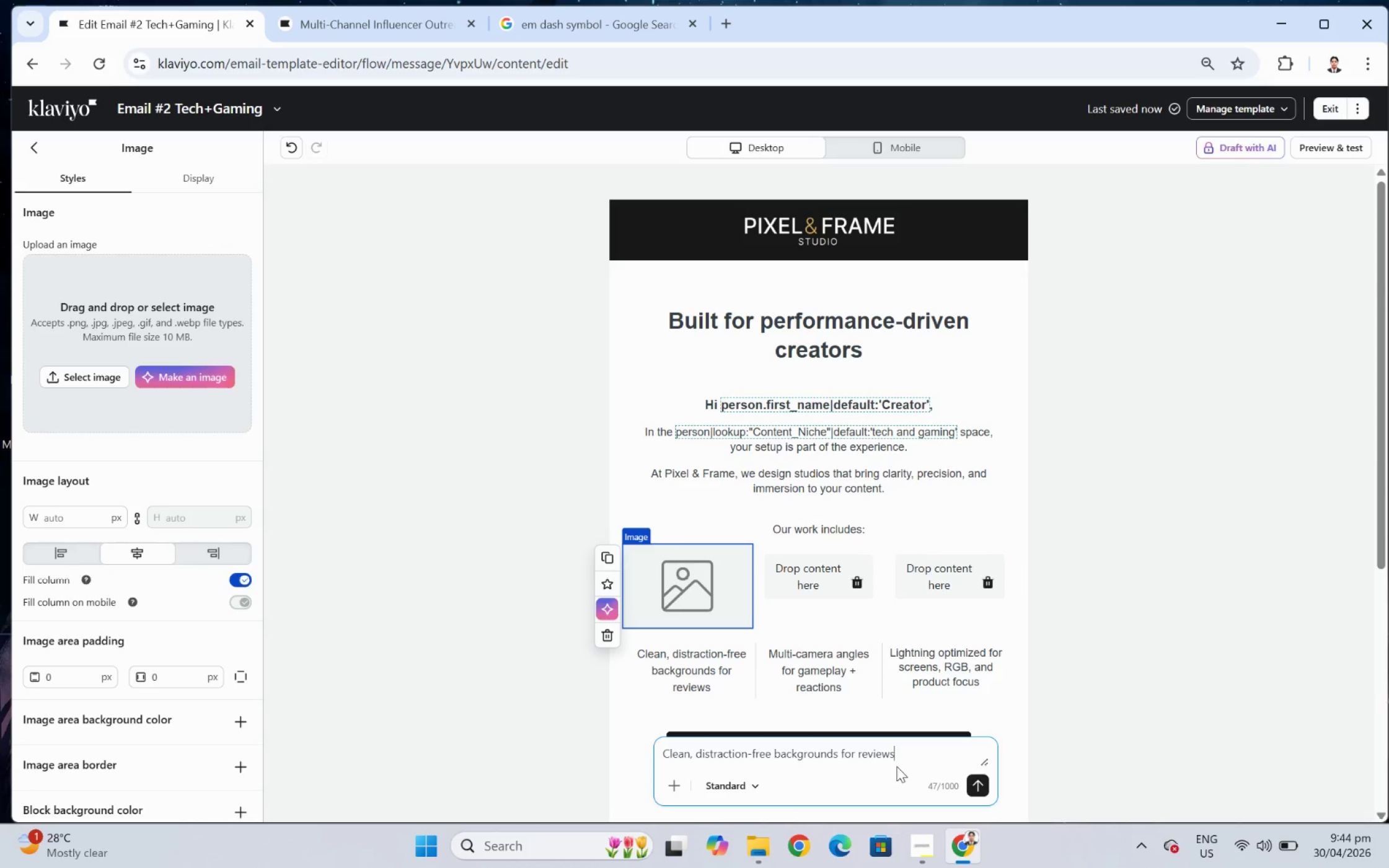 
scroll: coordinate [1196, 803], scroll_direction: down, amount: 1.0
 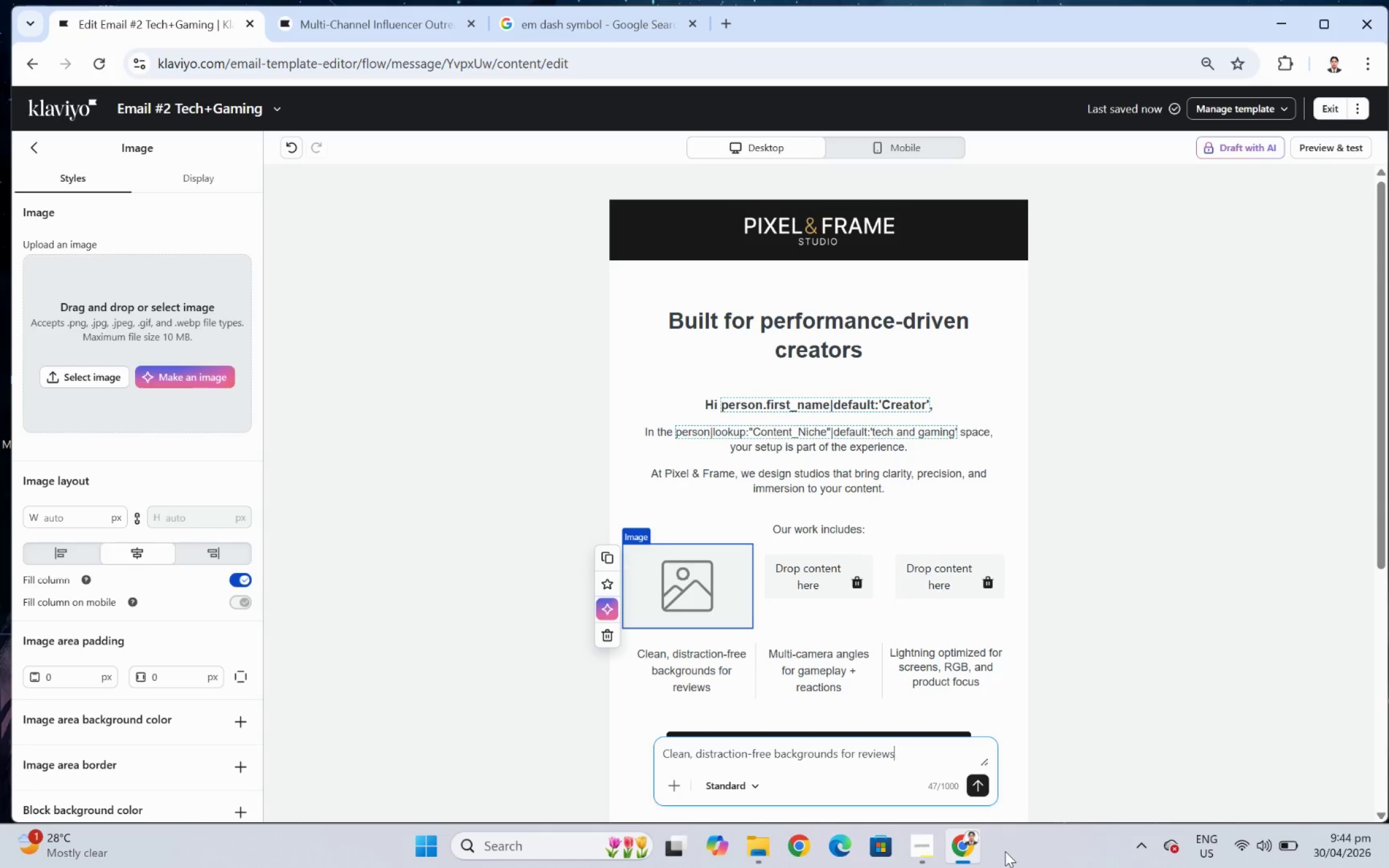 
wait(7.94)
 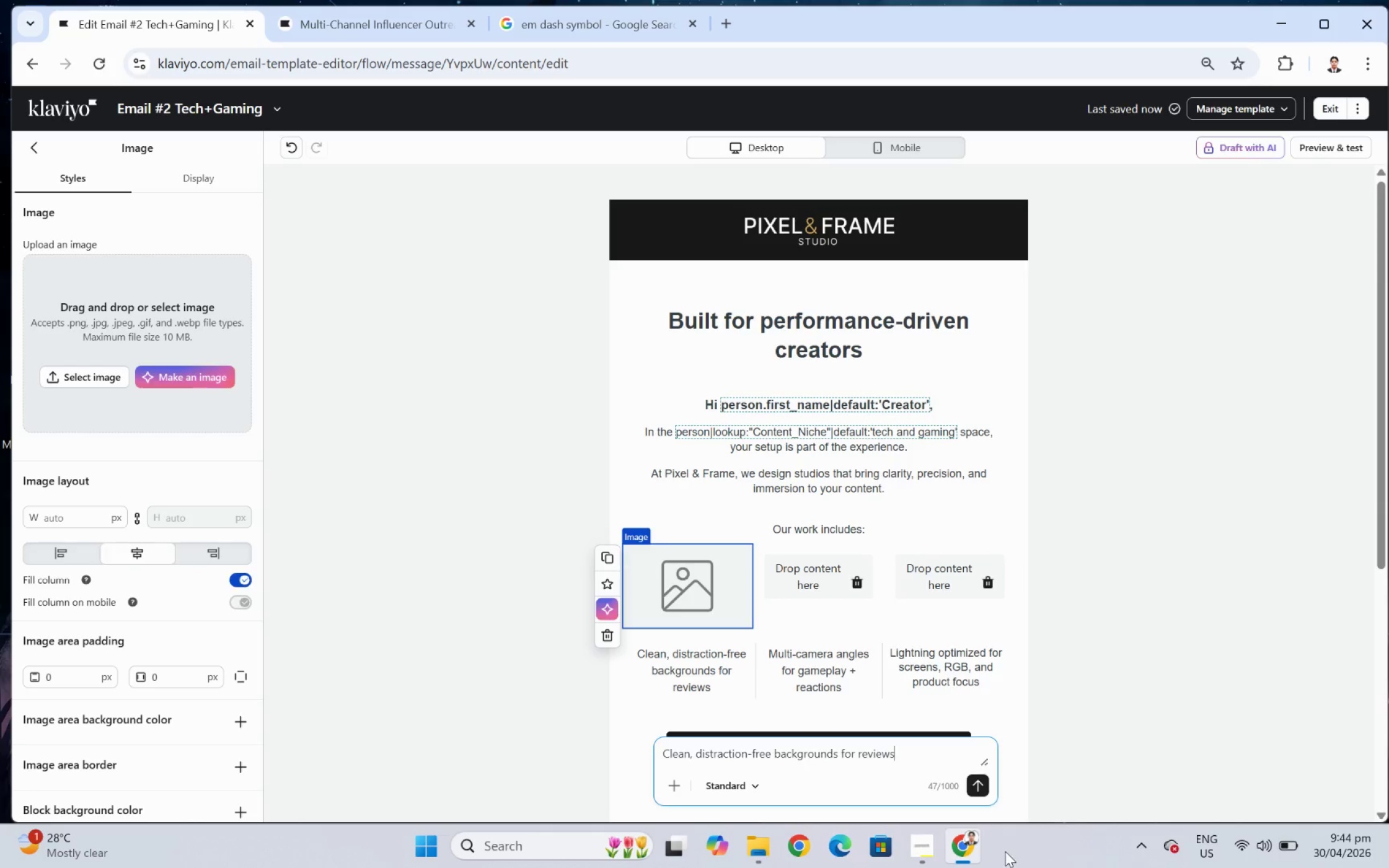 
double_click([843, 755])
 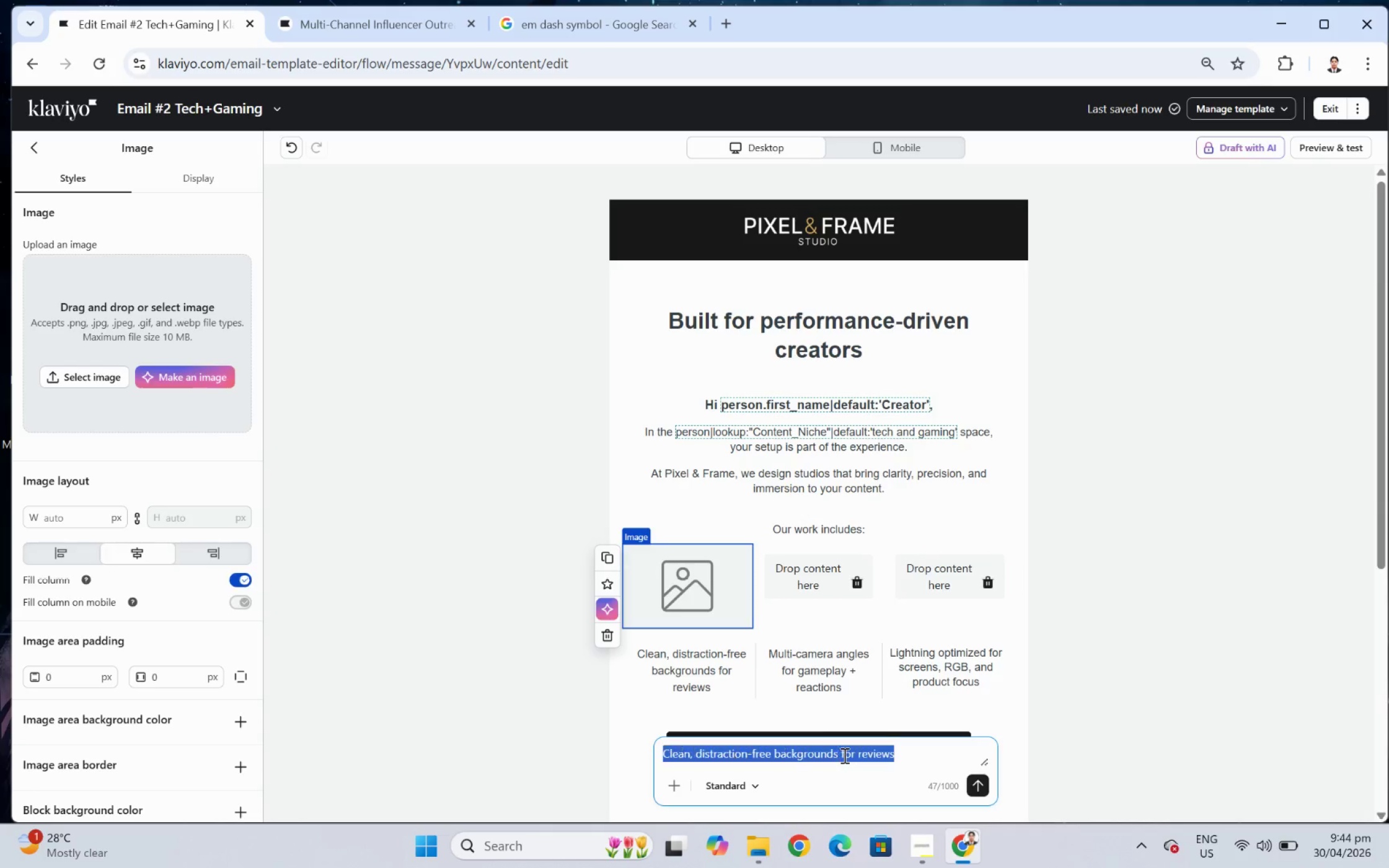 
triple_click([843, 755])
 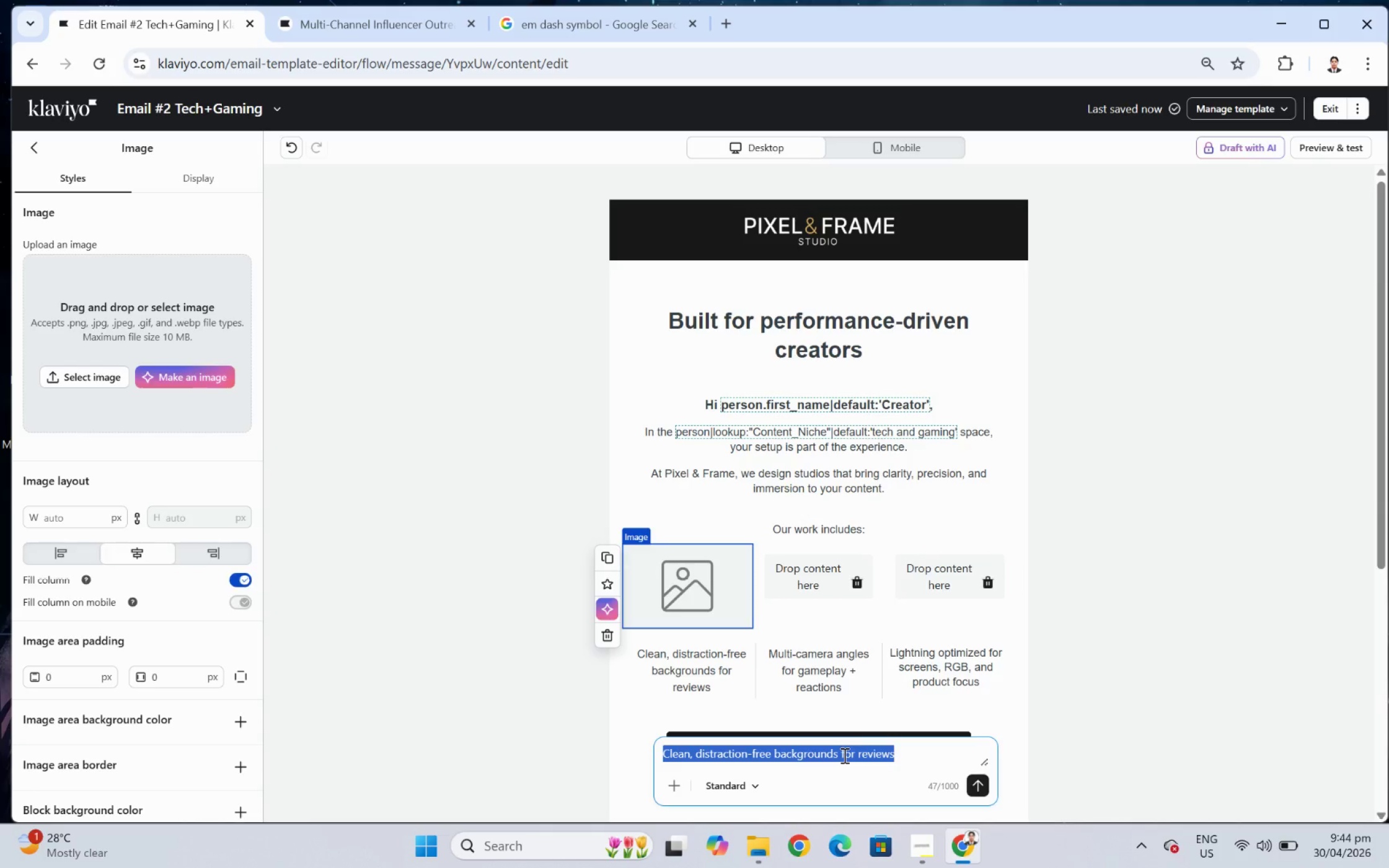 
type(minimalist tech review studio with )
 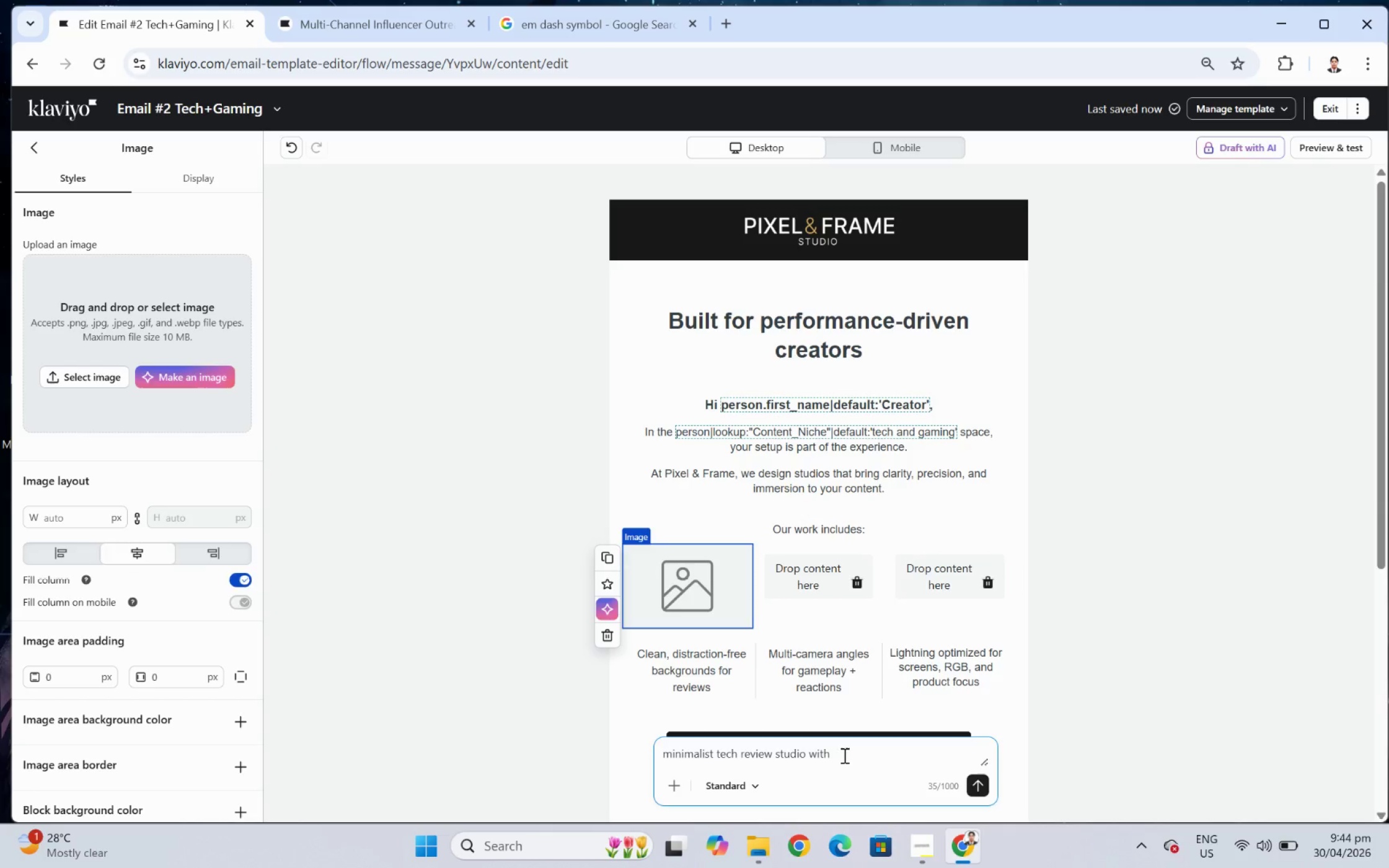 
wait(5.26)
 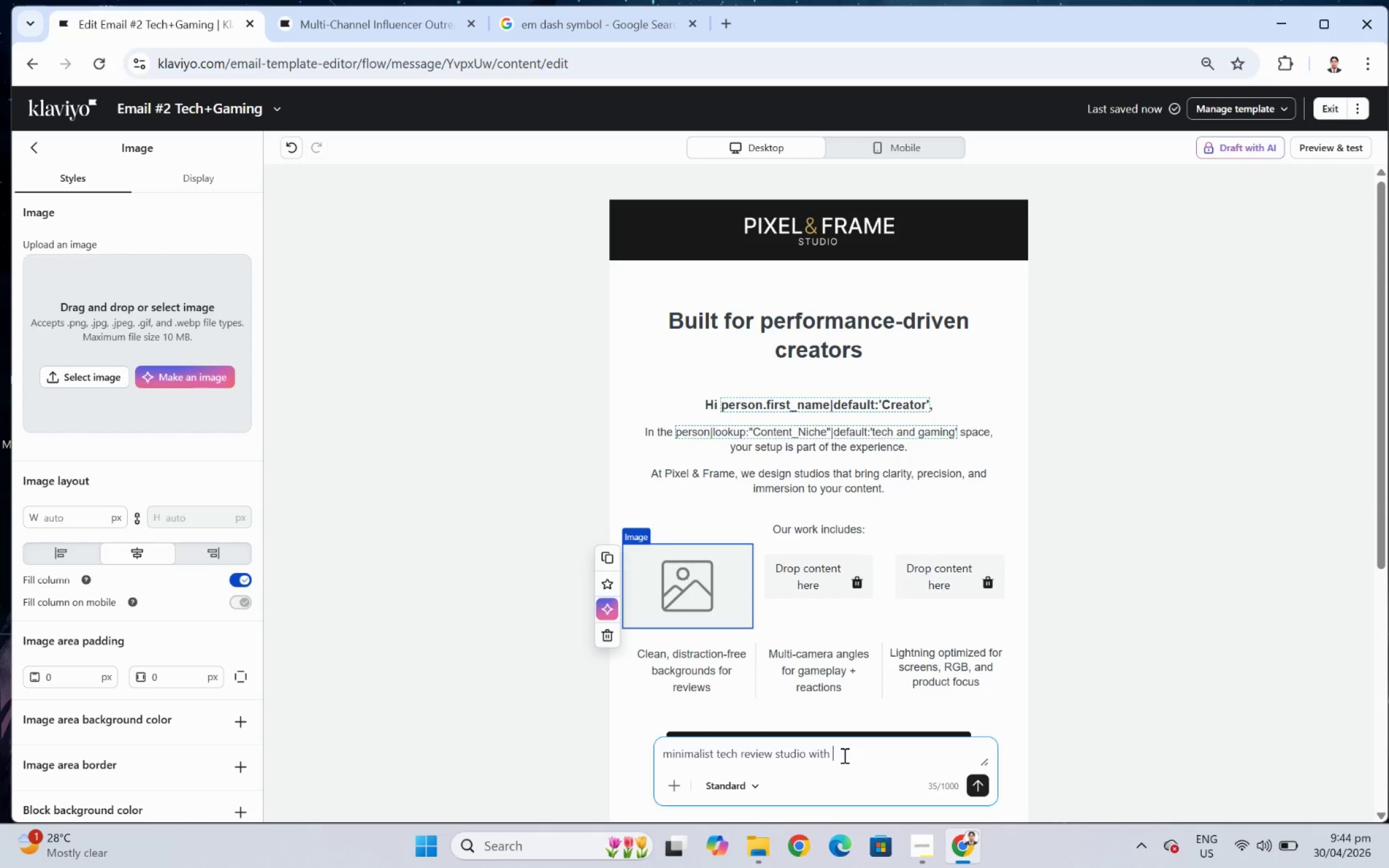 
type(f)
key(Backspace)
type(softbox lighting,m)
key(Backspace)
 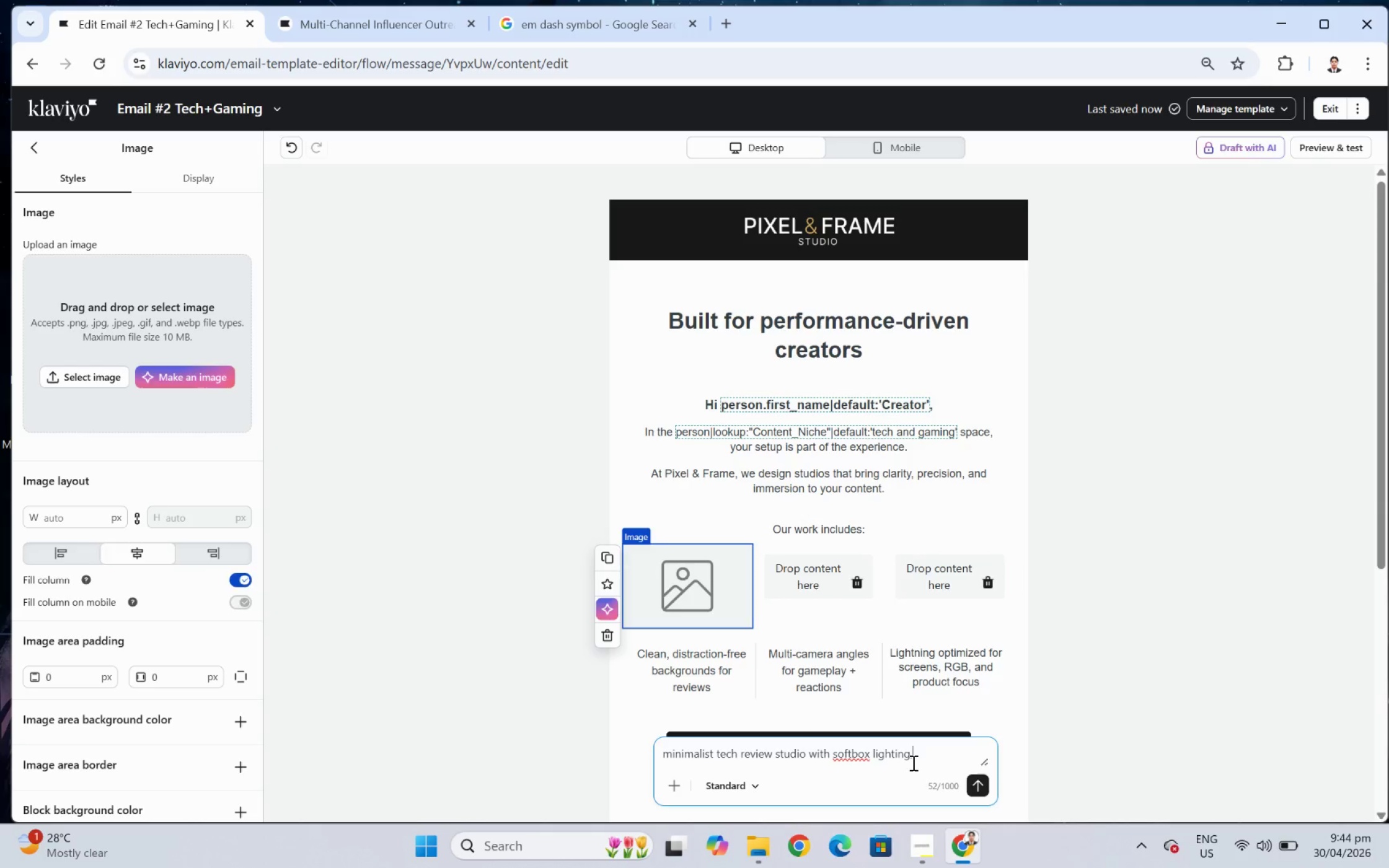 
type( camera facing display area, neutral background)
 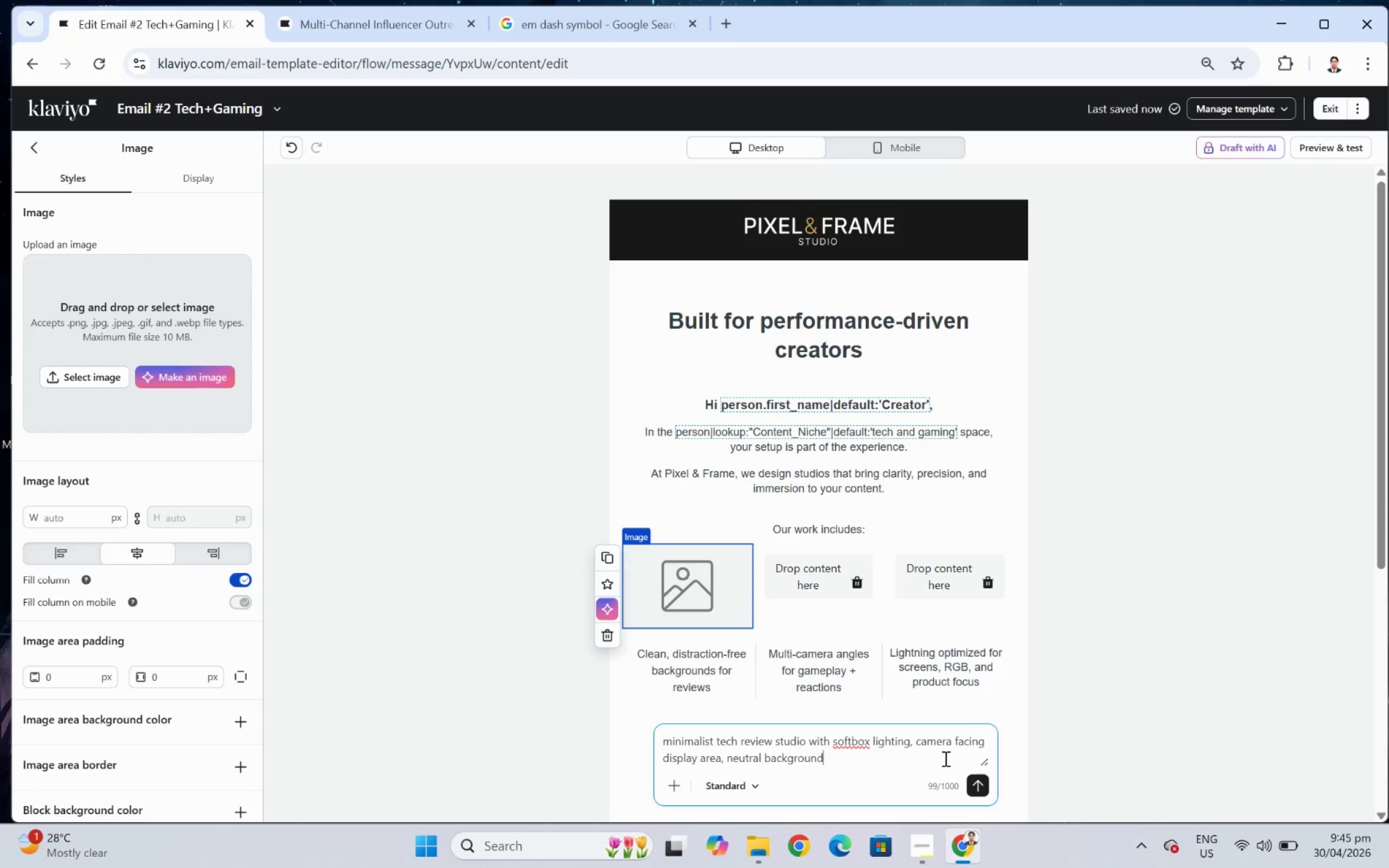 
type(, prog)
key(Backspace)
type(fr)
key(Backspace)
type(essional)
 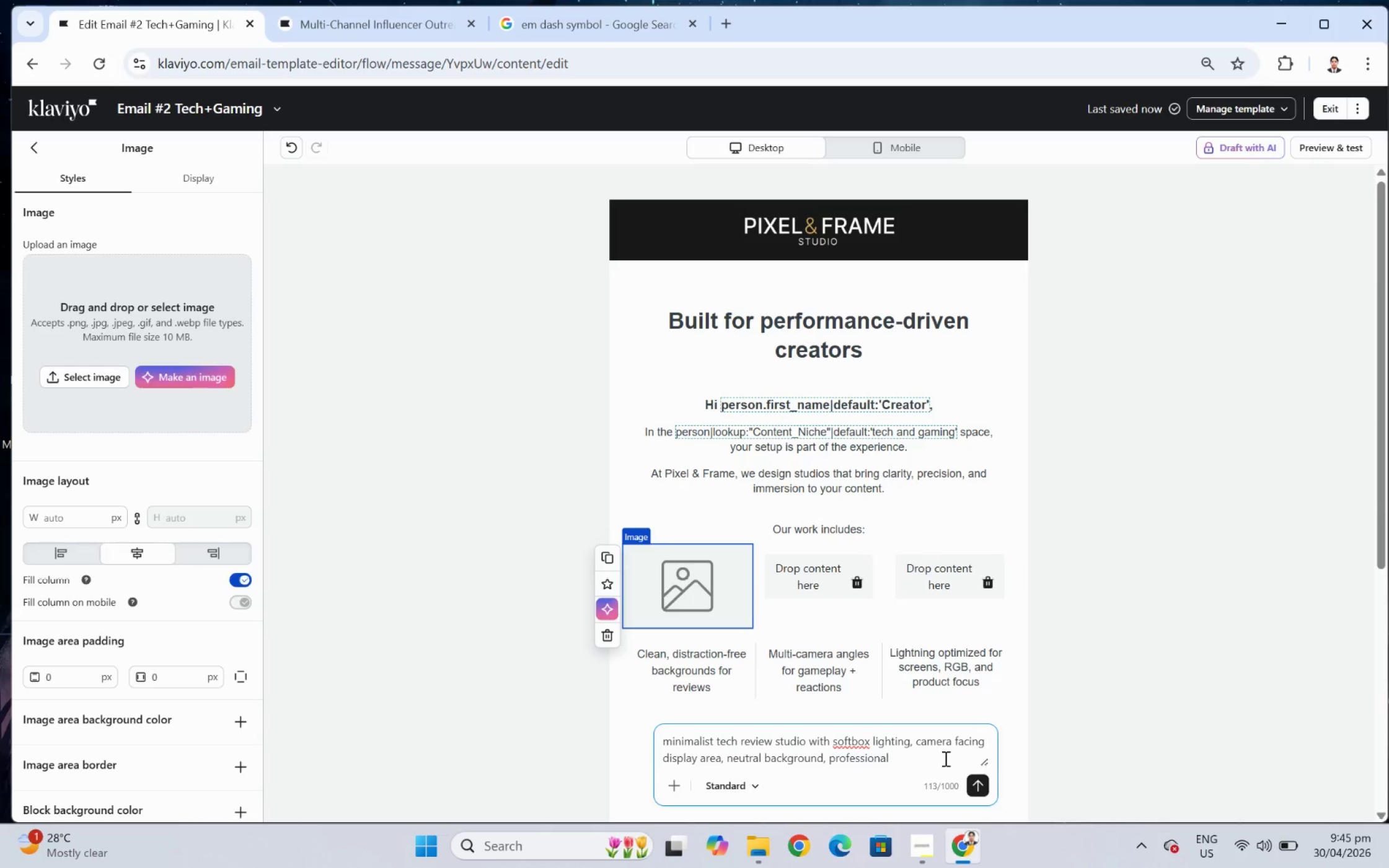 
wait(27.89)
 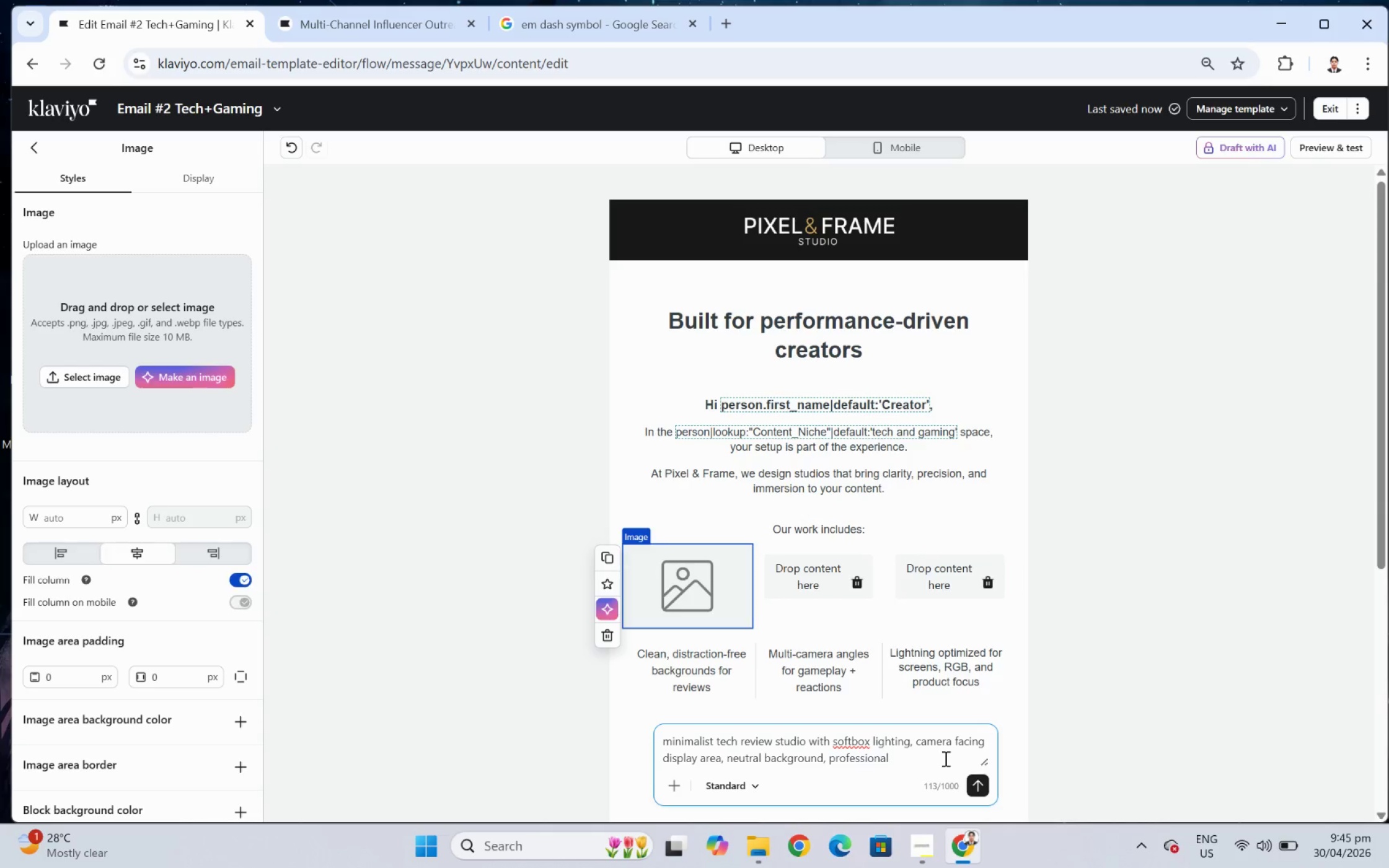 
type( youtube setup, highend, bright and sharp lighting, modern and clean composition)
 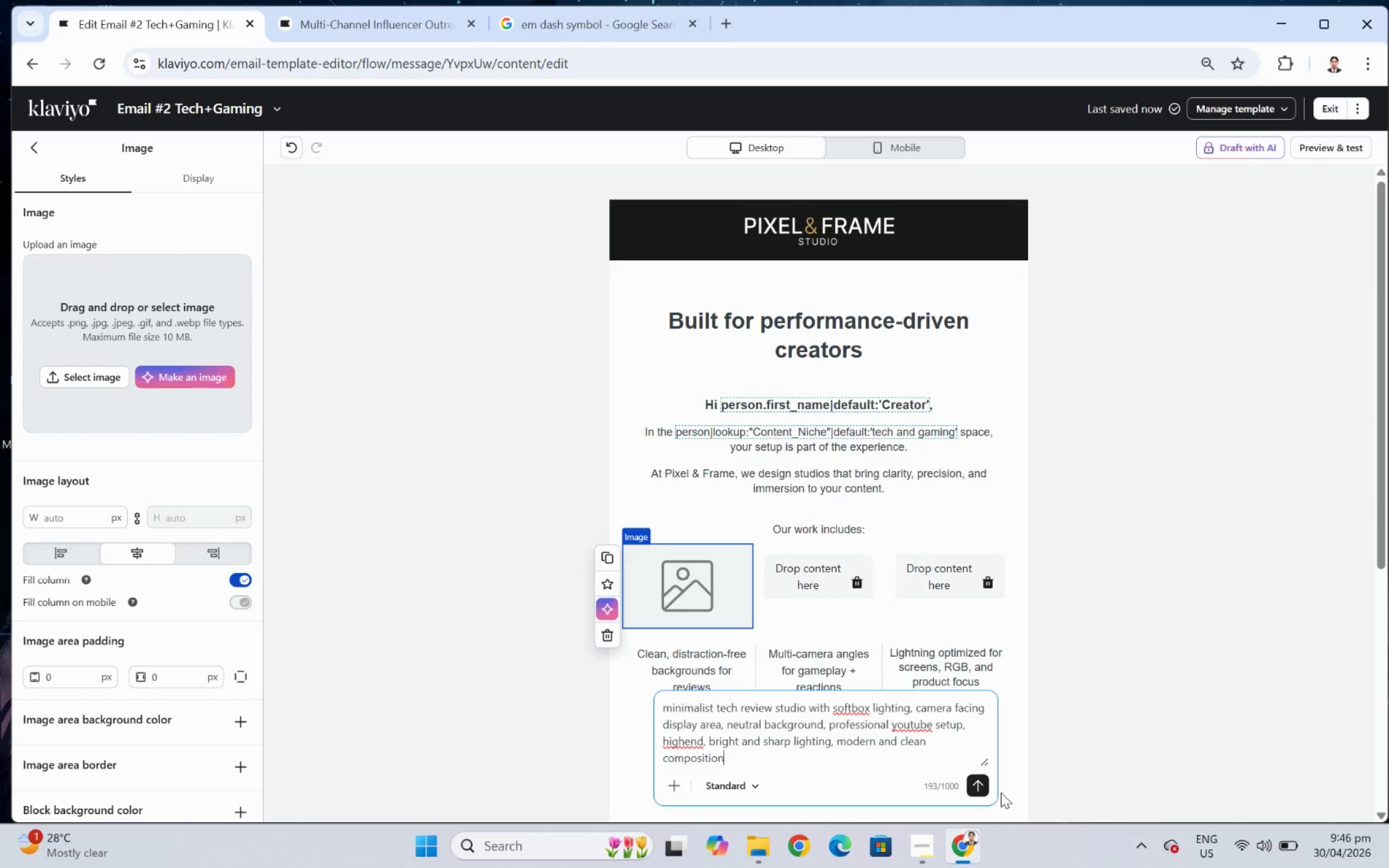 
left_click([979, 783])
 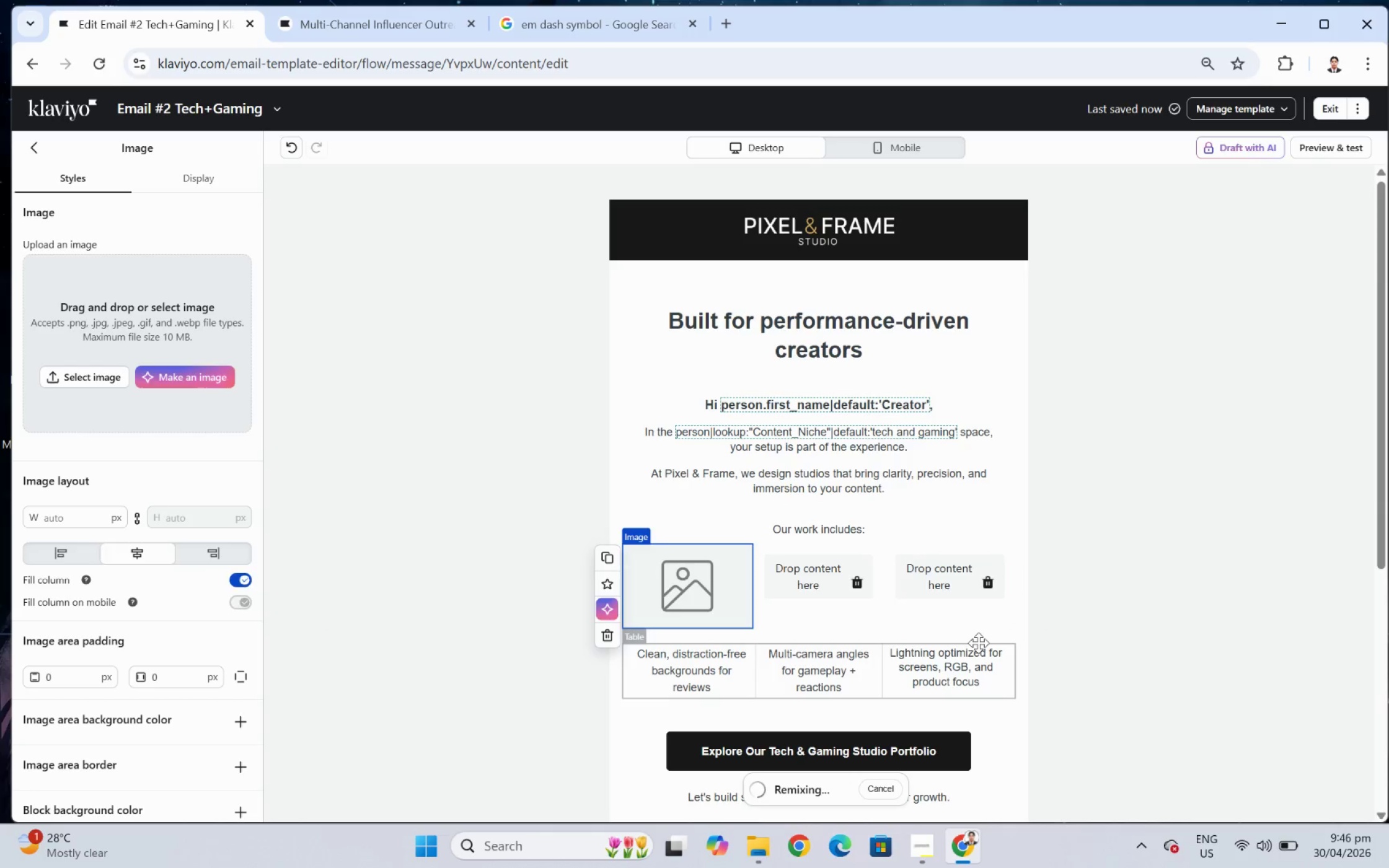 
scroll: coordinate [1030, 610], scroll_direction: down, amount: 2.0
 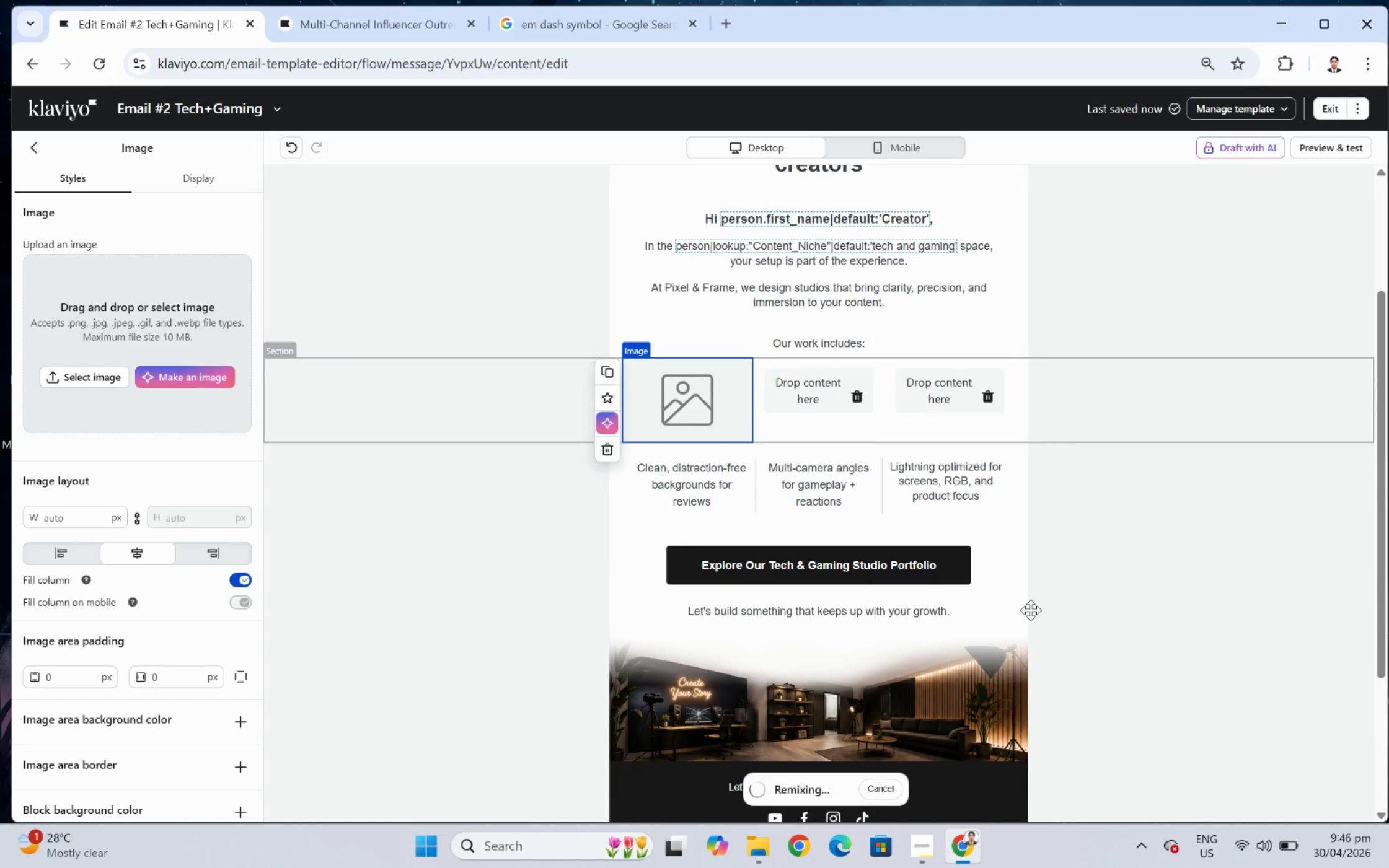 
scroll: coordinate [1030, 610], scroll_direction: up, amount: 2.0
 